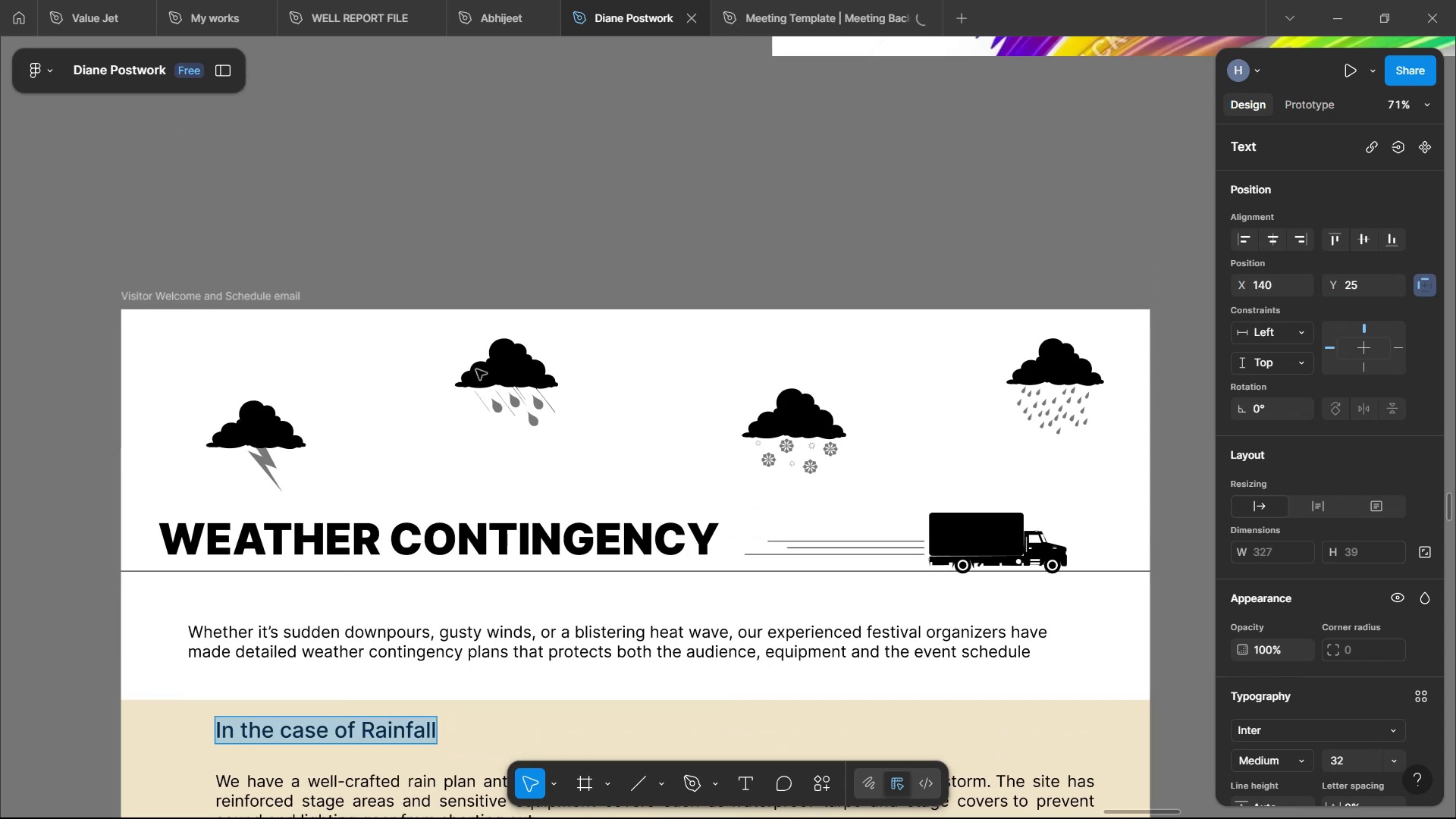 
scroll: coordinate [476, 369], scroll_direction: down, amount: 9.0
 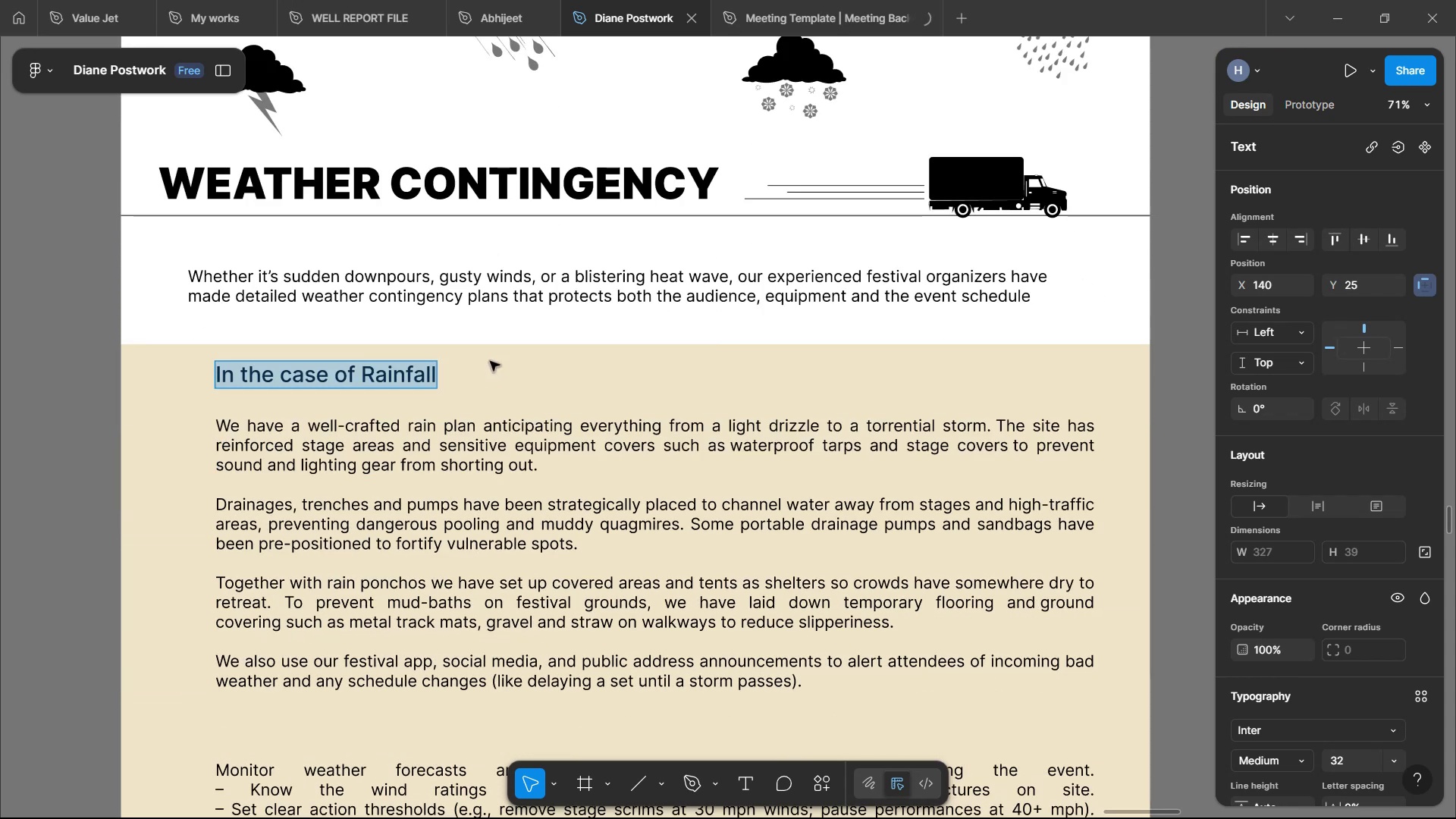 
left_click([497, 328])
 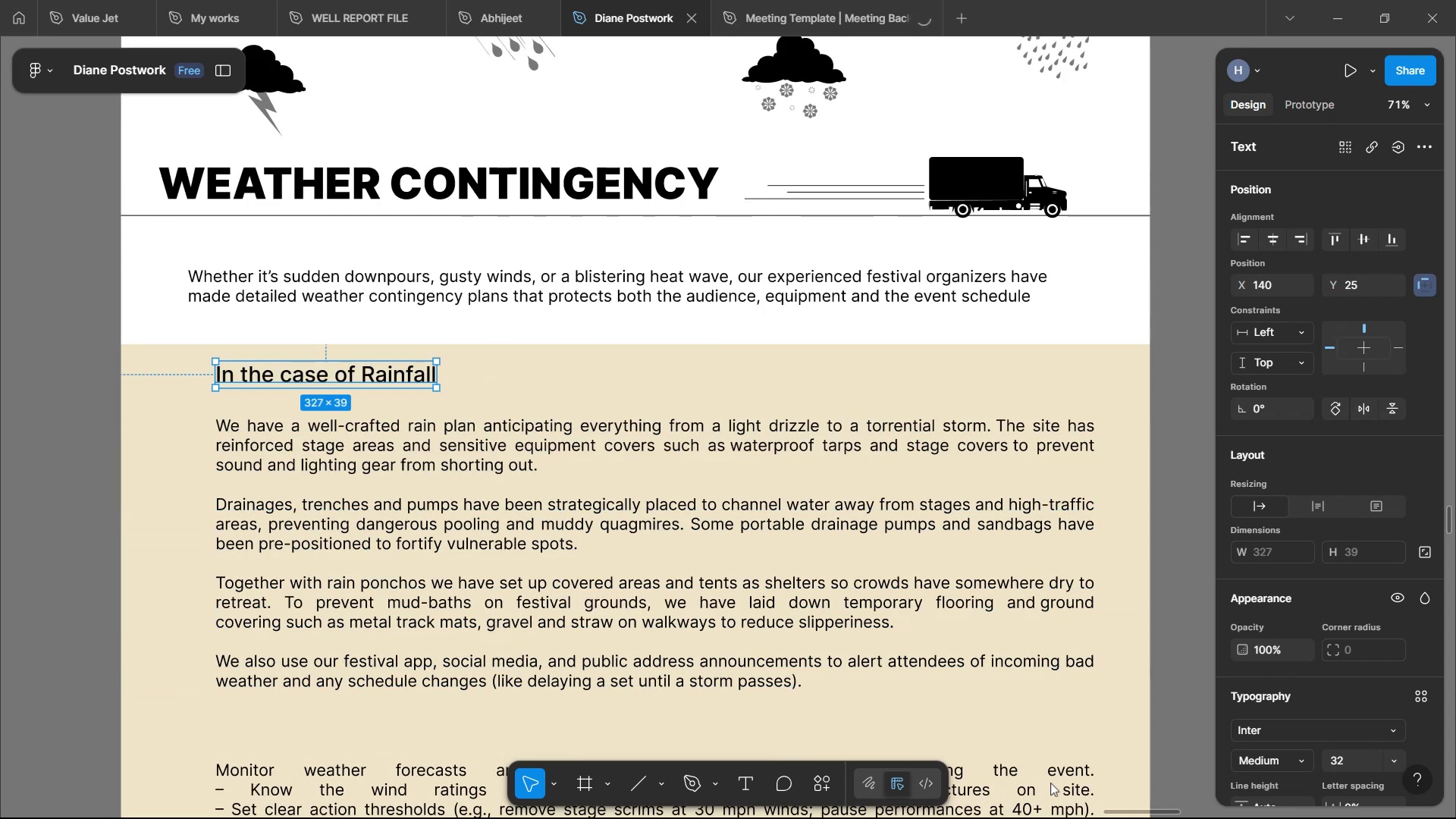 
left_click([1097, 795])
 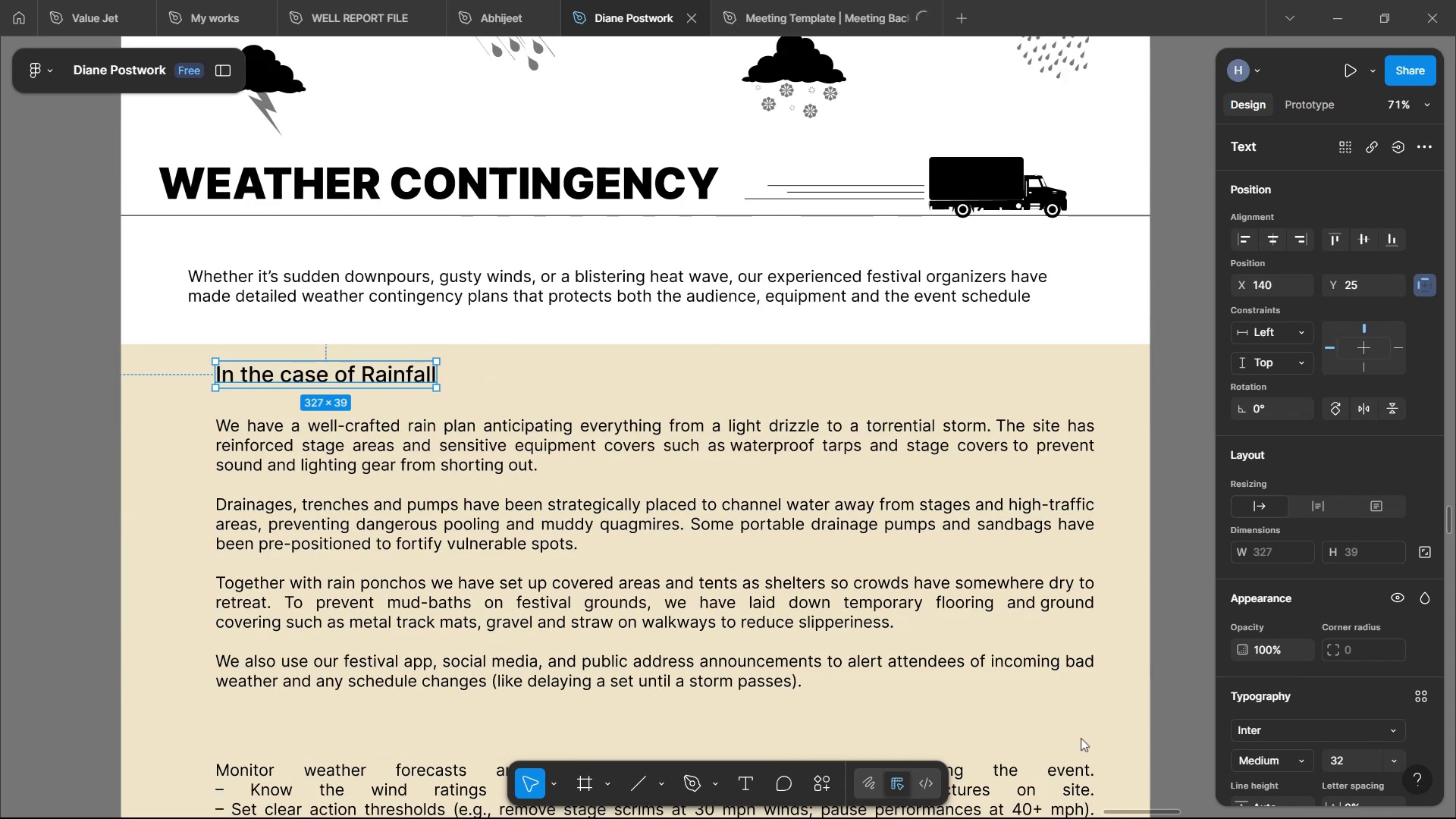 
left_click([1037, 713])
 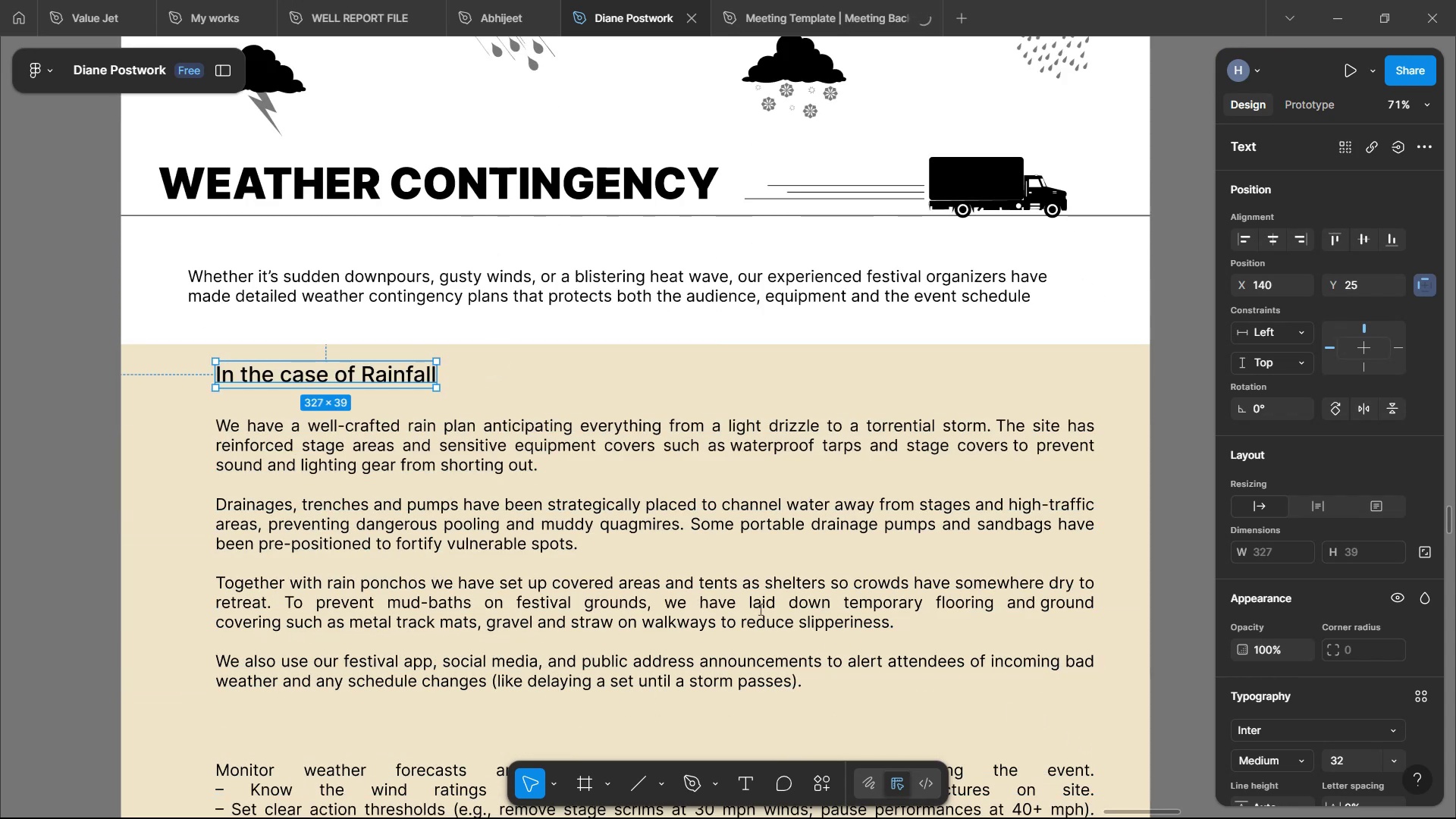 
scroll: coordinate [623, 557], scroll_direction: up, amount: 5.0
 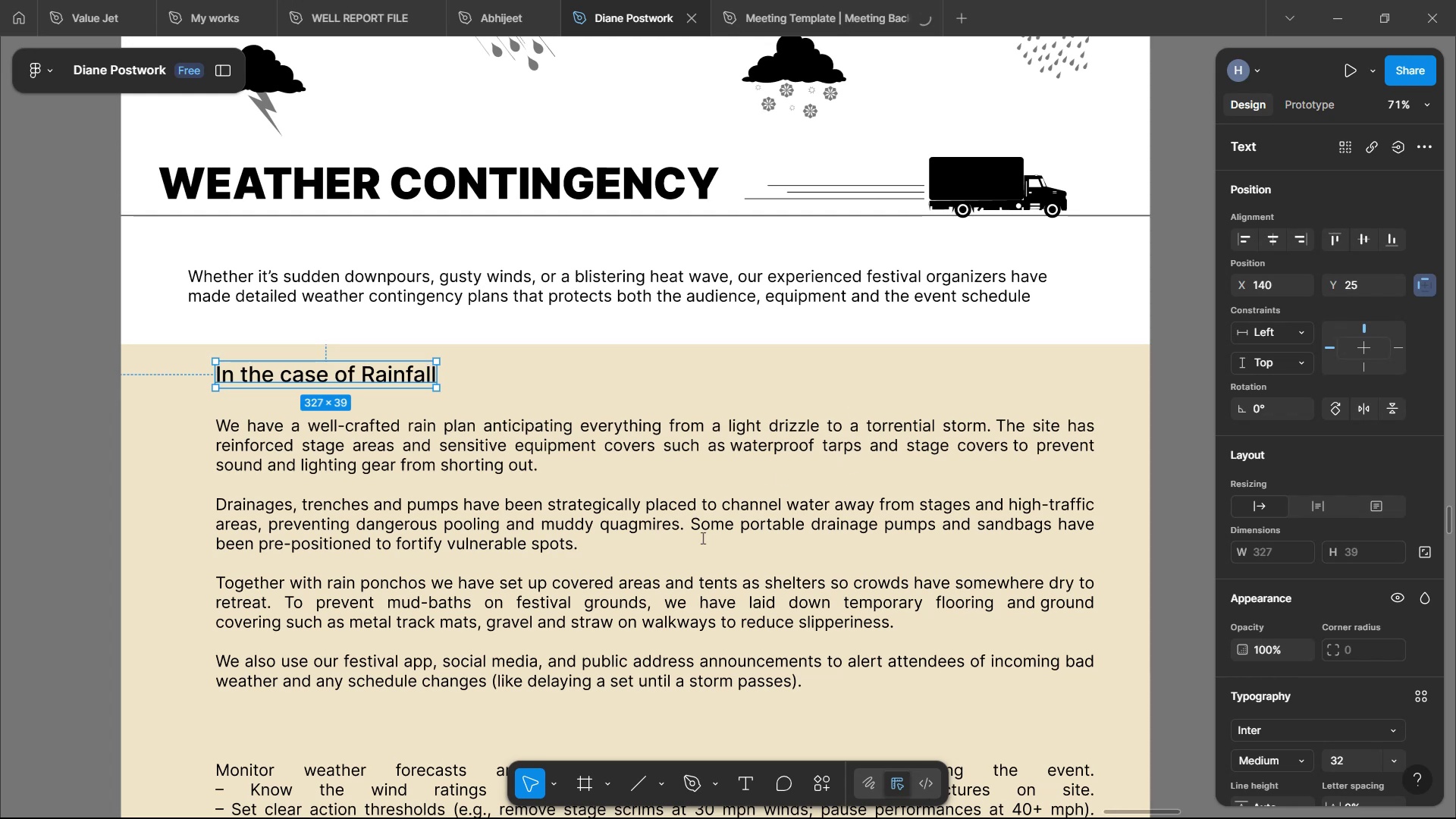 
wait(29.06)
 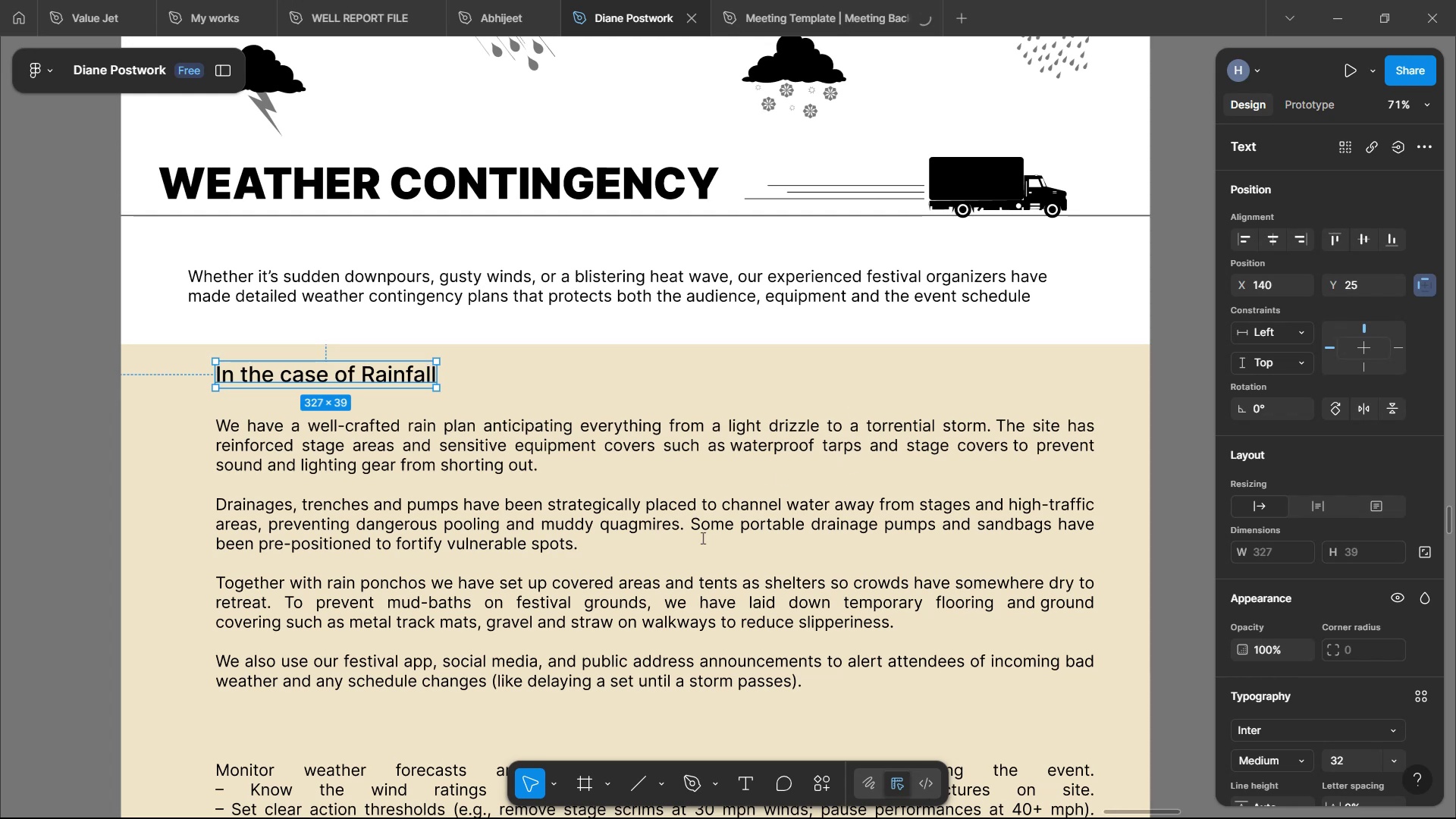 
scroll: coordinate [694, 584], scroll_direction: down, amount: 3.0
 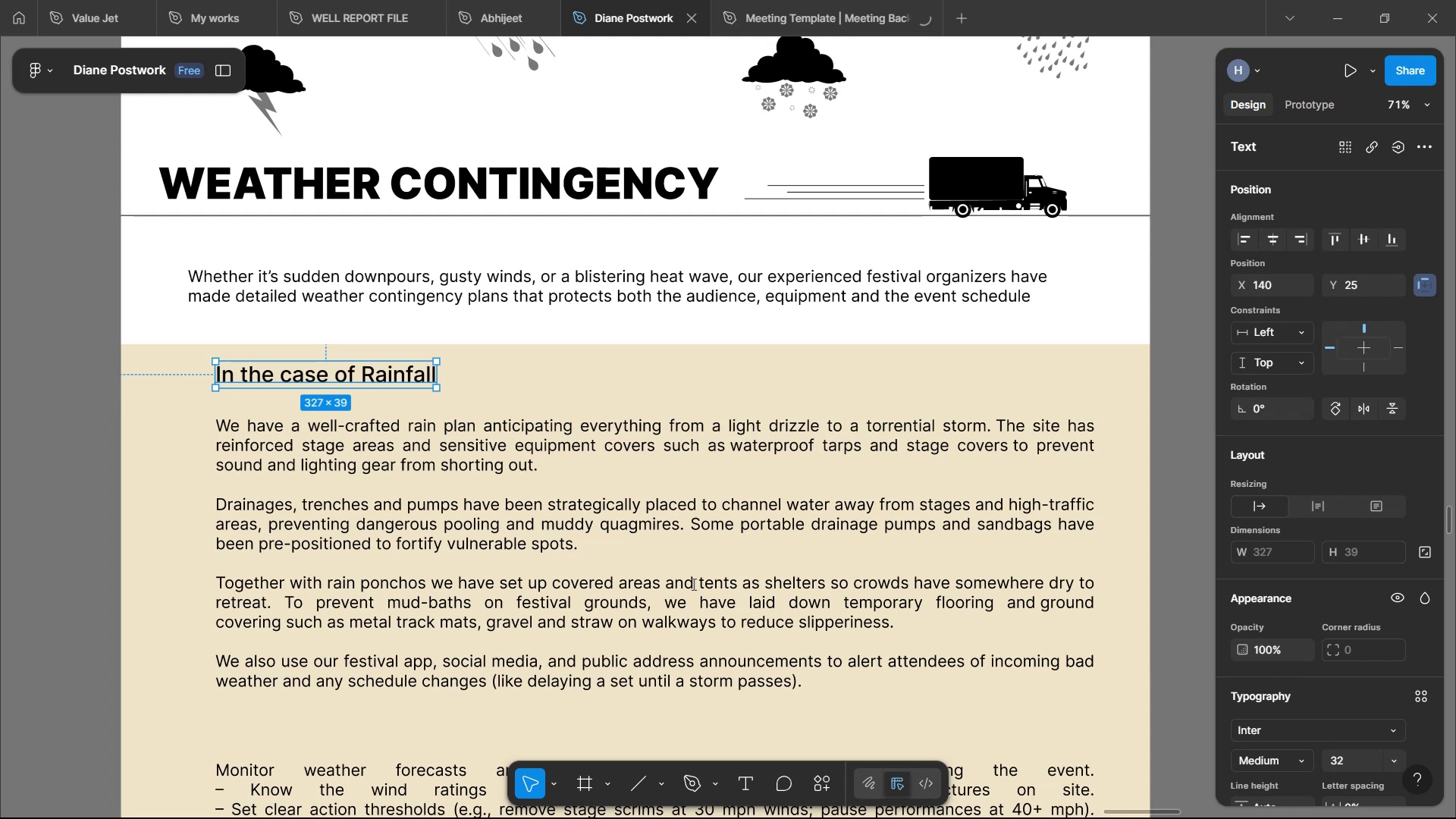 
wait(38.34)
 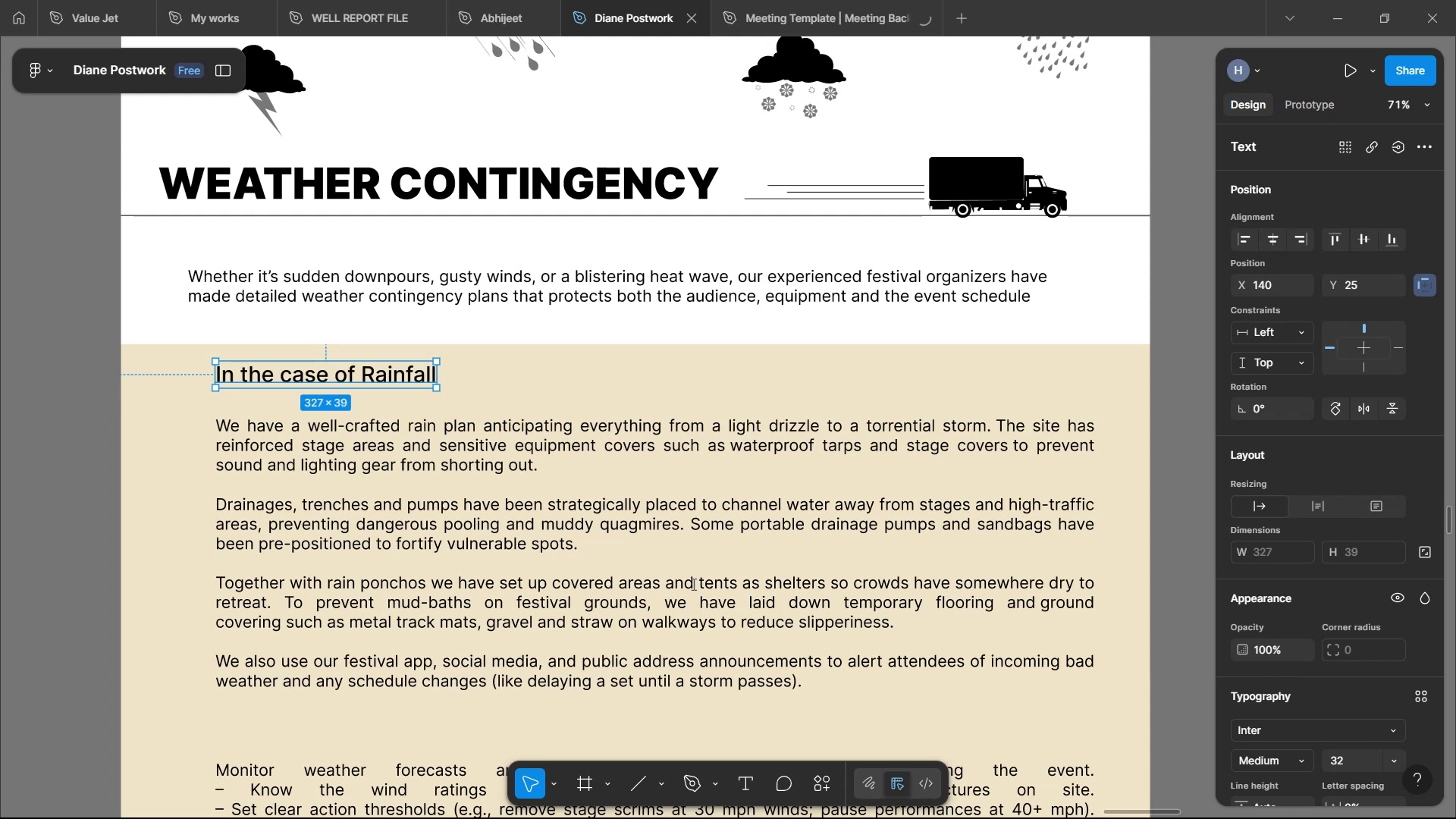 
left_click([429, 795])
 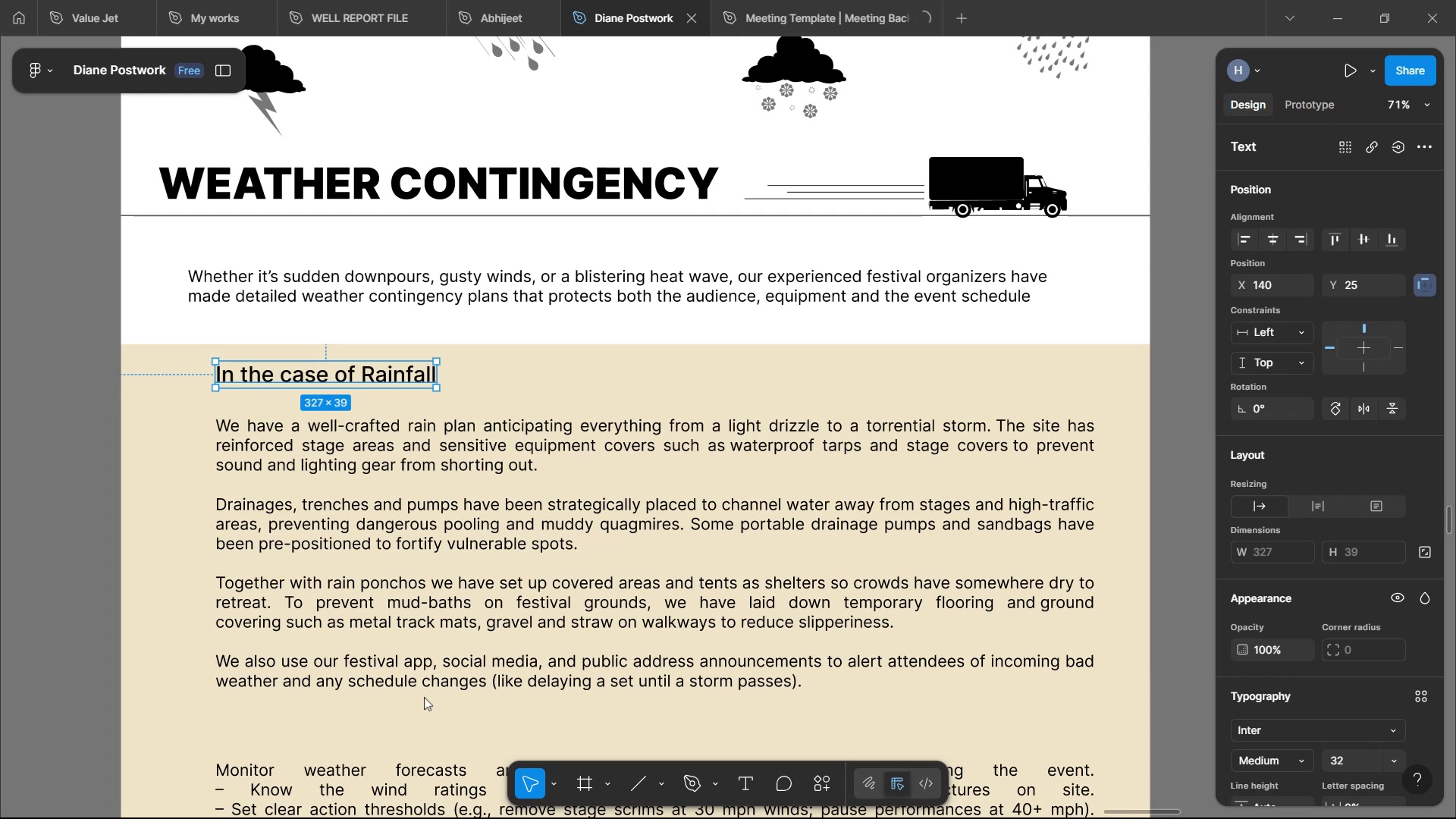 
scroll: coordinate [403, 541], scroll_direction: up, amount: 22.0
 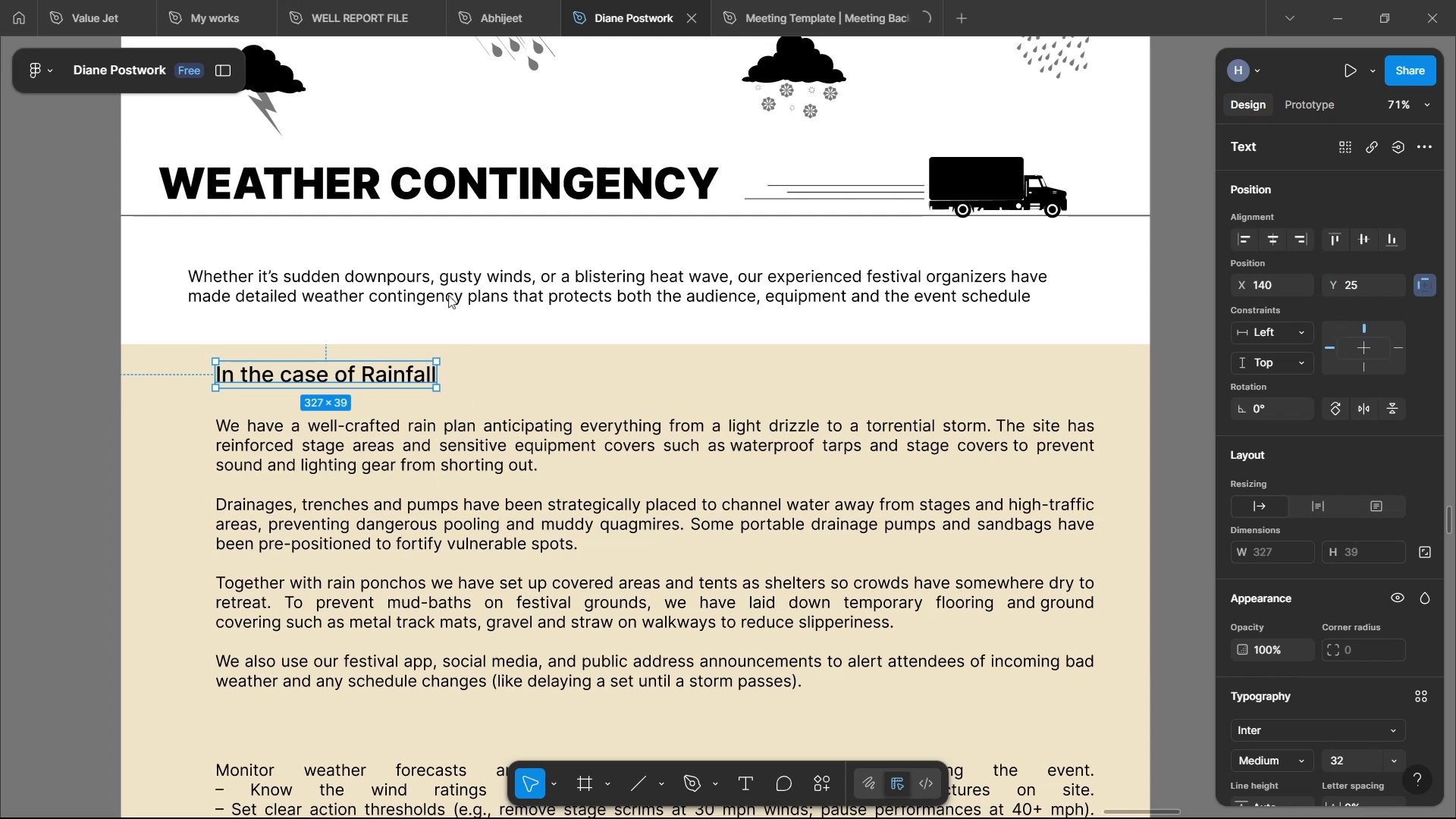 
left_click([450, 284])
 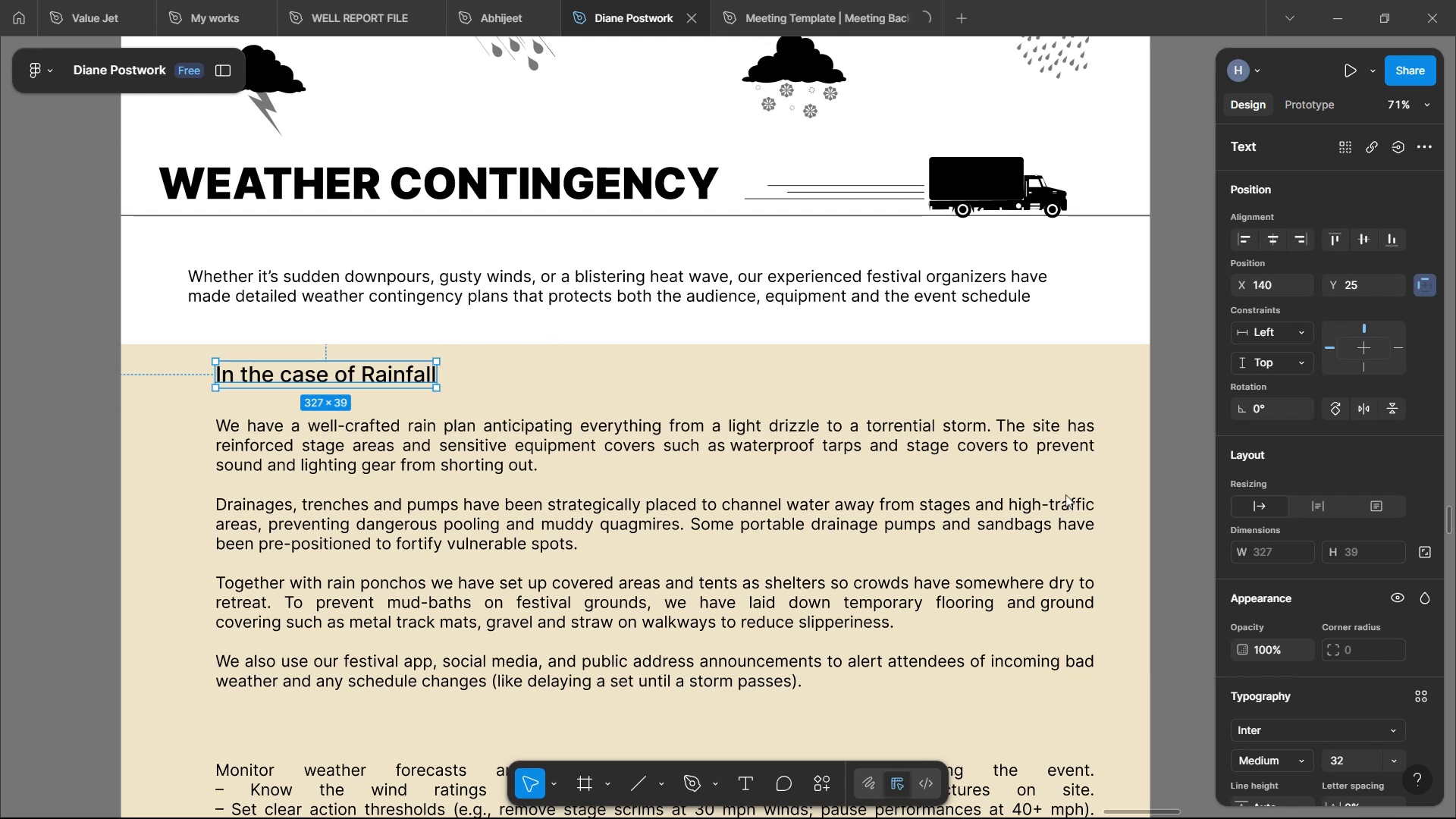 
wait(6.03)
 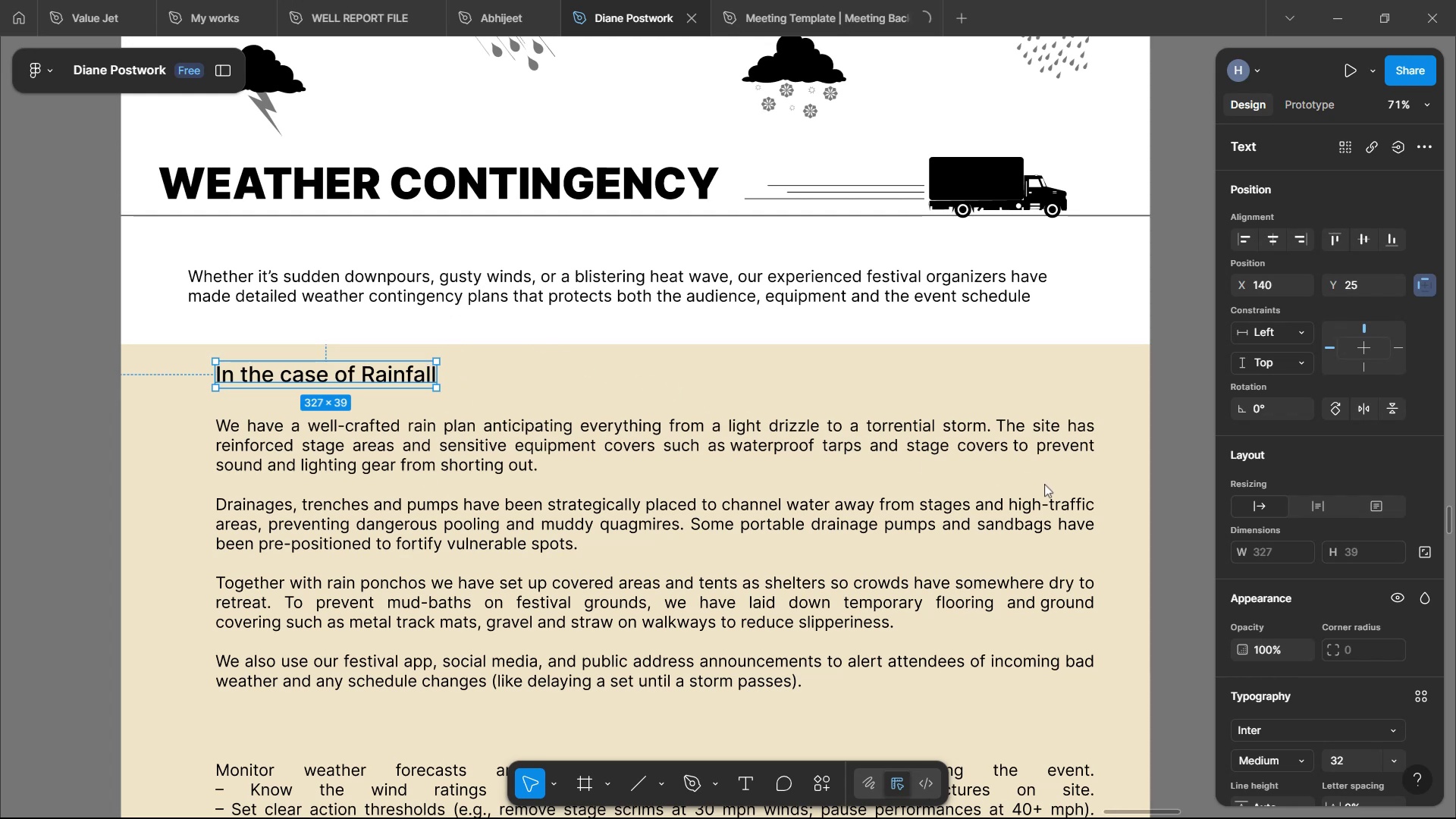 
scroll: coordinate [1076, 507], scroll_direction: down, amount: 3.0
 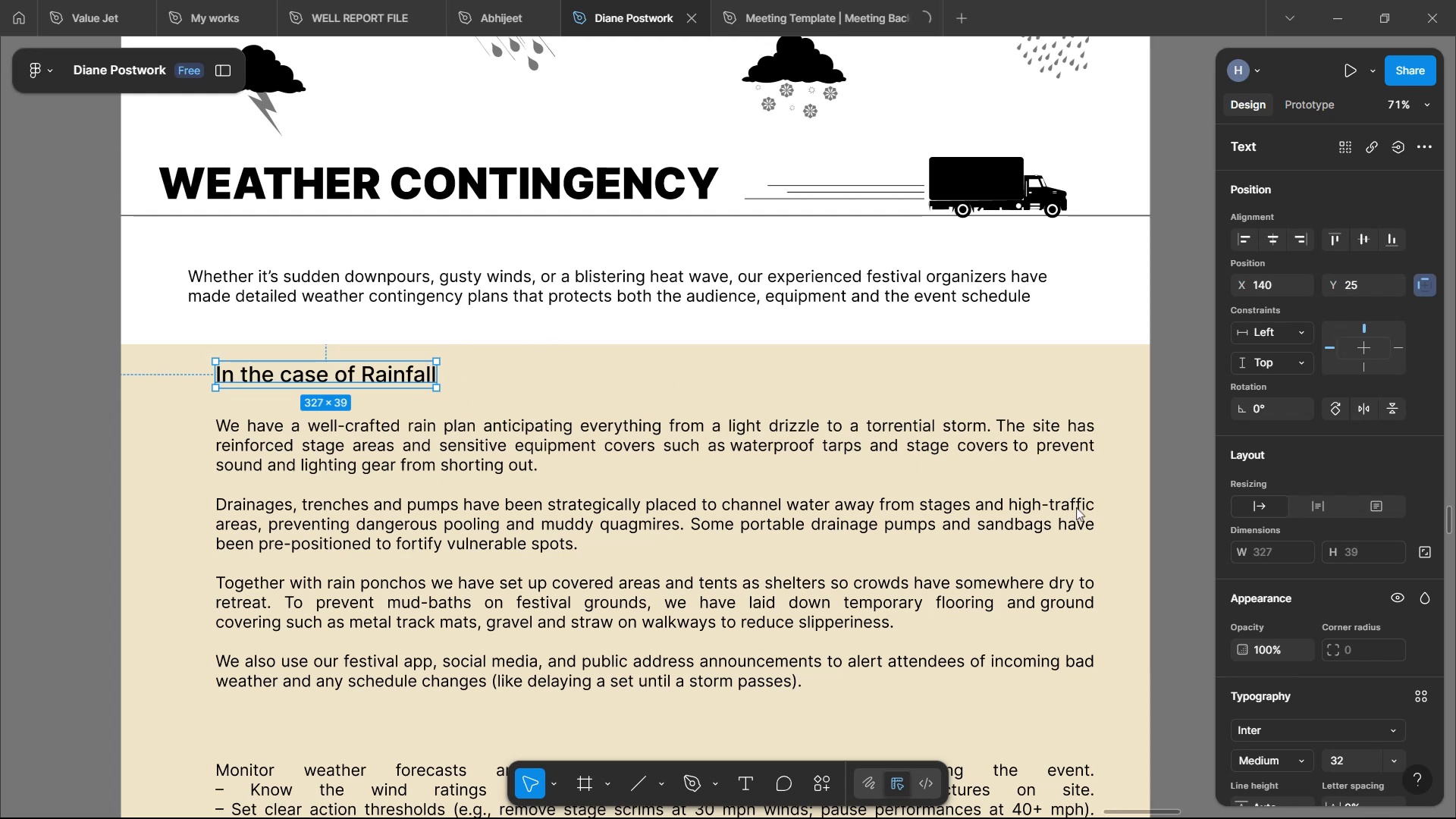 
scroll: coordinate [1076, 507], scroll_direction: up, amount: 4.0
 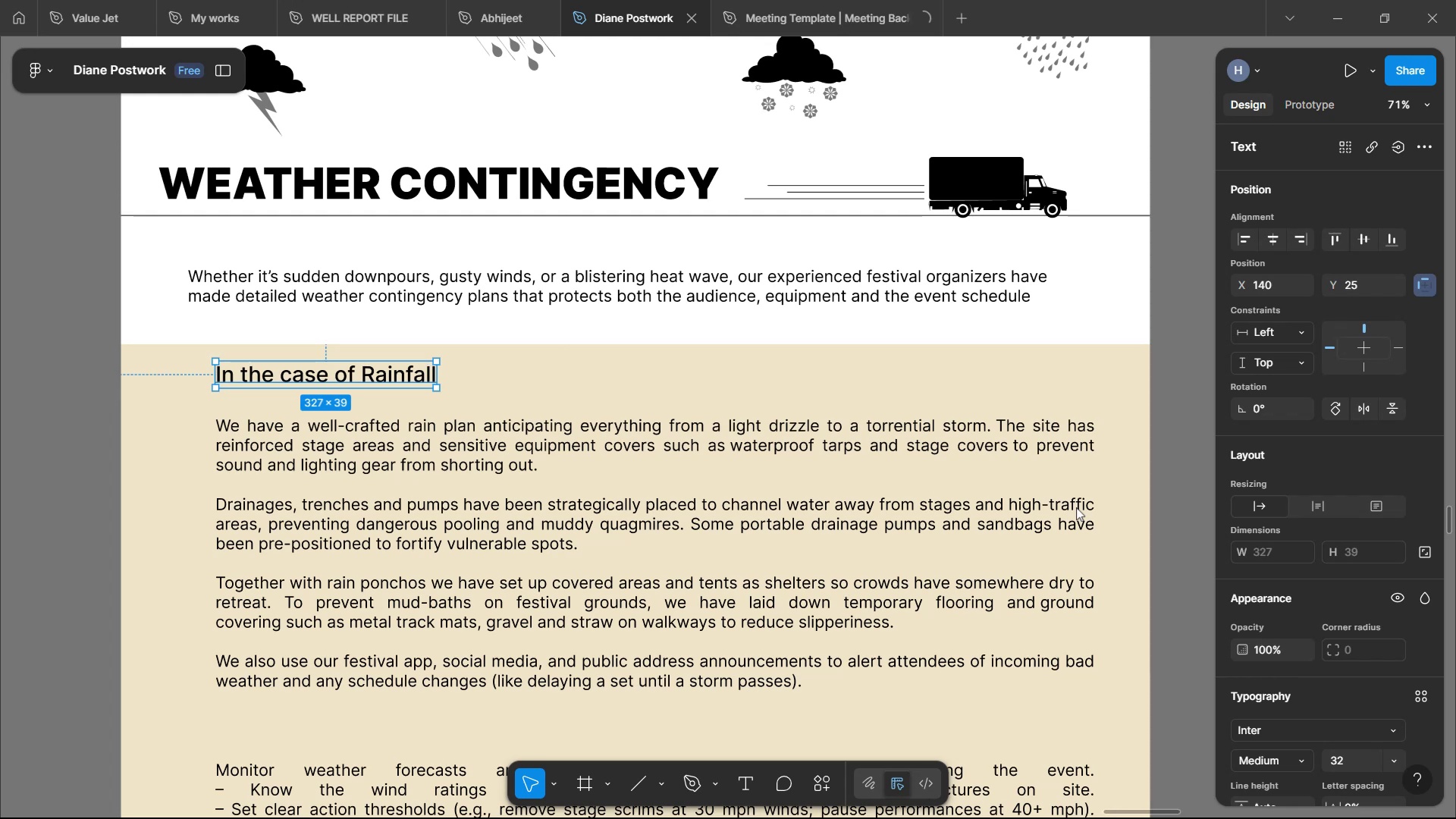 
scroll: coordinate [1073, 510], scroll_direction: down, amount: 14.0
 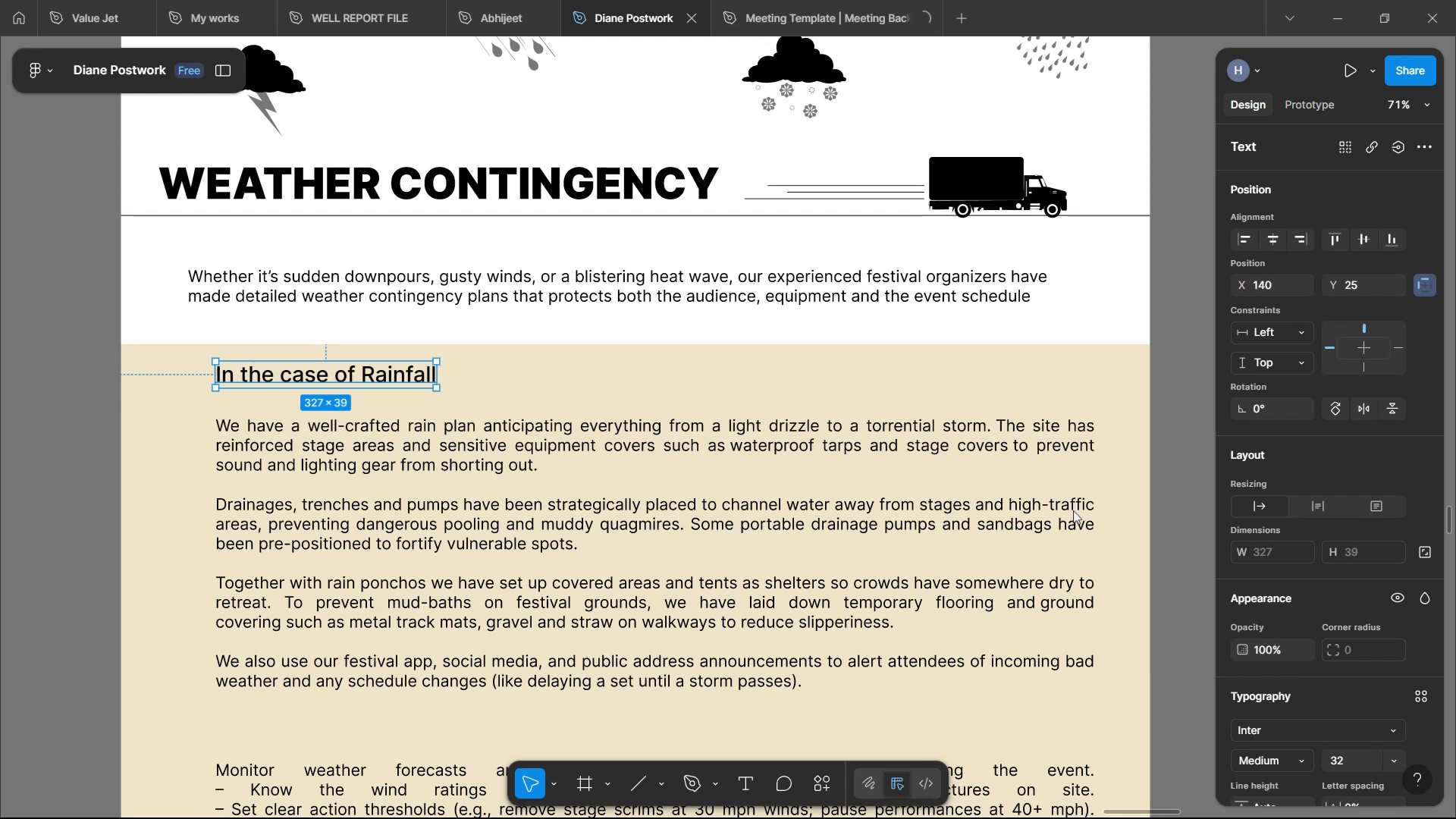 
scroll: coordinate [1075, 510], scroll_direction: up, amount: 24.0
 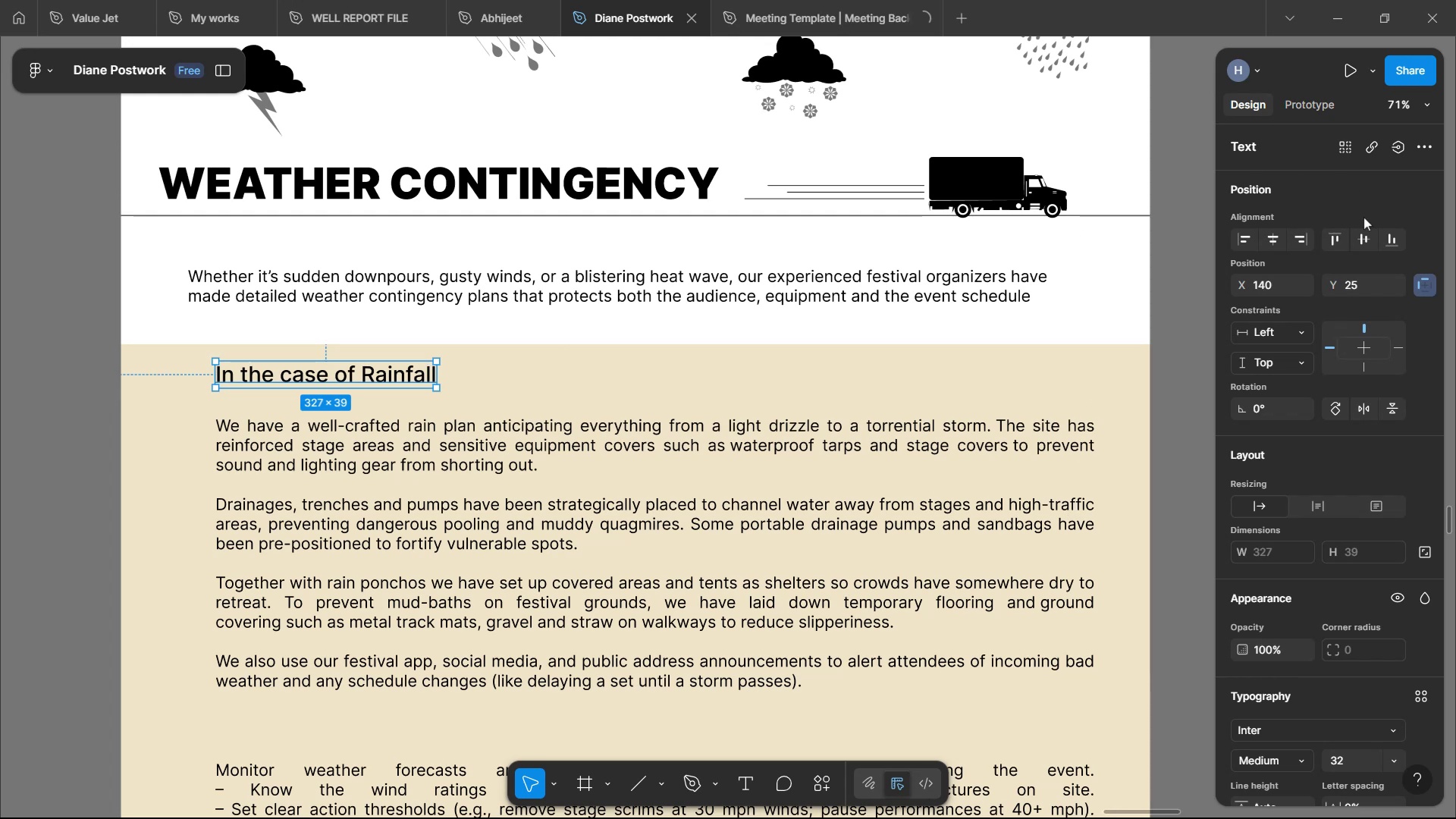 
left_click([1347, 187])
 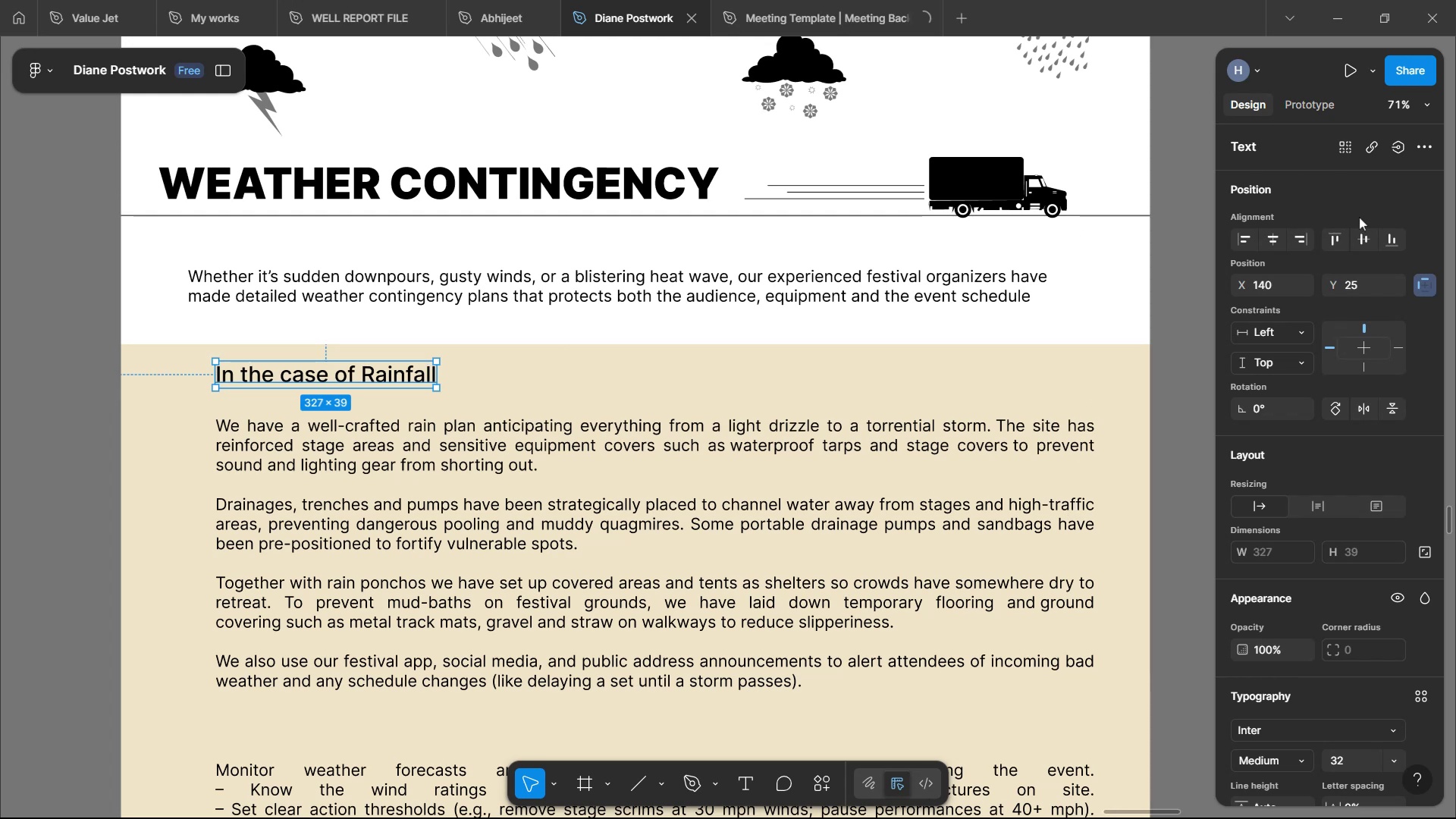 
left_click([1349, 190])
 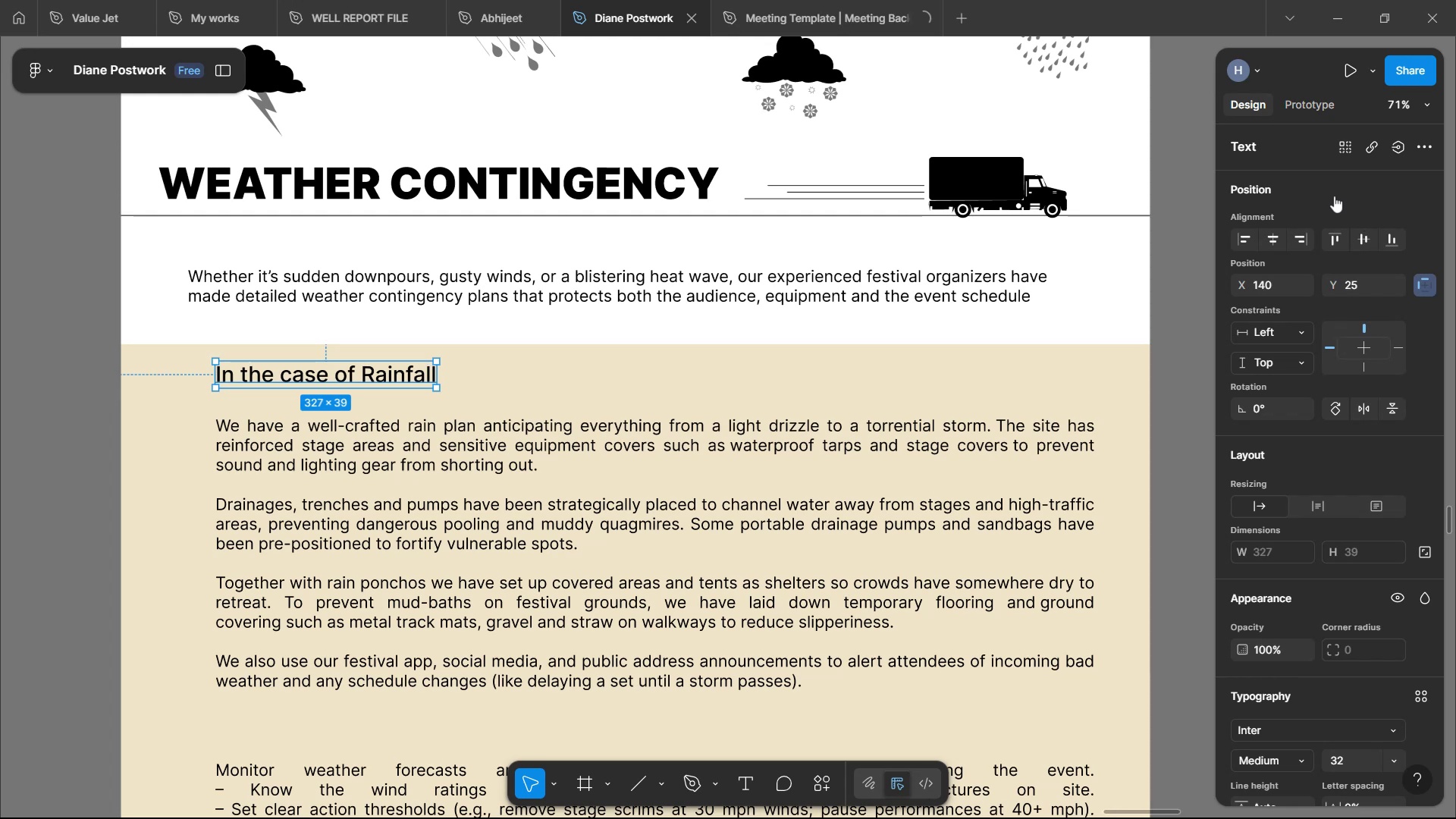 
key(CapsLock)
 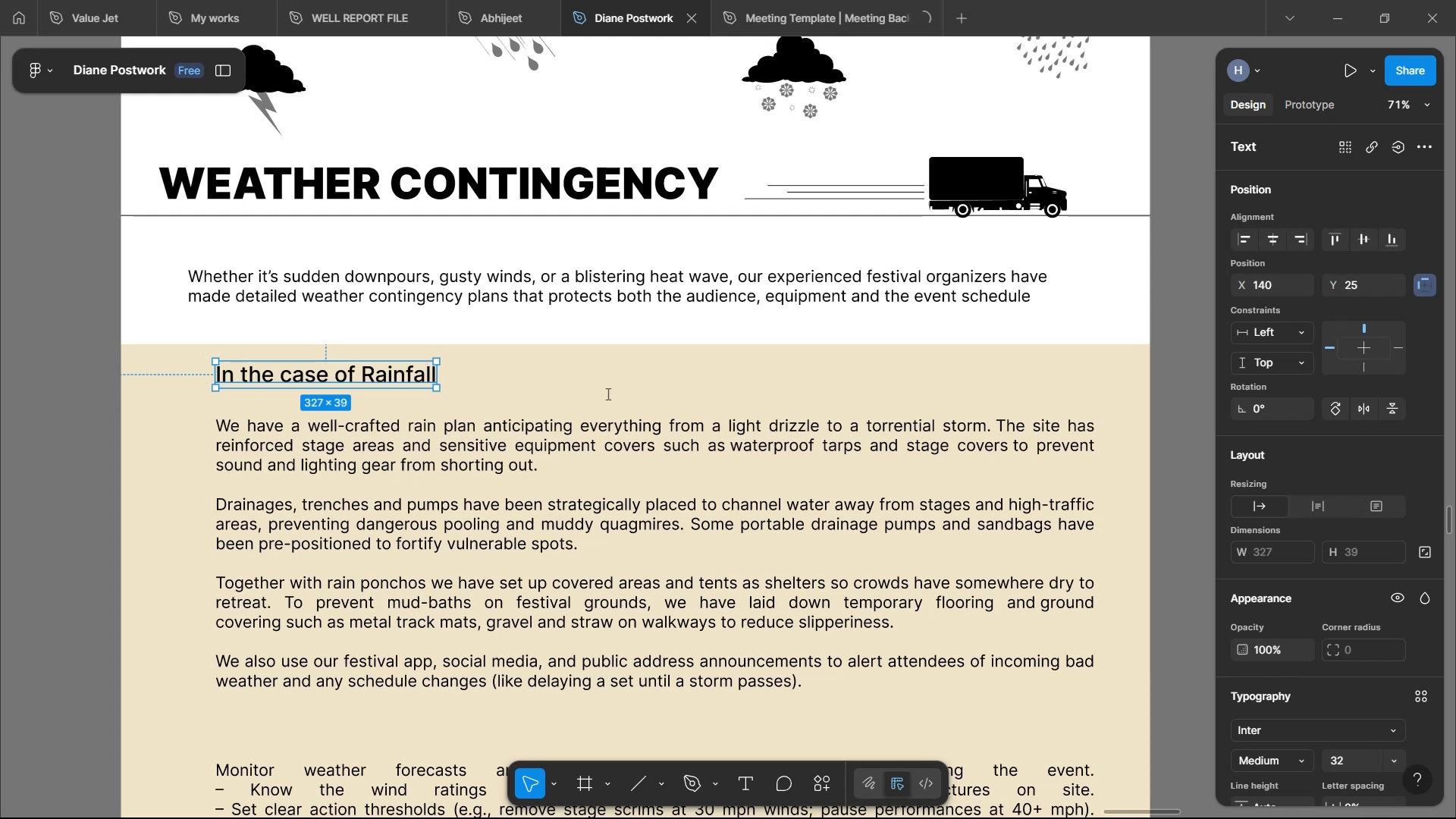 
key(H)
 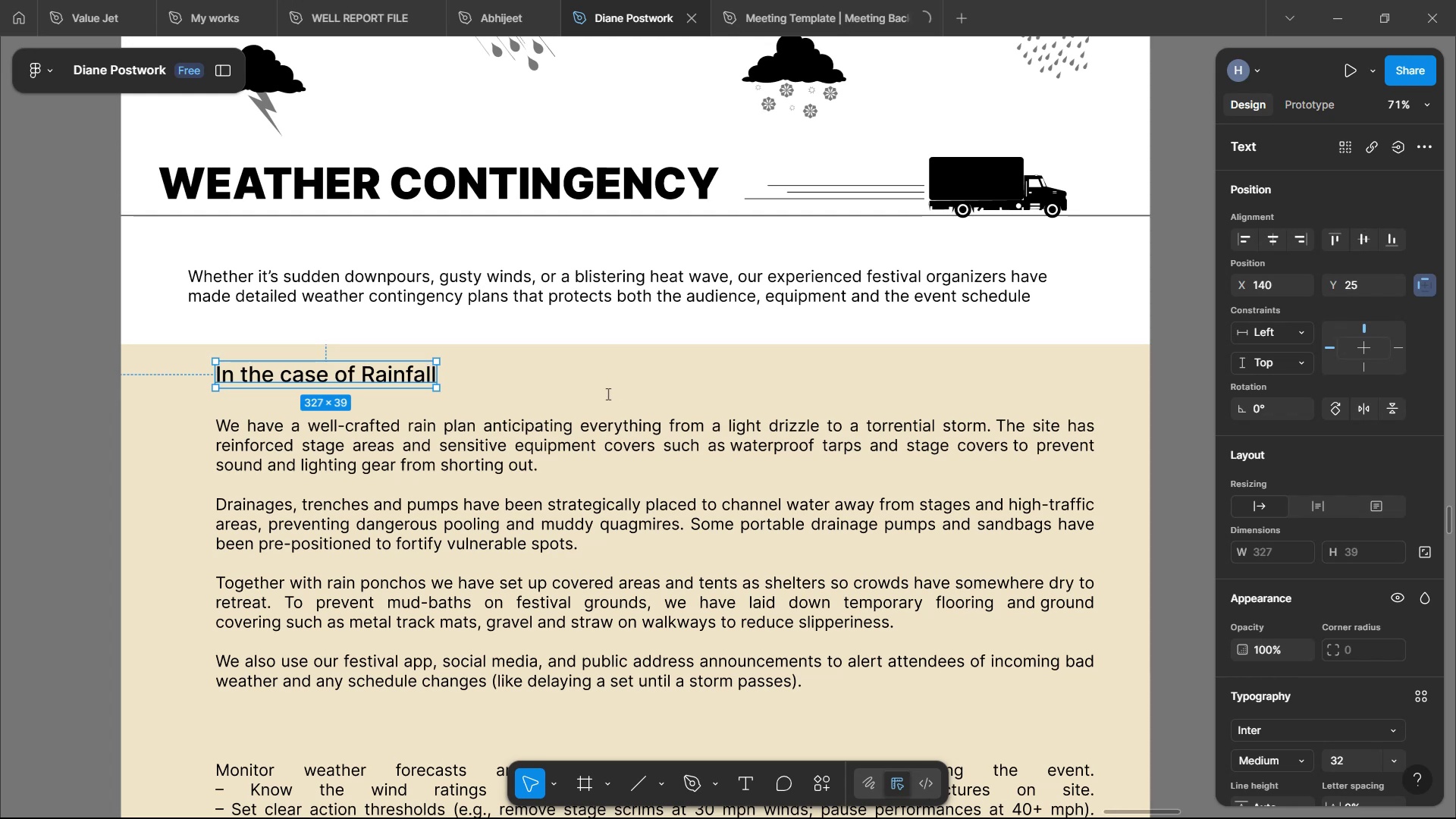 
key(CapsLock)
 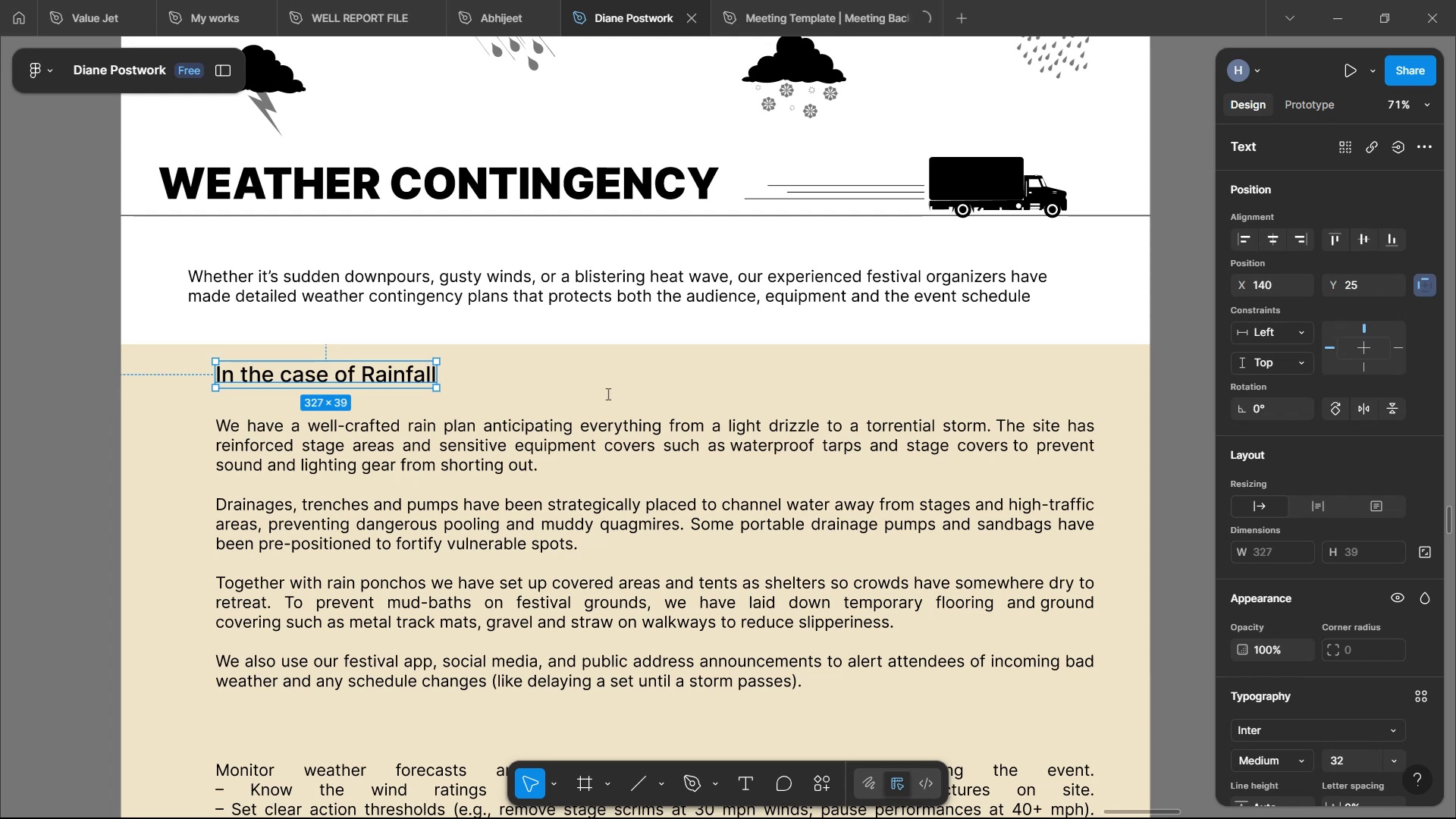 
key(I)
 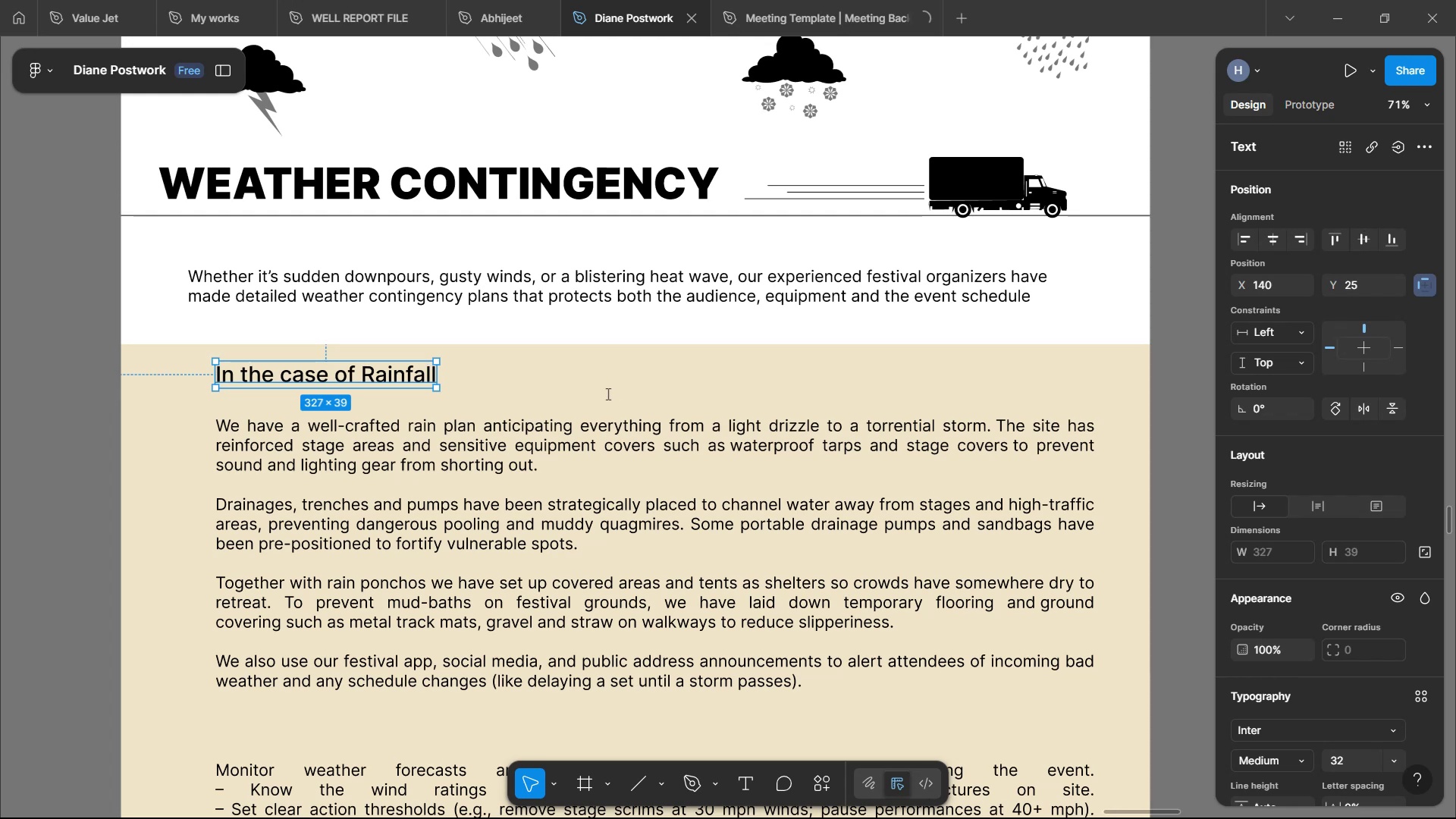 
key(Space)
 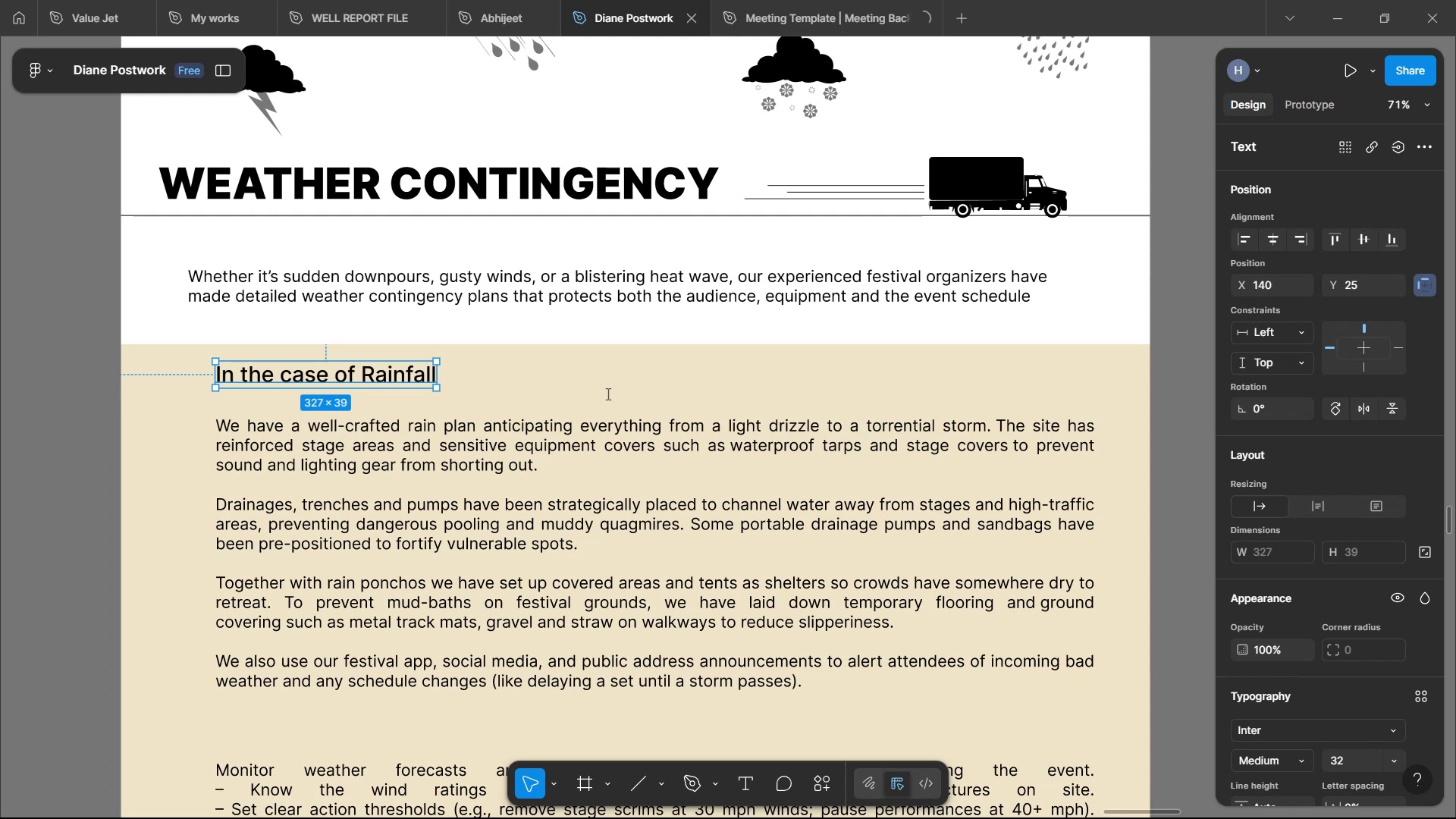 
key(CapsLock)
 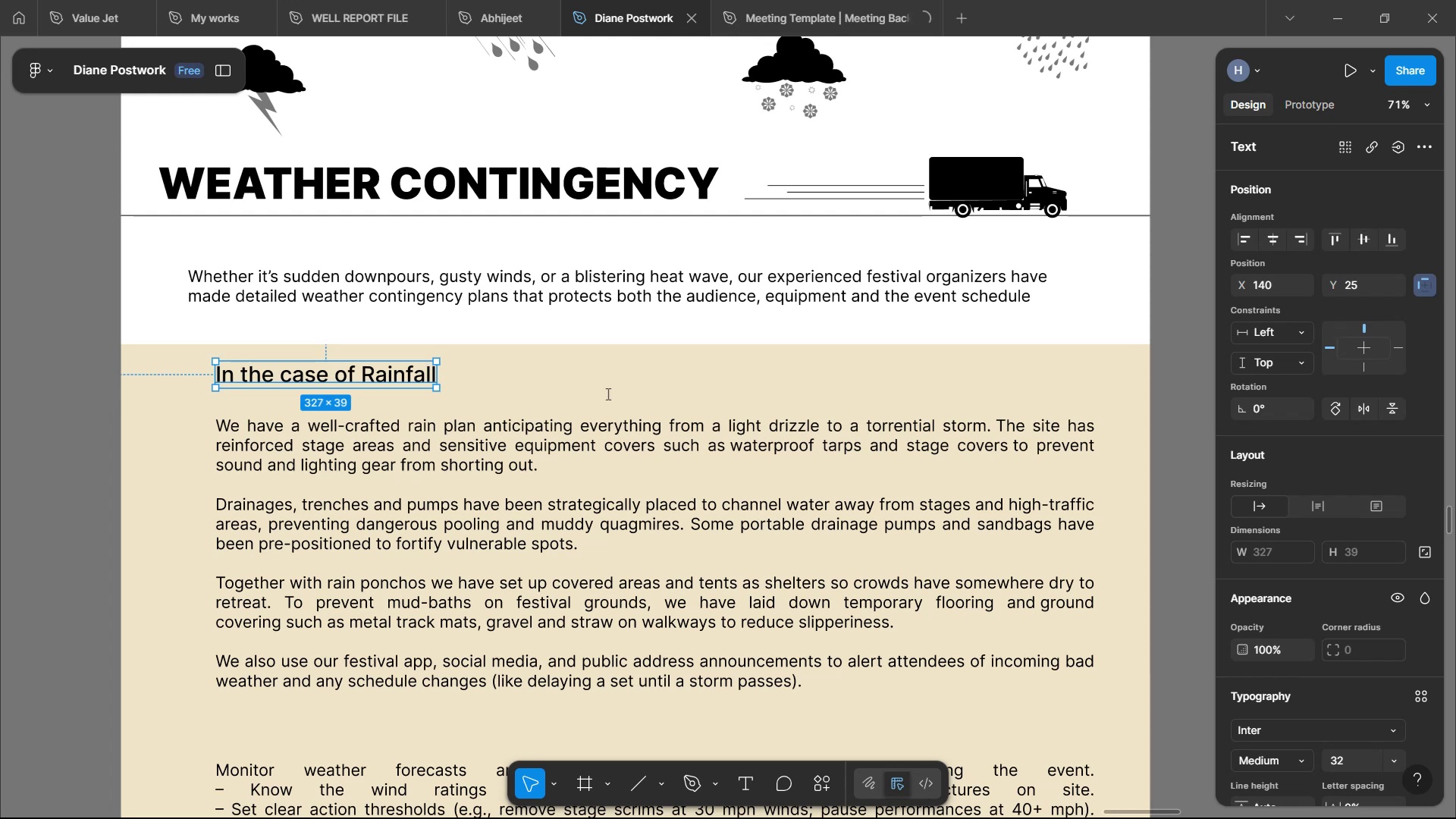 
key(N)
 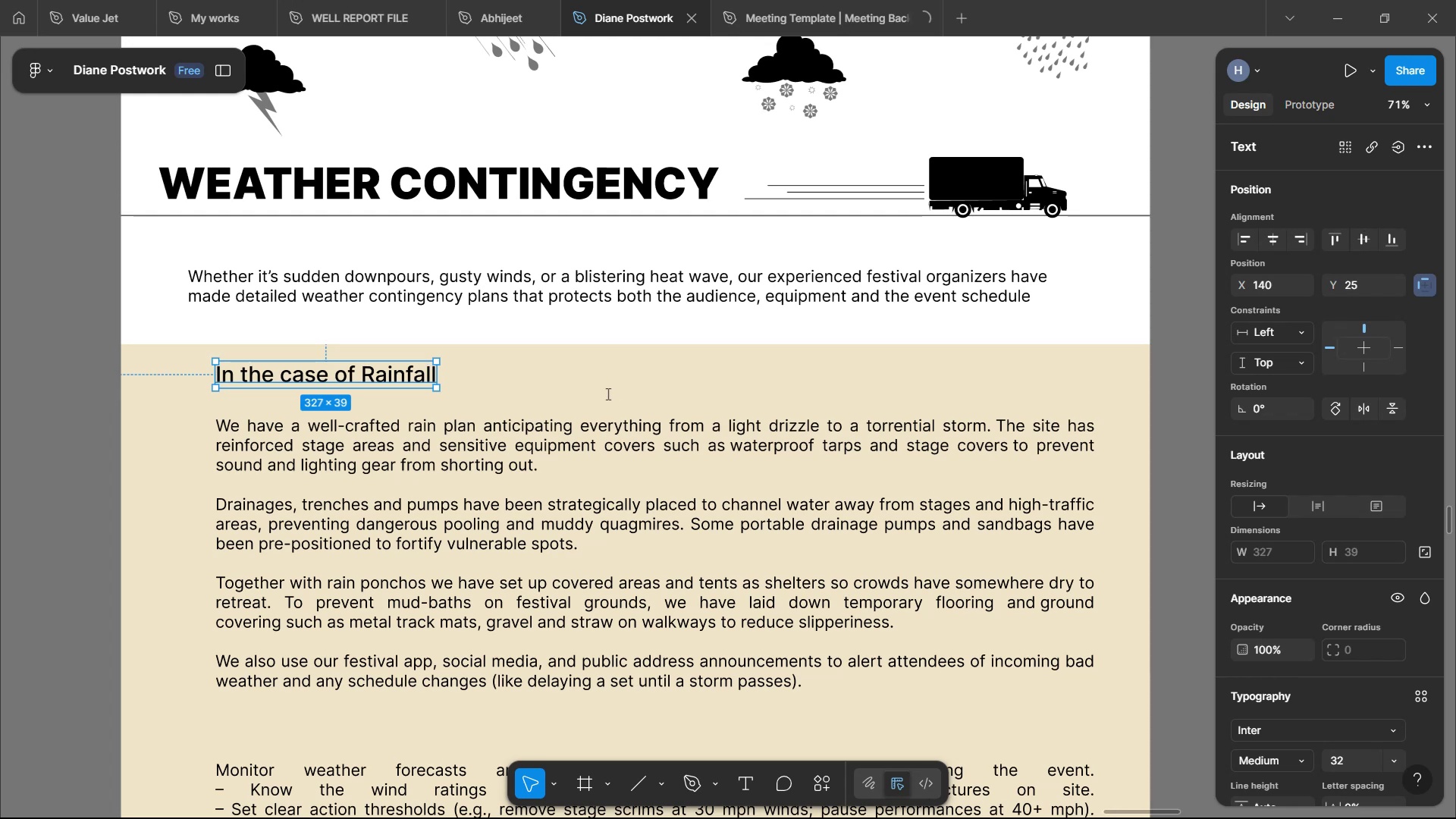 
key(CapsLock)
 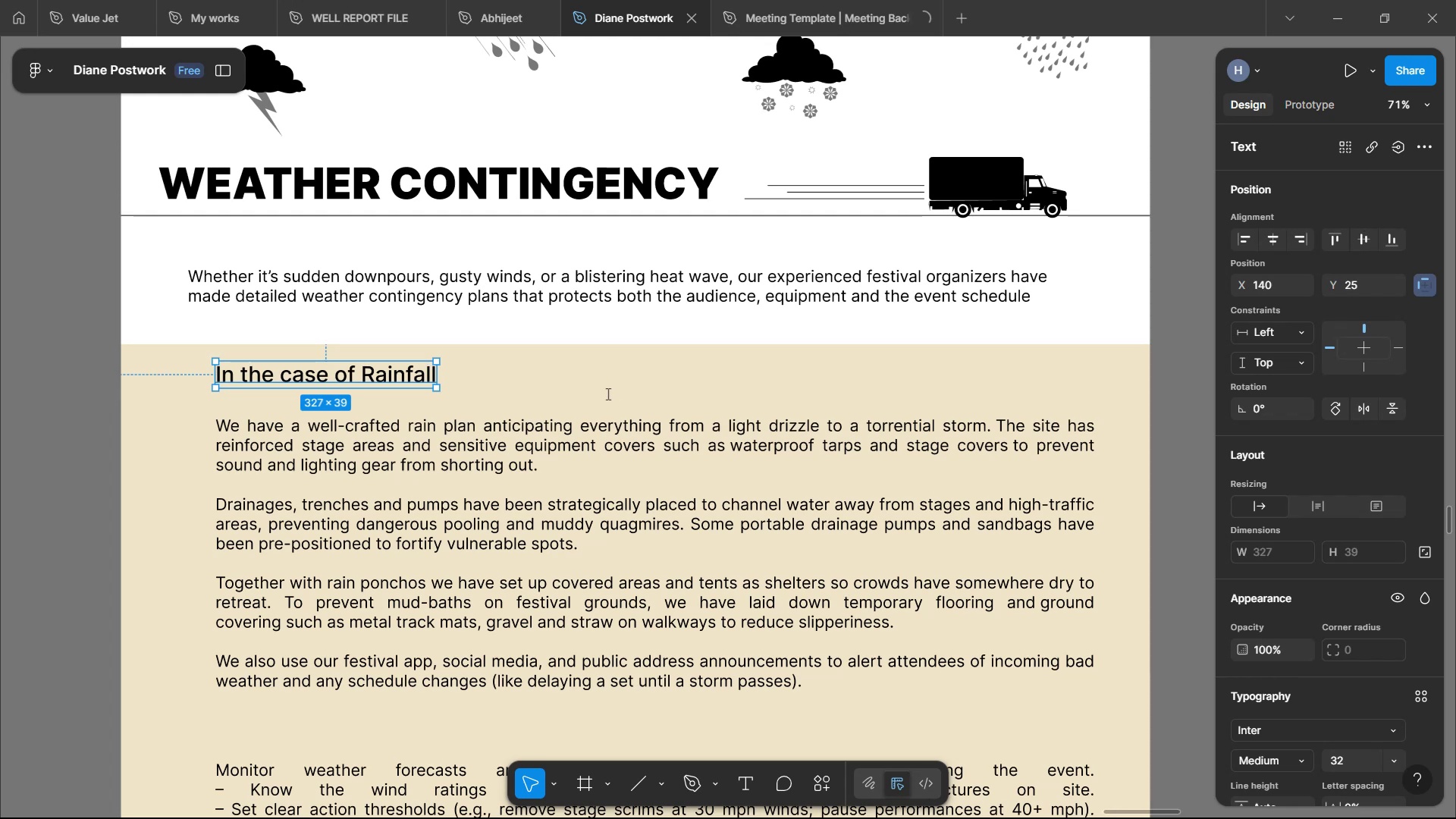 
key(A)
 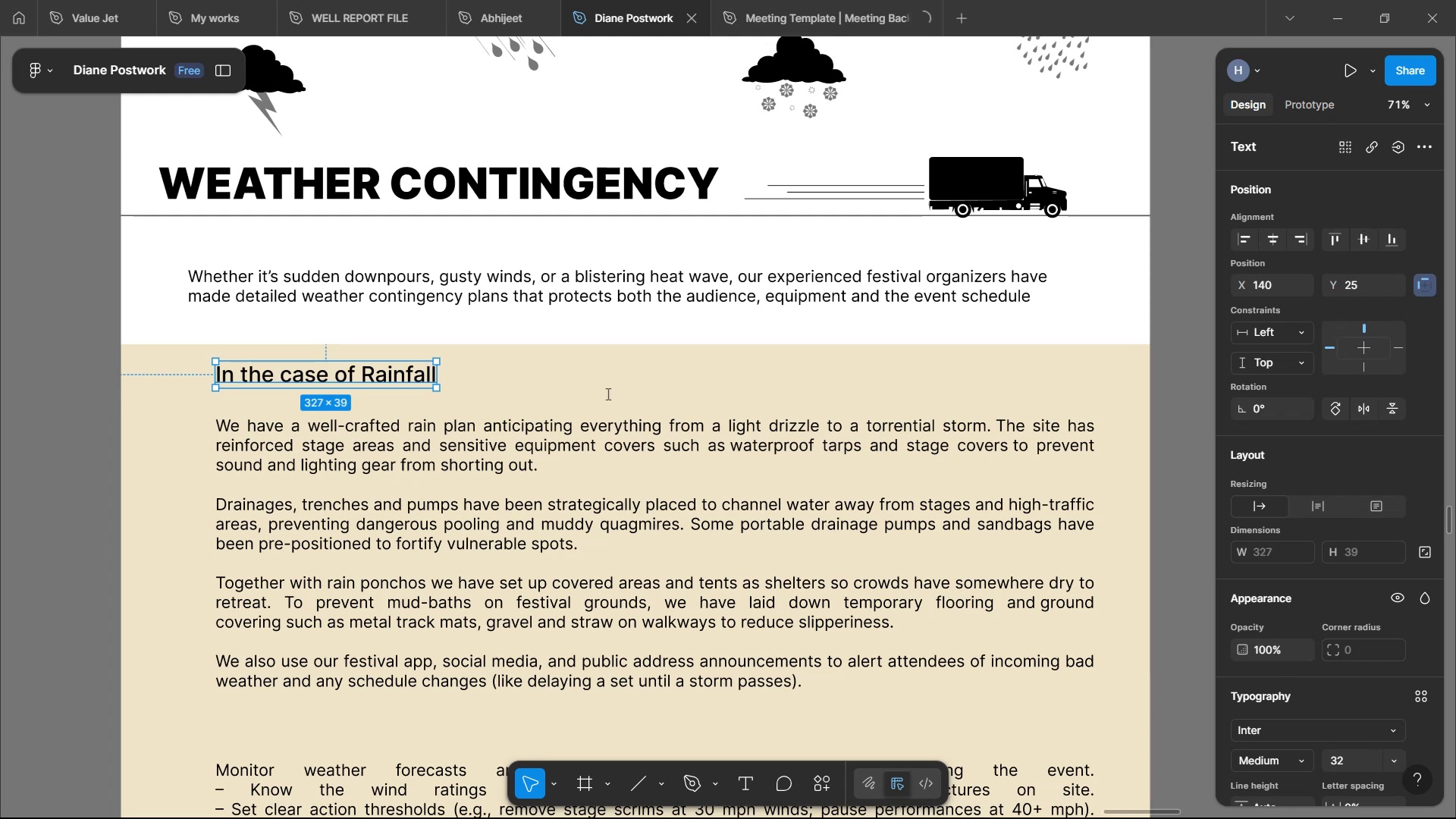 
scroll: coordinate [583, 512], scroll_direction: down, amount: 8.0
 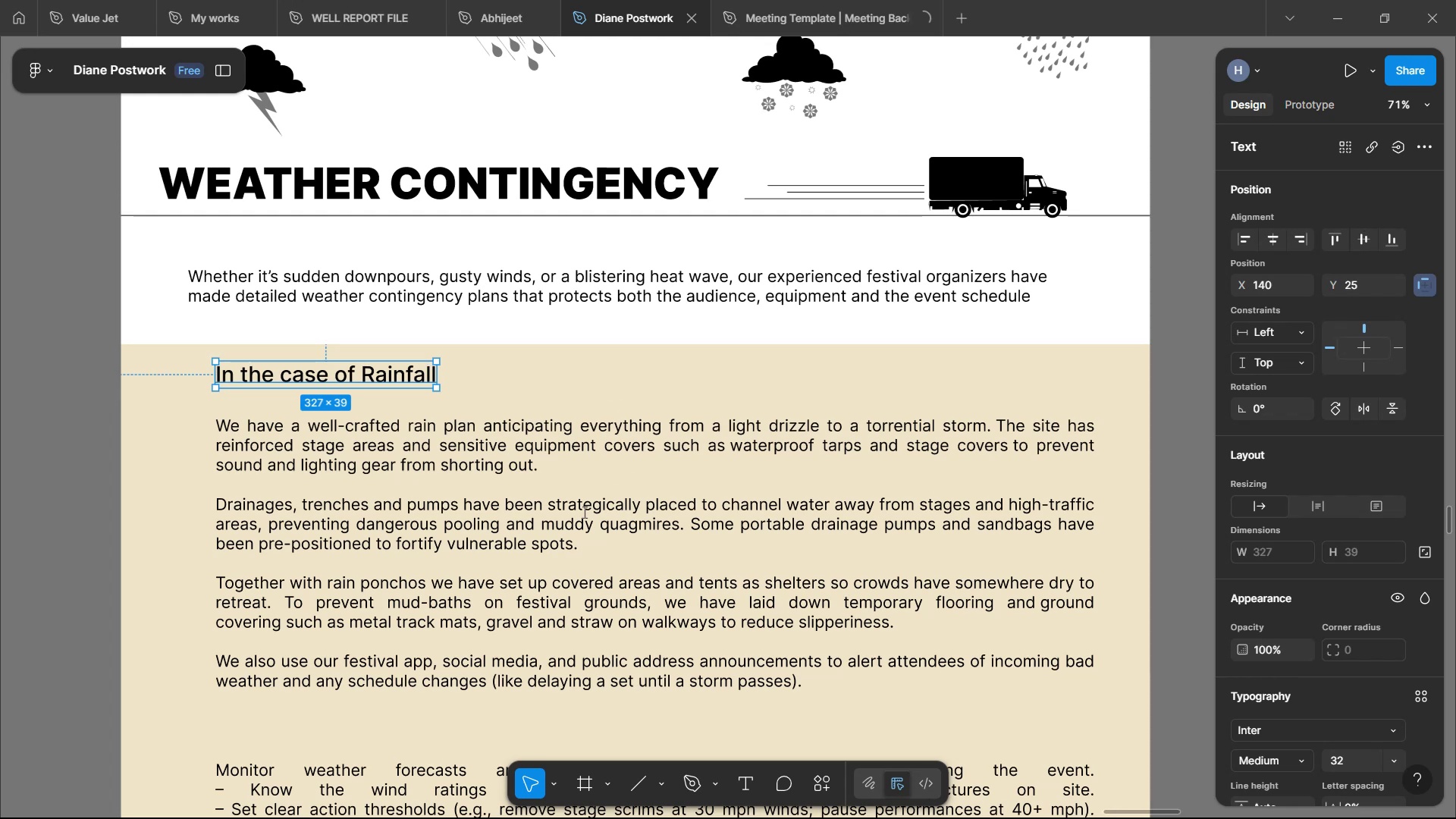 
scroll: coordinate [583, 512], scroll_direction: up, amount: 9.0
 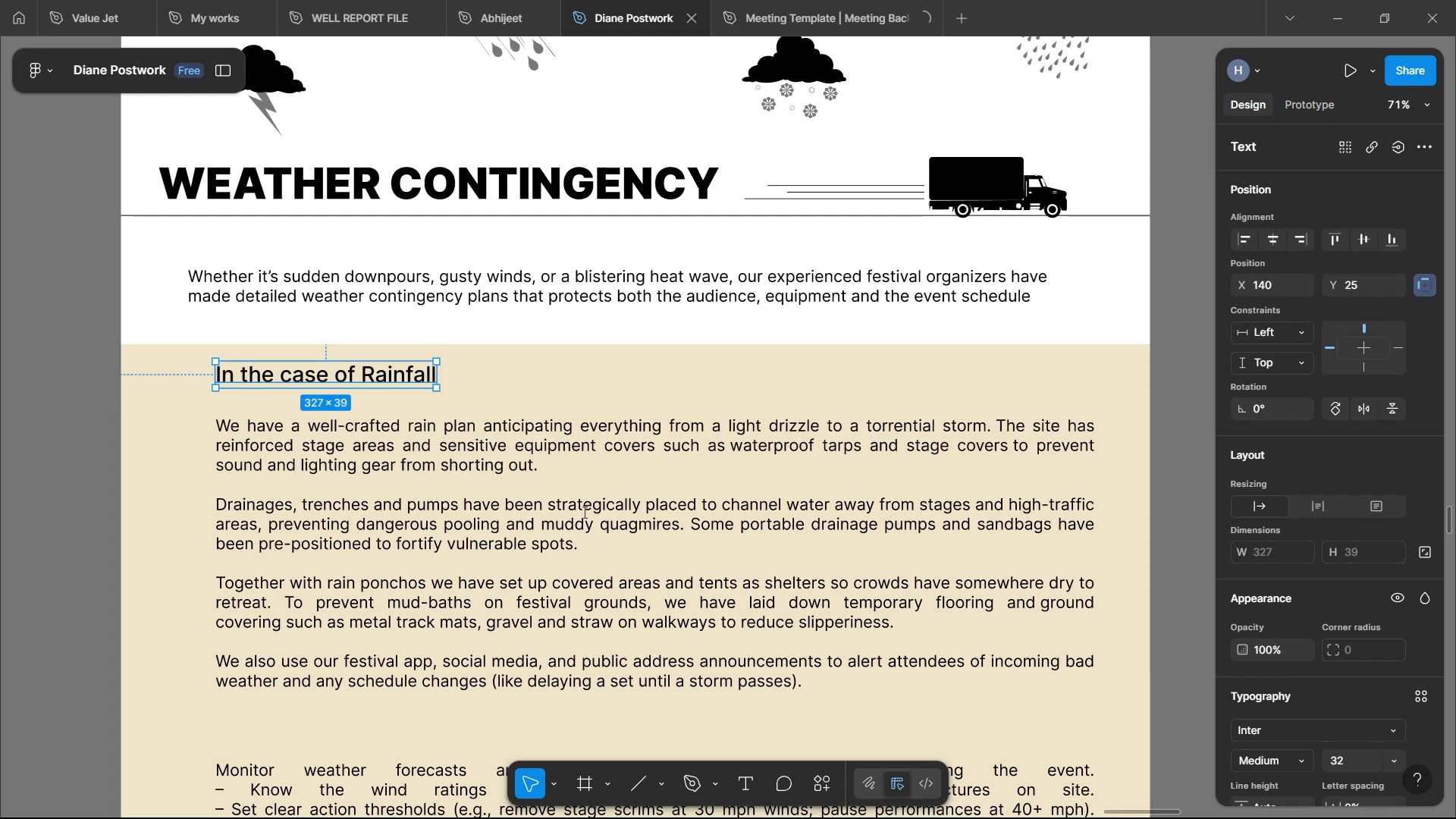 
key(U)
 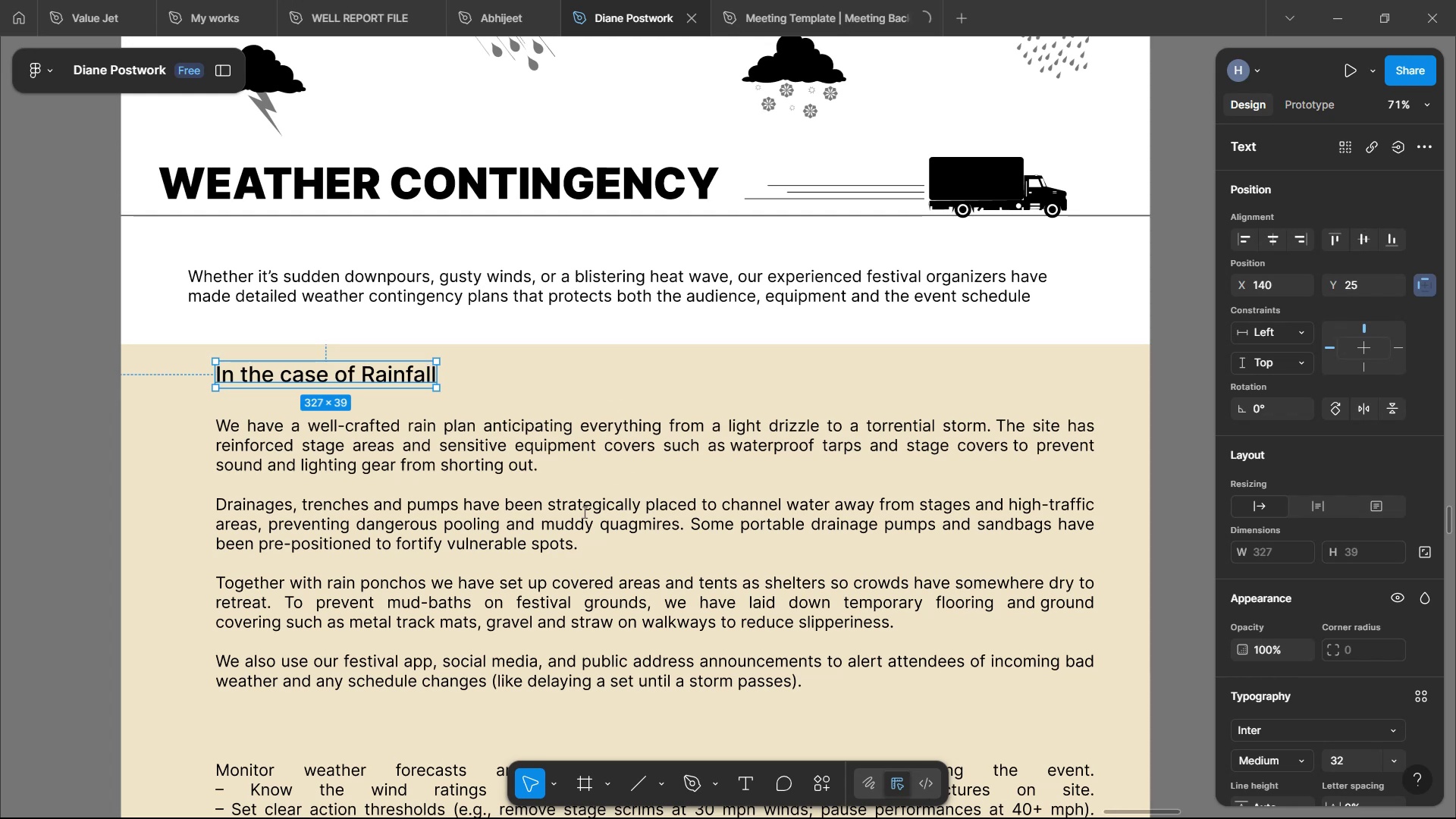 
scroll: coordinate [576, 513], scroll_direction: down, amount: 7.0
 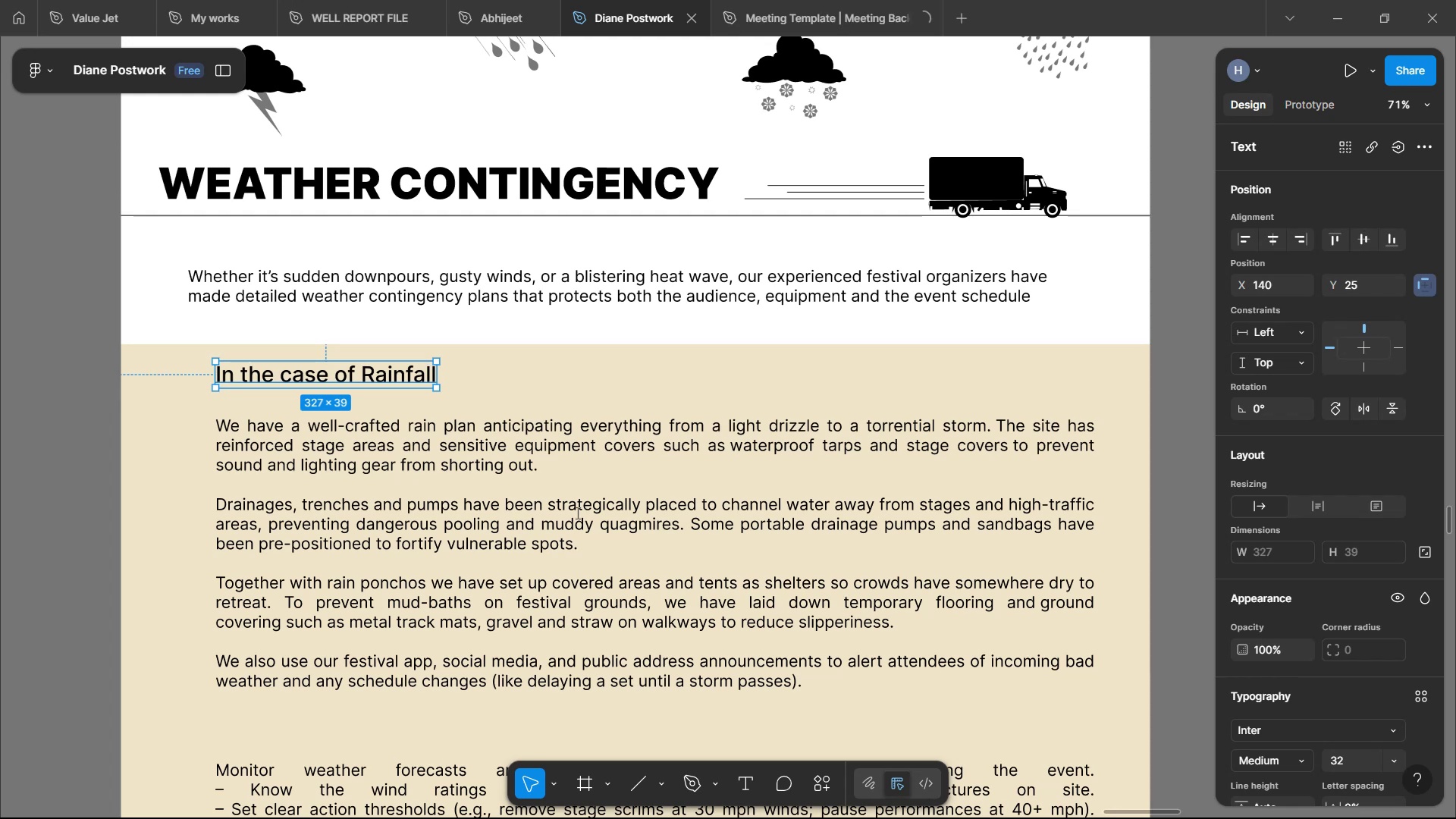 
scroll: coordinate [574, 513], scroll_direction: up, amount: 10.0
 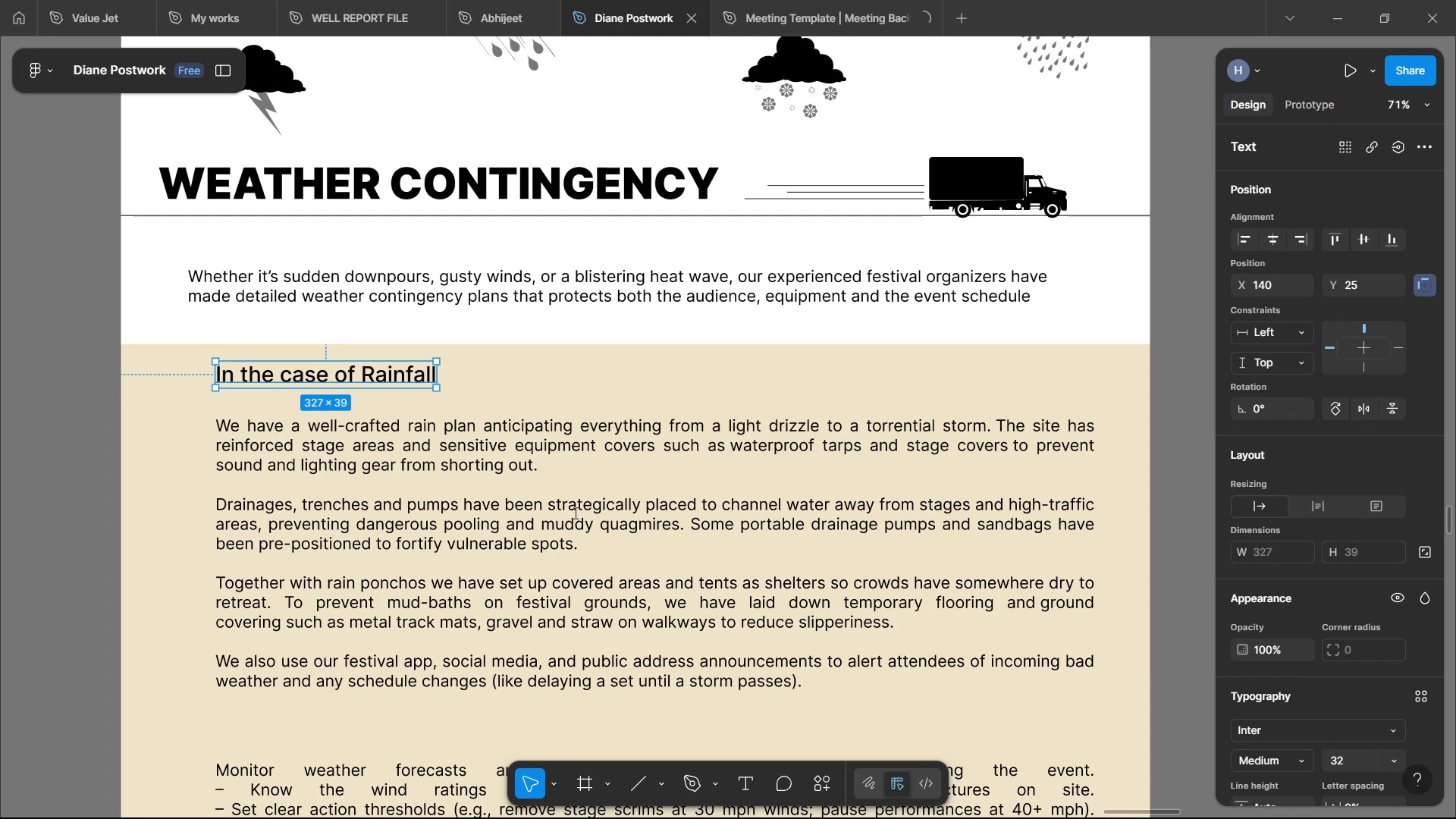 
type(fasl)
key(Backspace)
key(Backspace)
type(l,)
 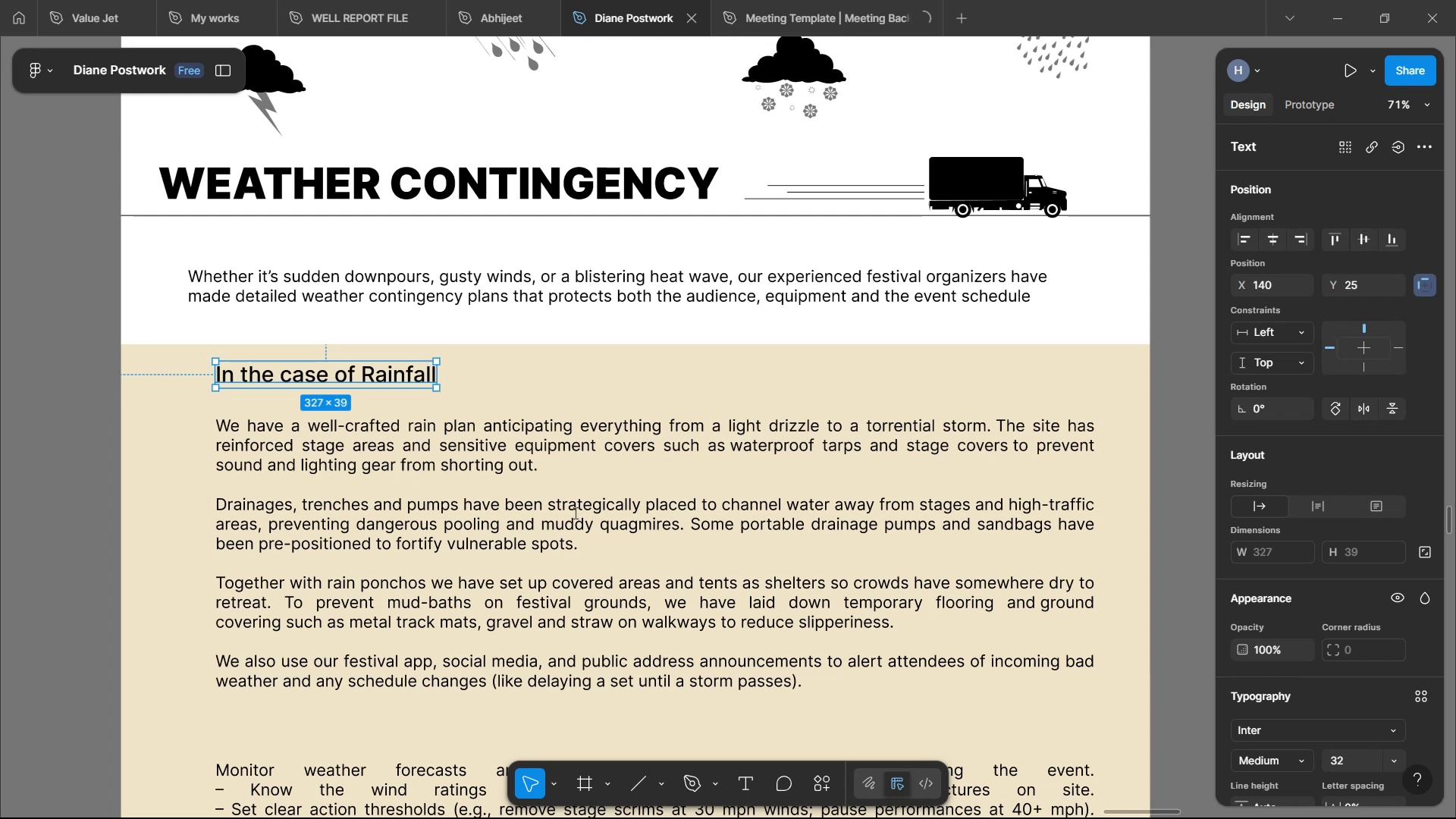 
key(Enter)
 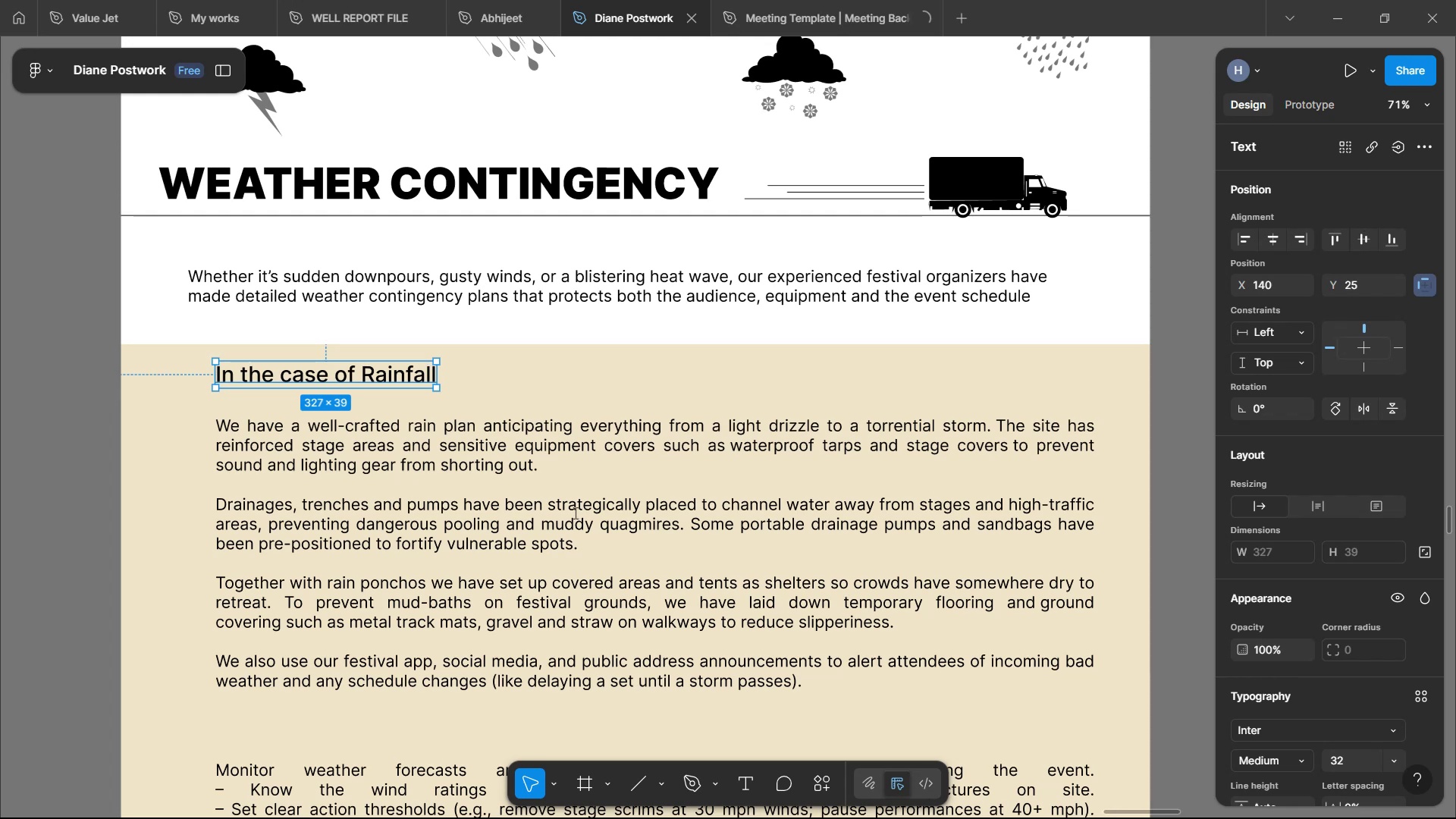 
type(Thanks foer t)
key(Backspace)
key(Backspace)
key(Backspace)
key(Backspace)
type(r the swift feedback.)
 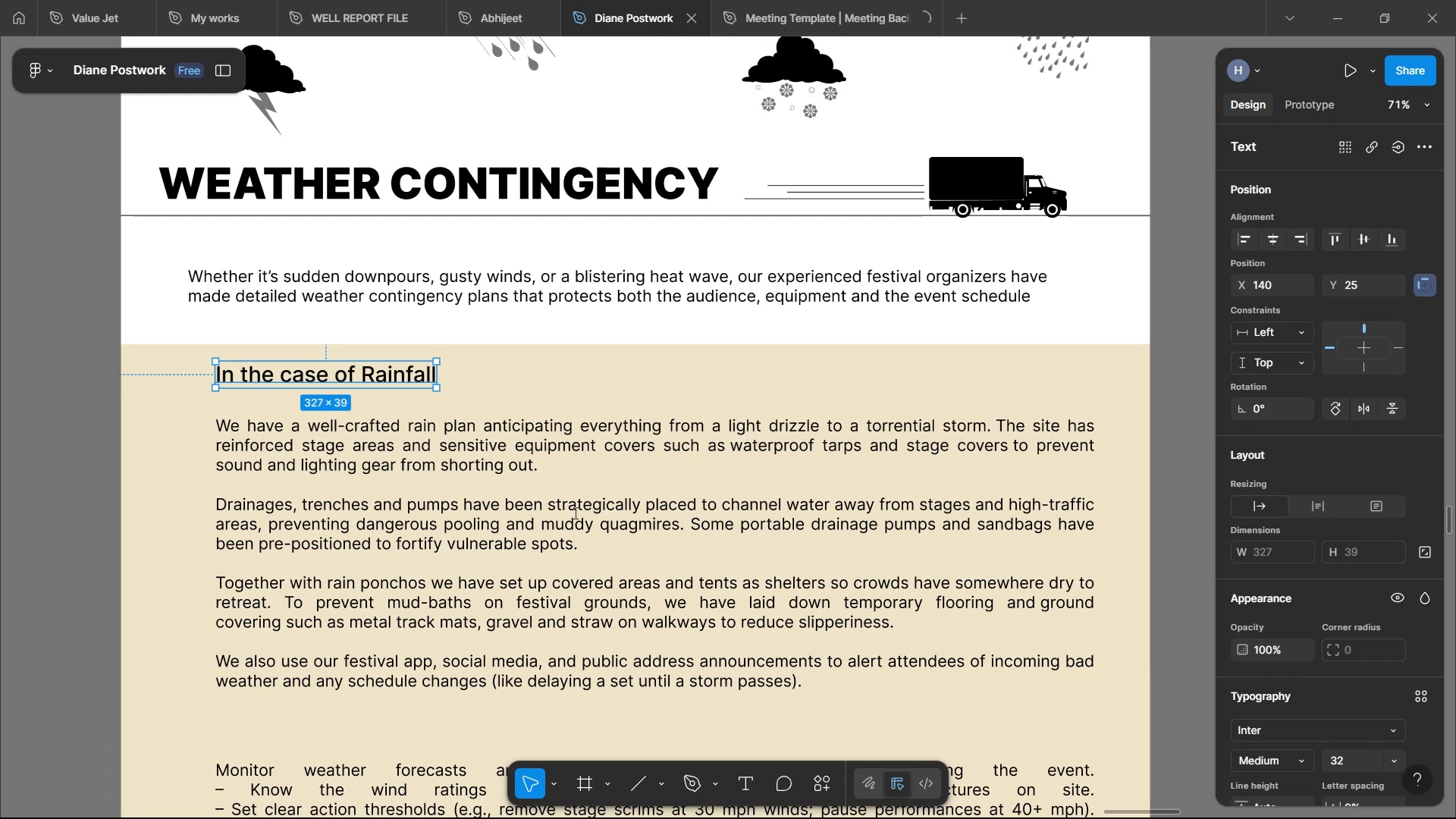 
key(Enter)
 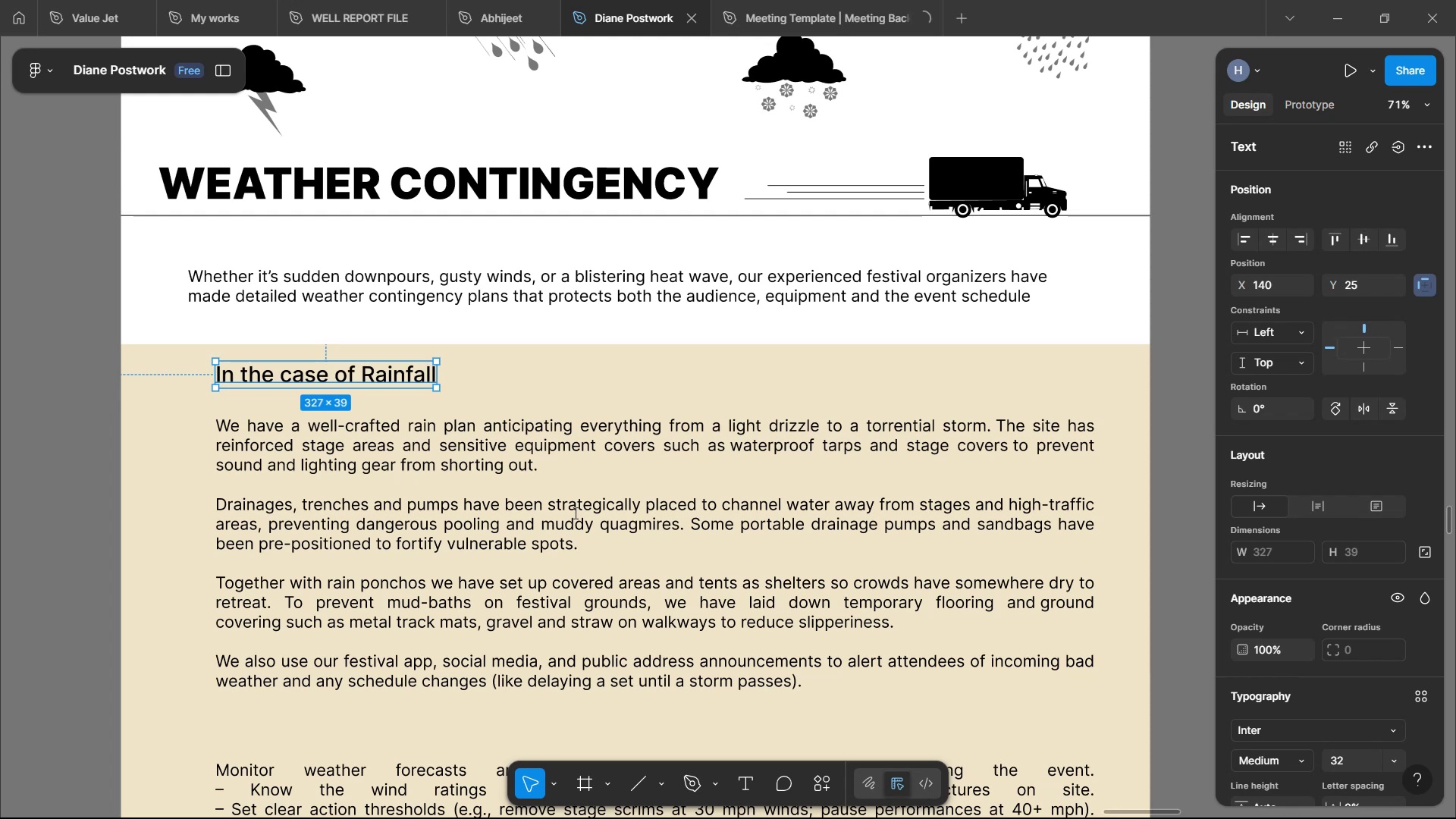 
key(Enter)
 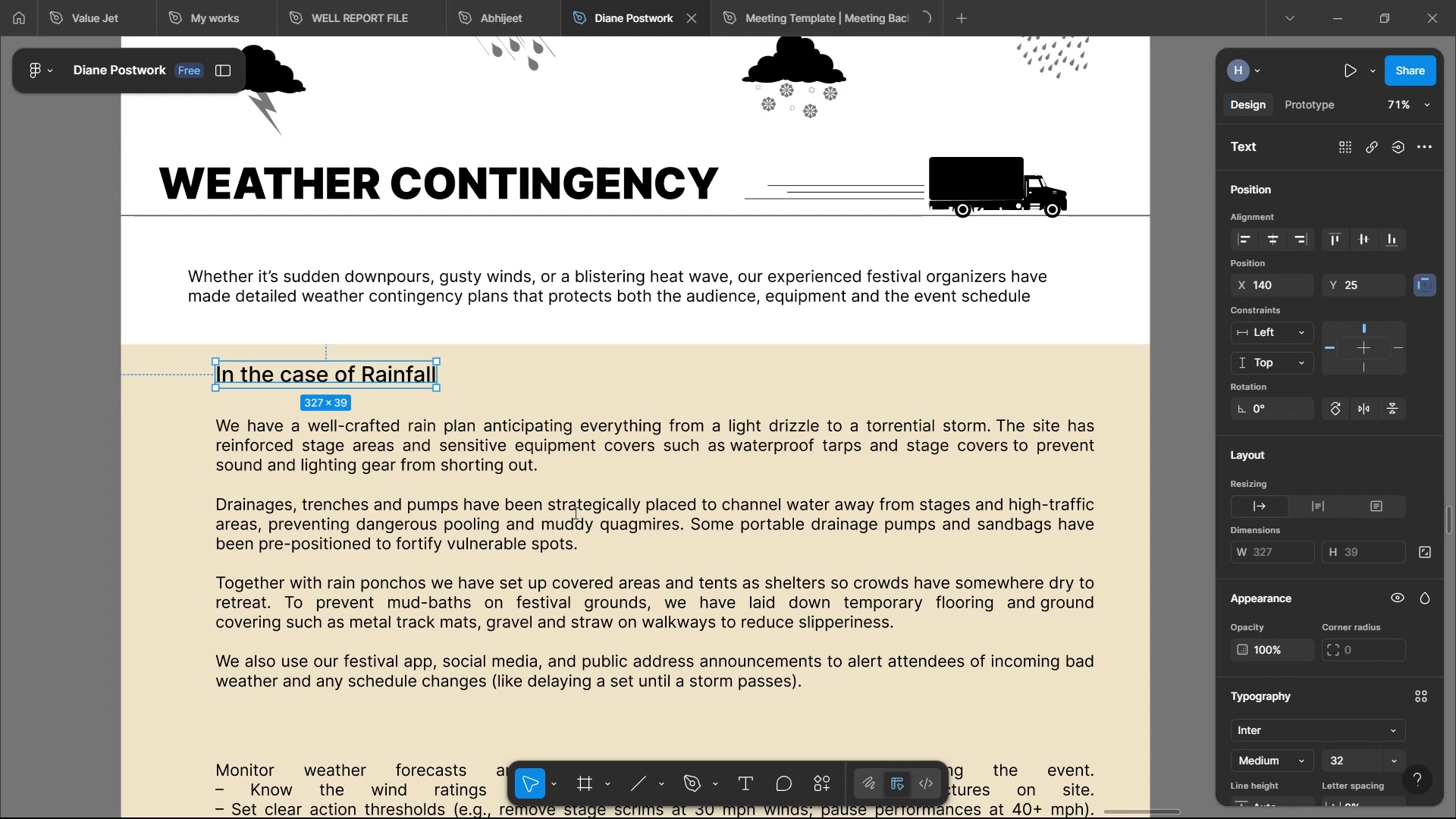 
type(Well received.)
 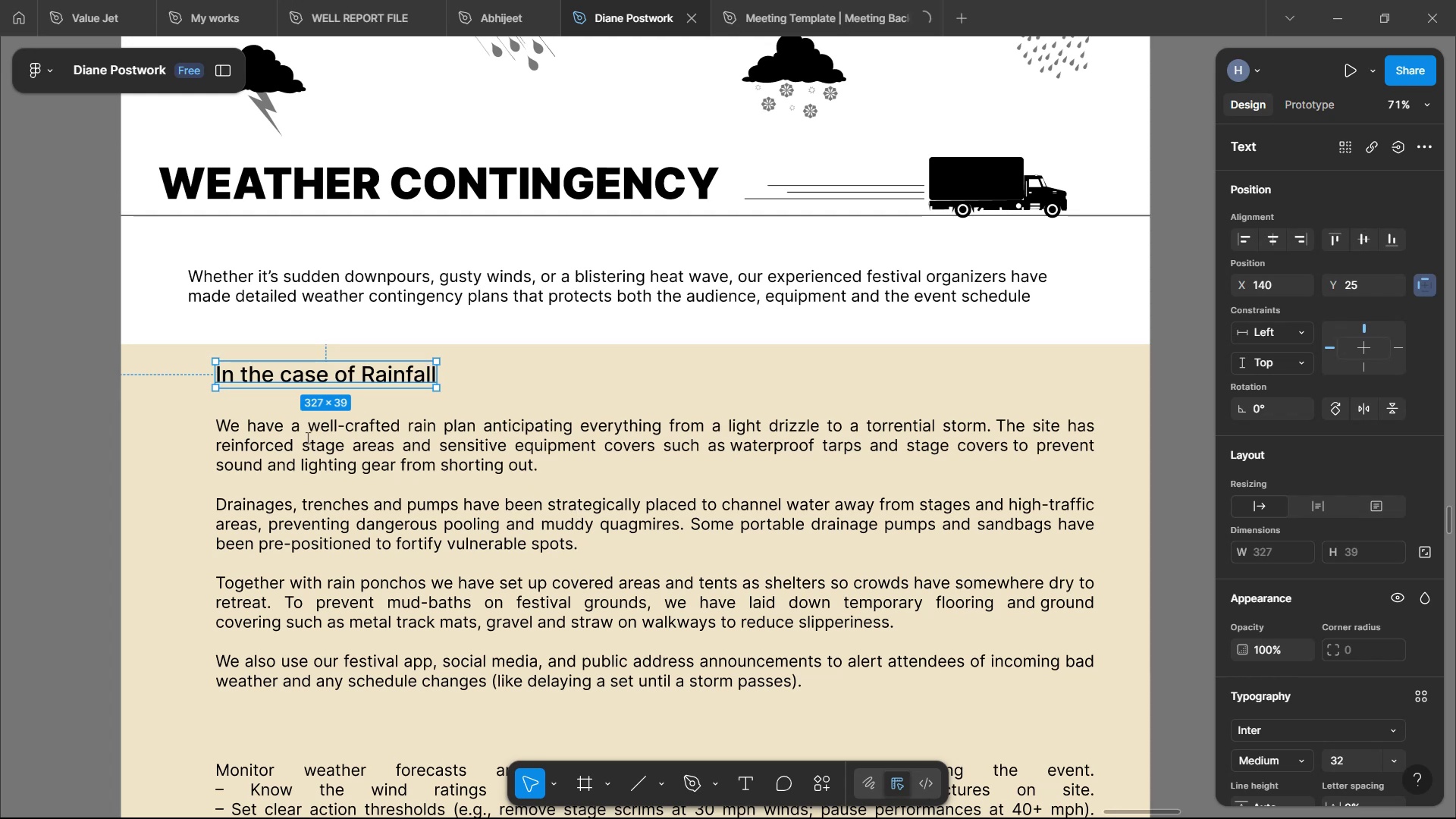 
left_click([284, 417])
 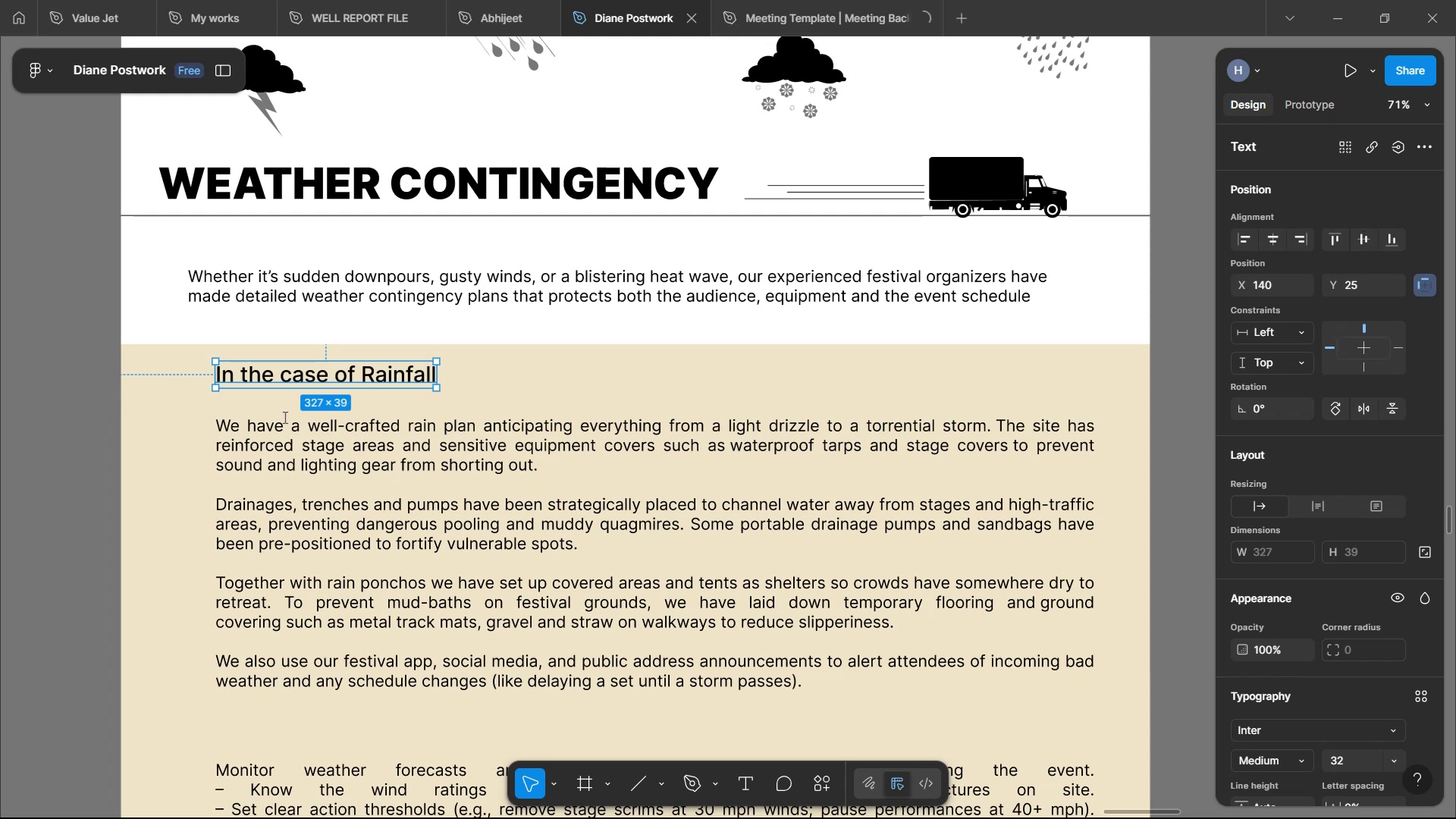 
key(ArrowUp)
 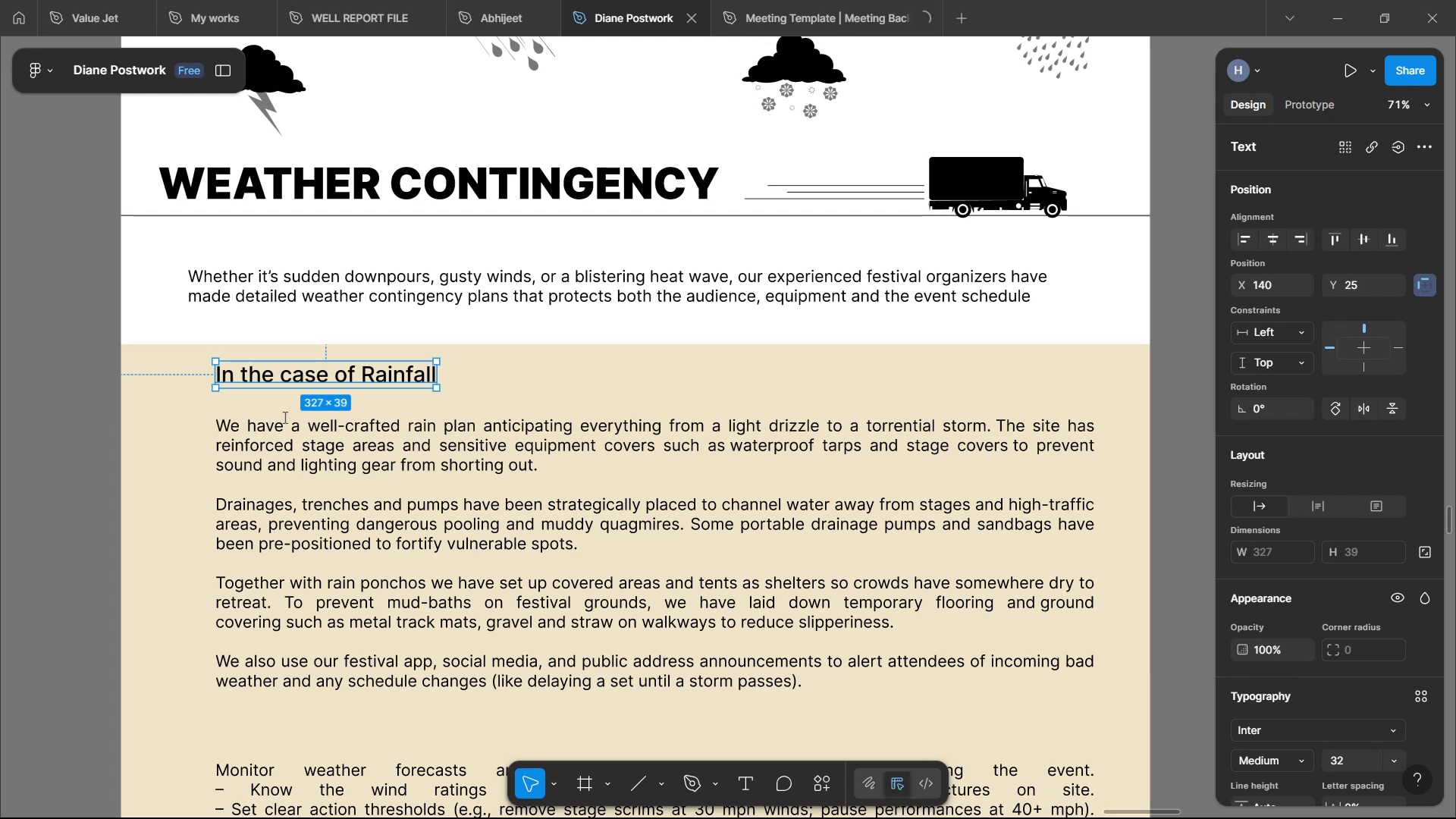 
key(Backspace)
 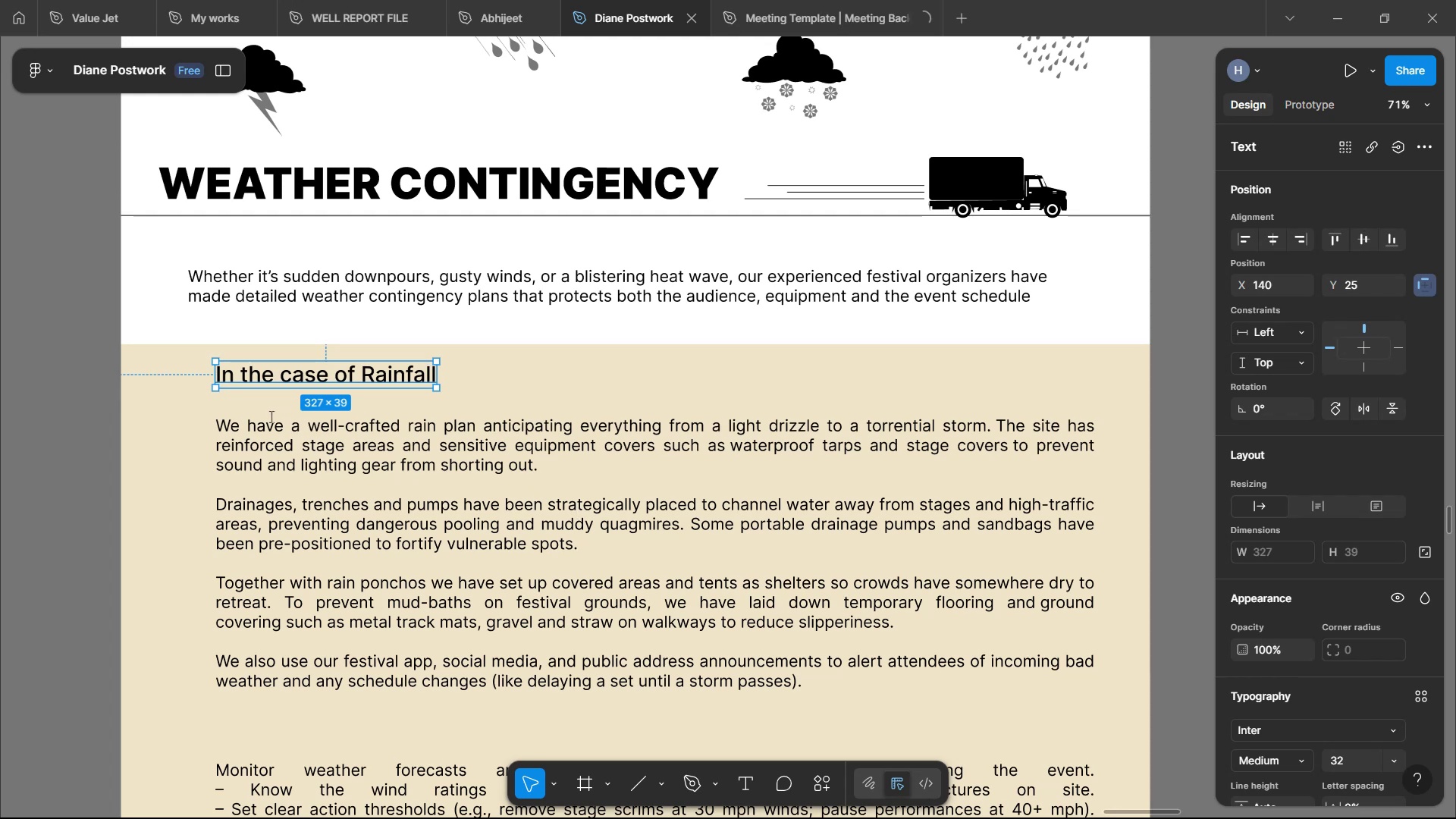 
wait(5.98)
 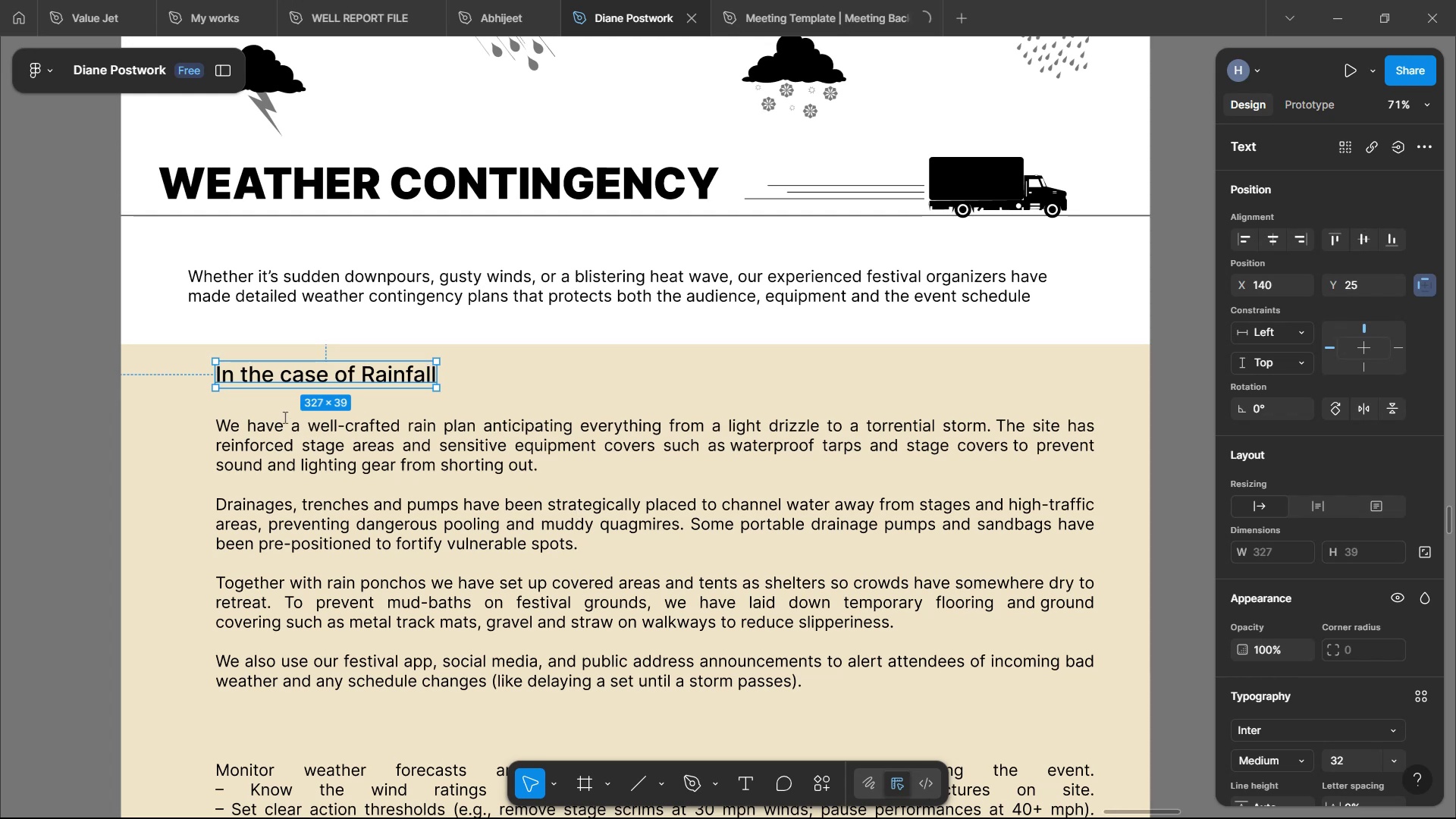 
scroll: coordinate [402, 362], scroll_direction: up, amount: 3.0
 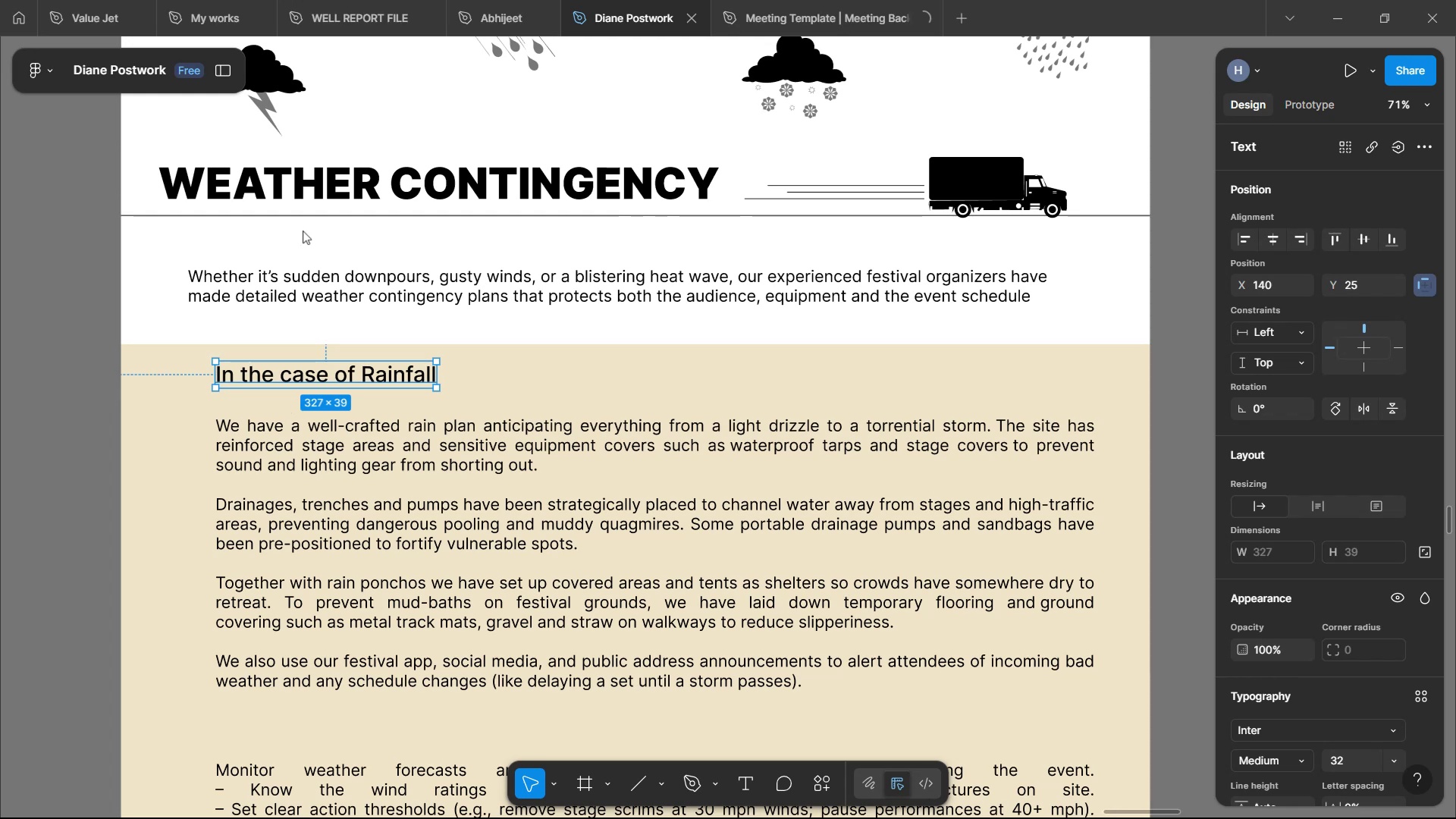 
scroll: coordinate [451, 406], scroll_direction: down, amount: 9.0
 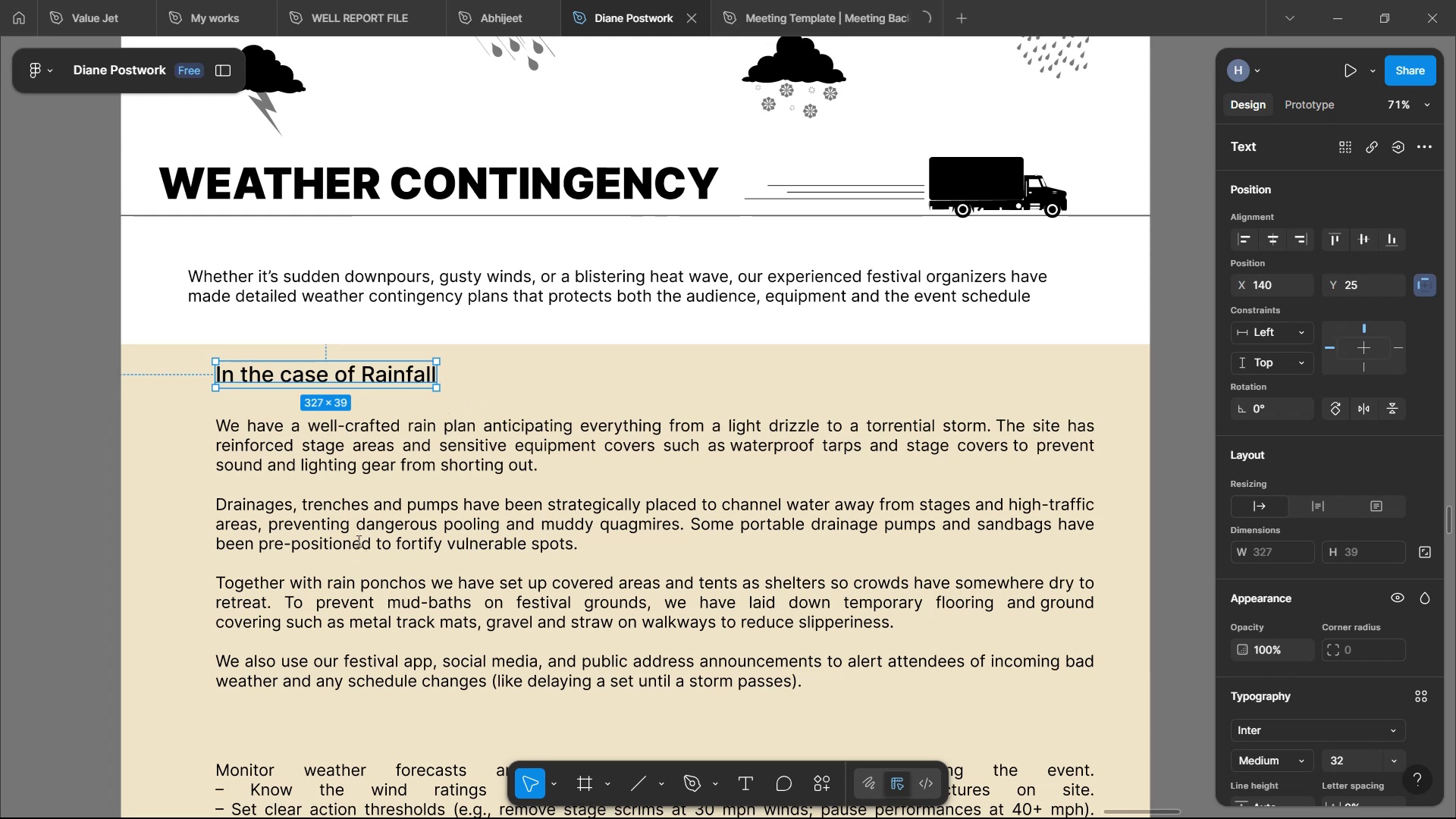 
wait(8.95)
 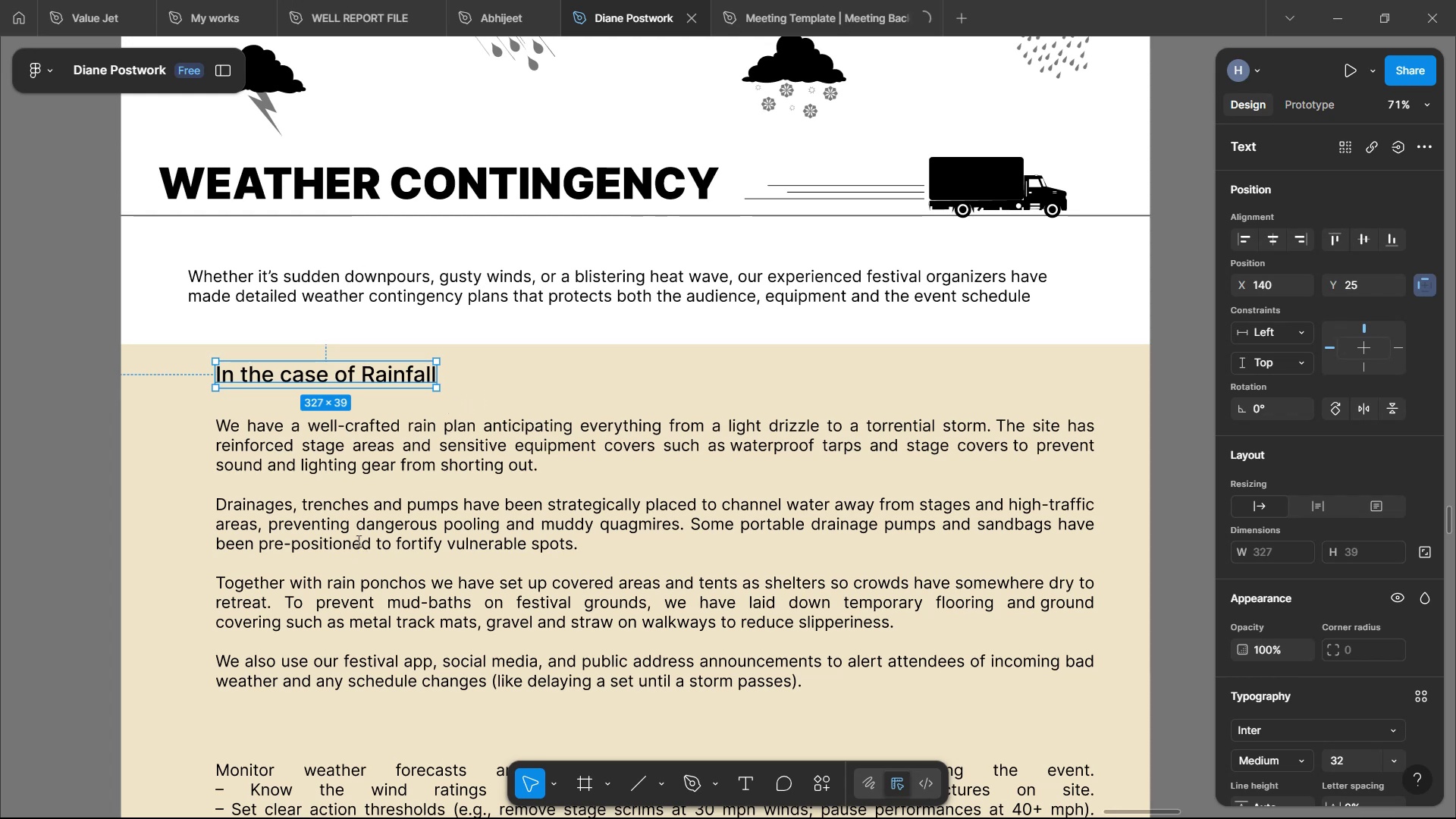 
left_click([460, 526])
 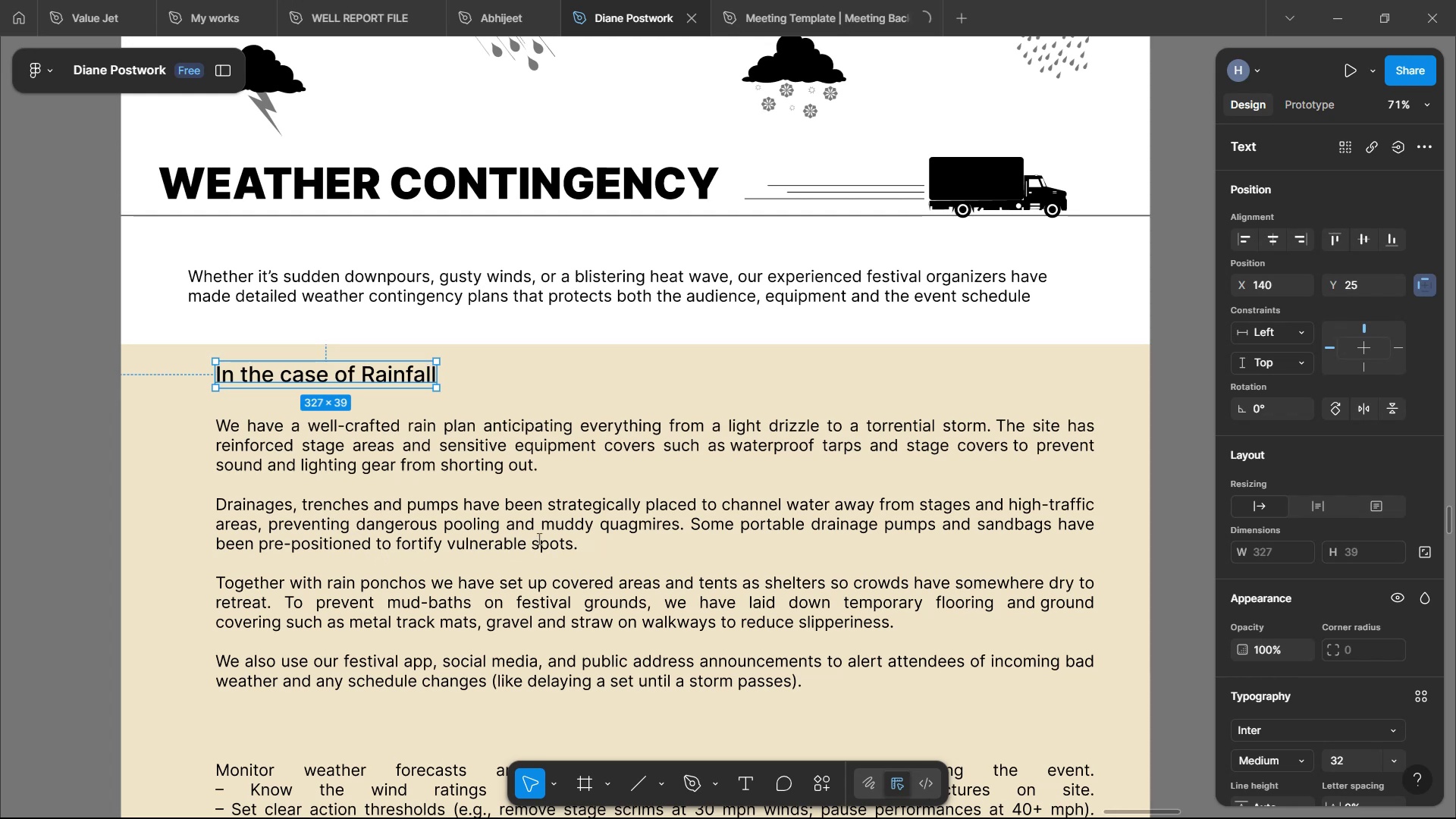 
wait(5.06)
 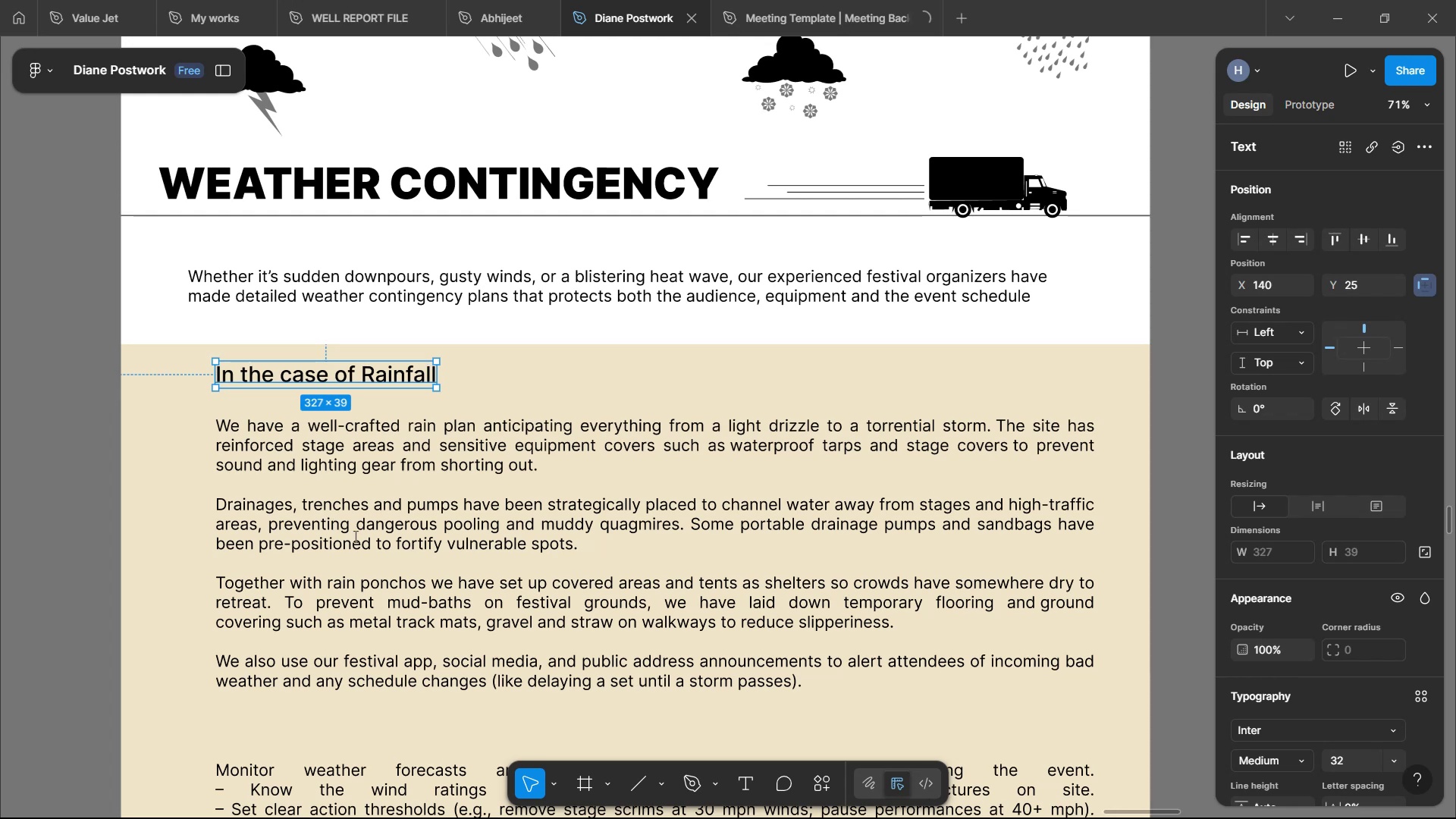 
key(Control+C)
 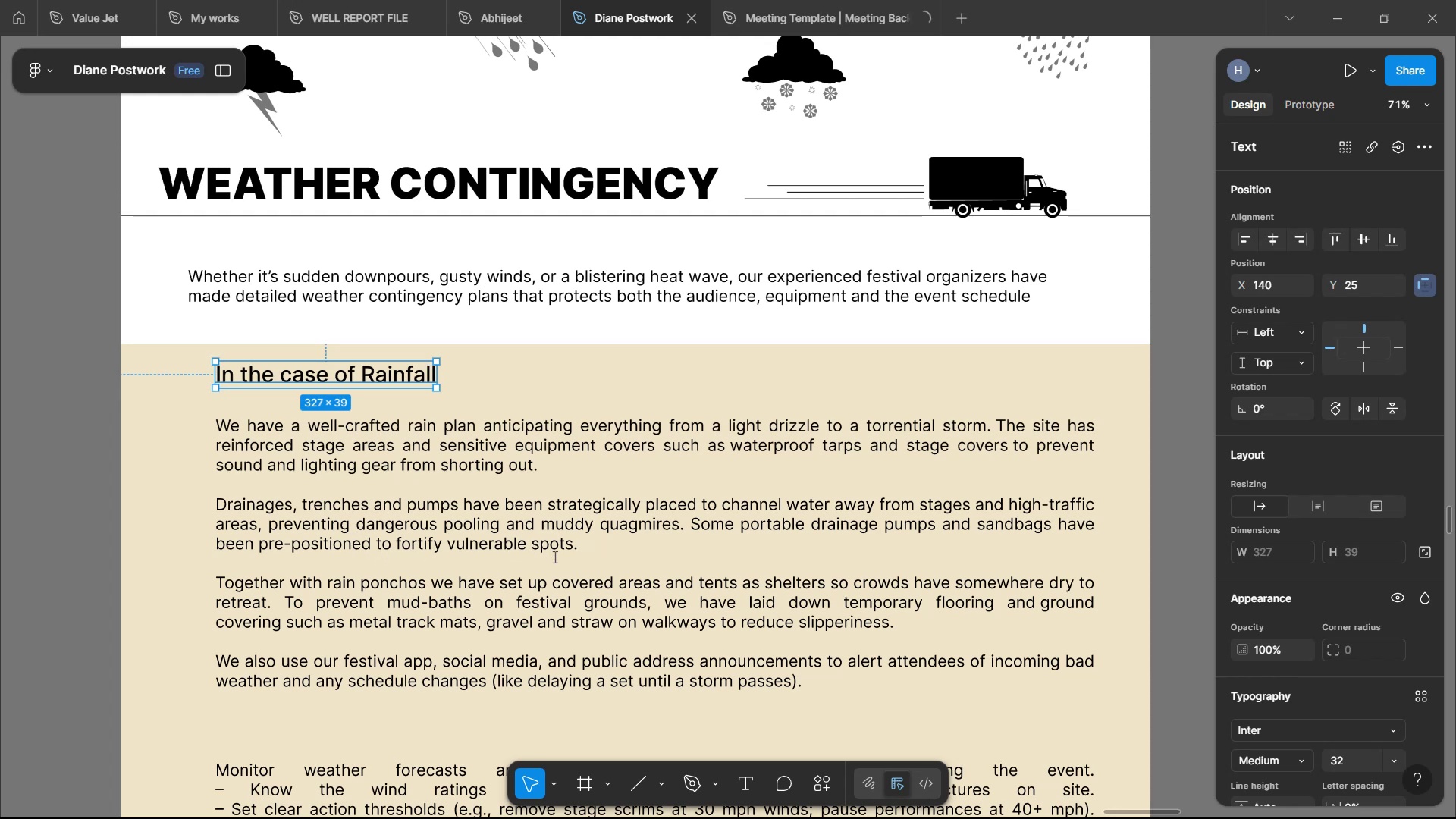 
left_click([559, 559])
 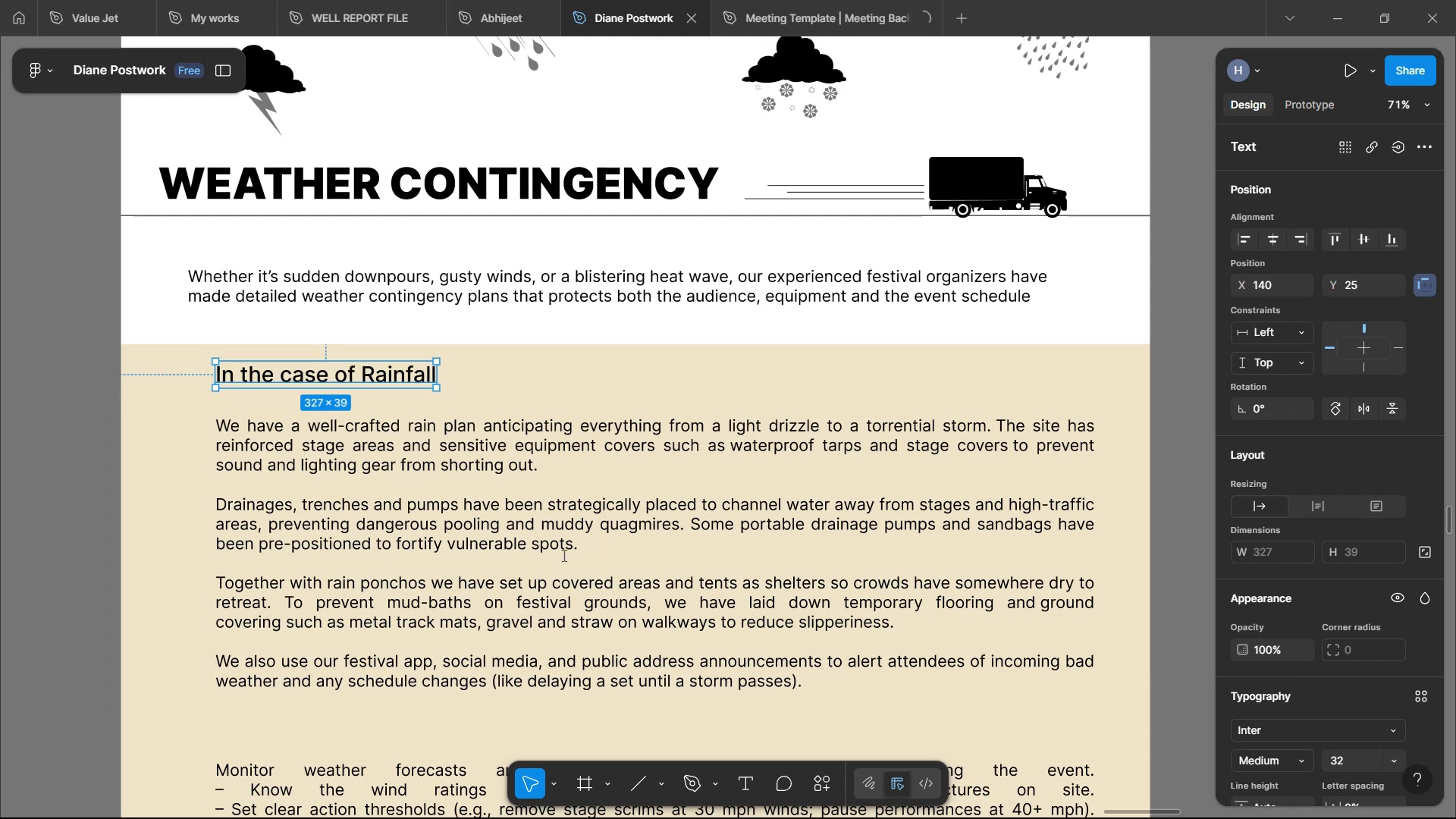 
scroll: coordinate [474, 490], scroll_direction: up, amount: 9.0
 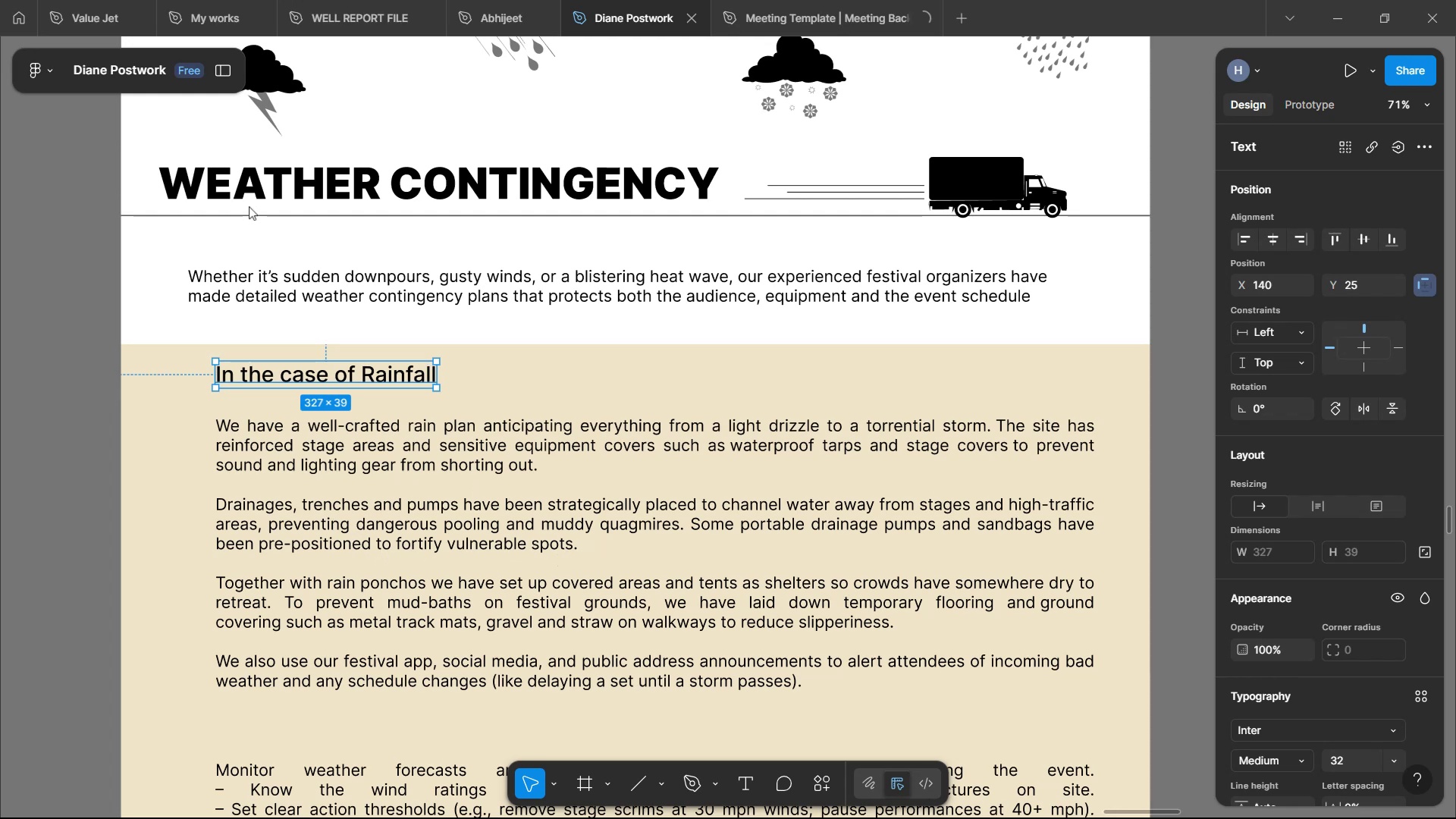 
left_click([246, 195])
 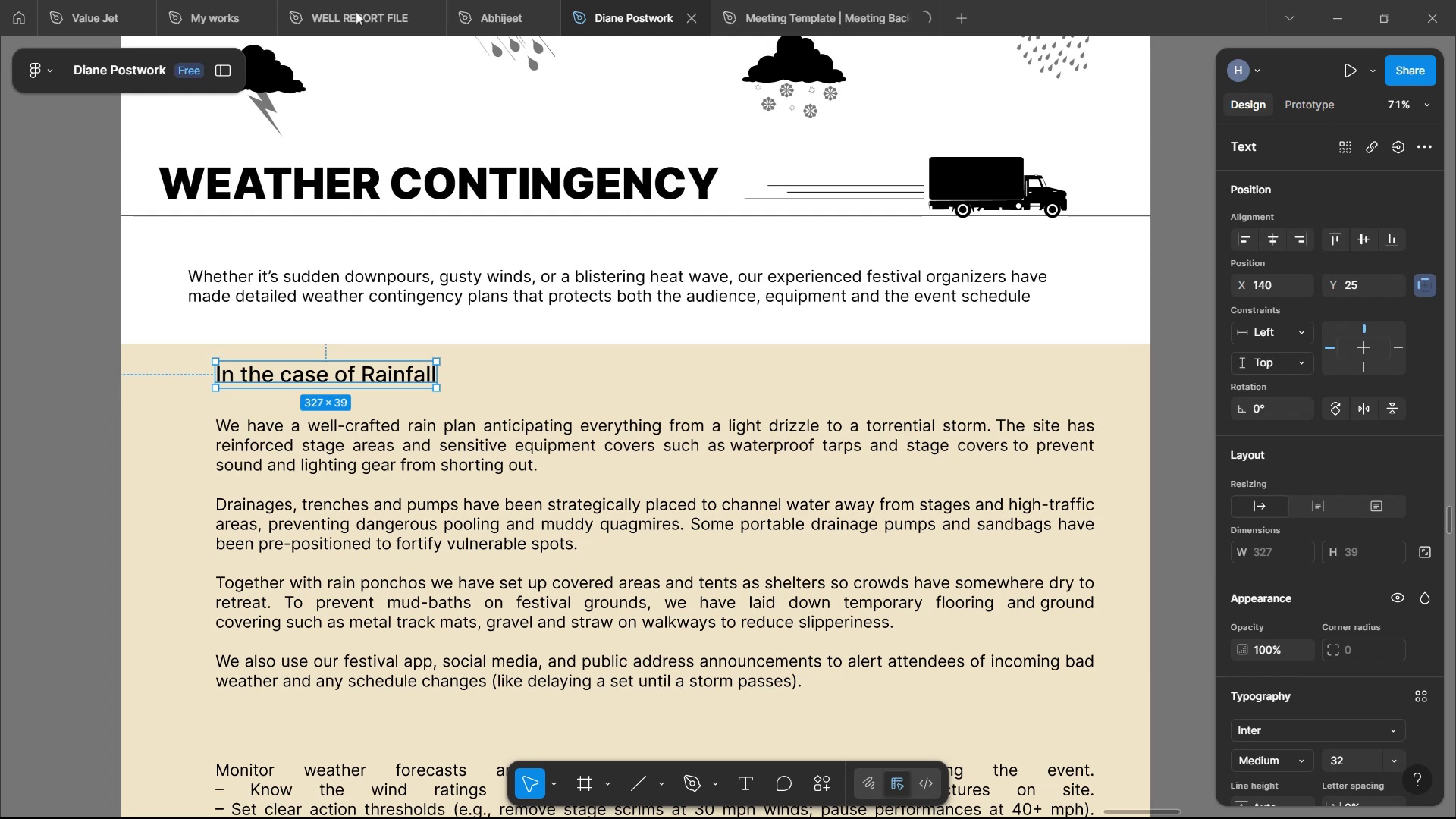 
left_click([351, 17])
 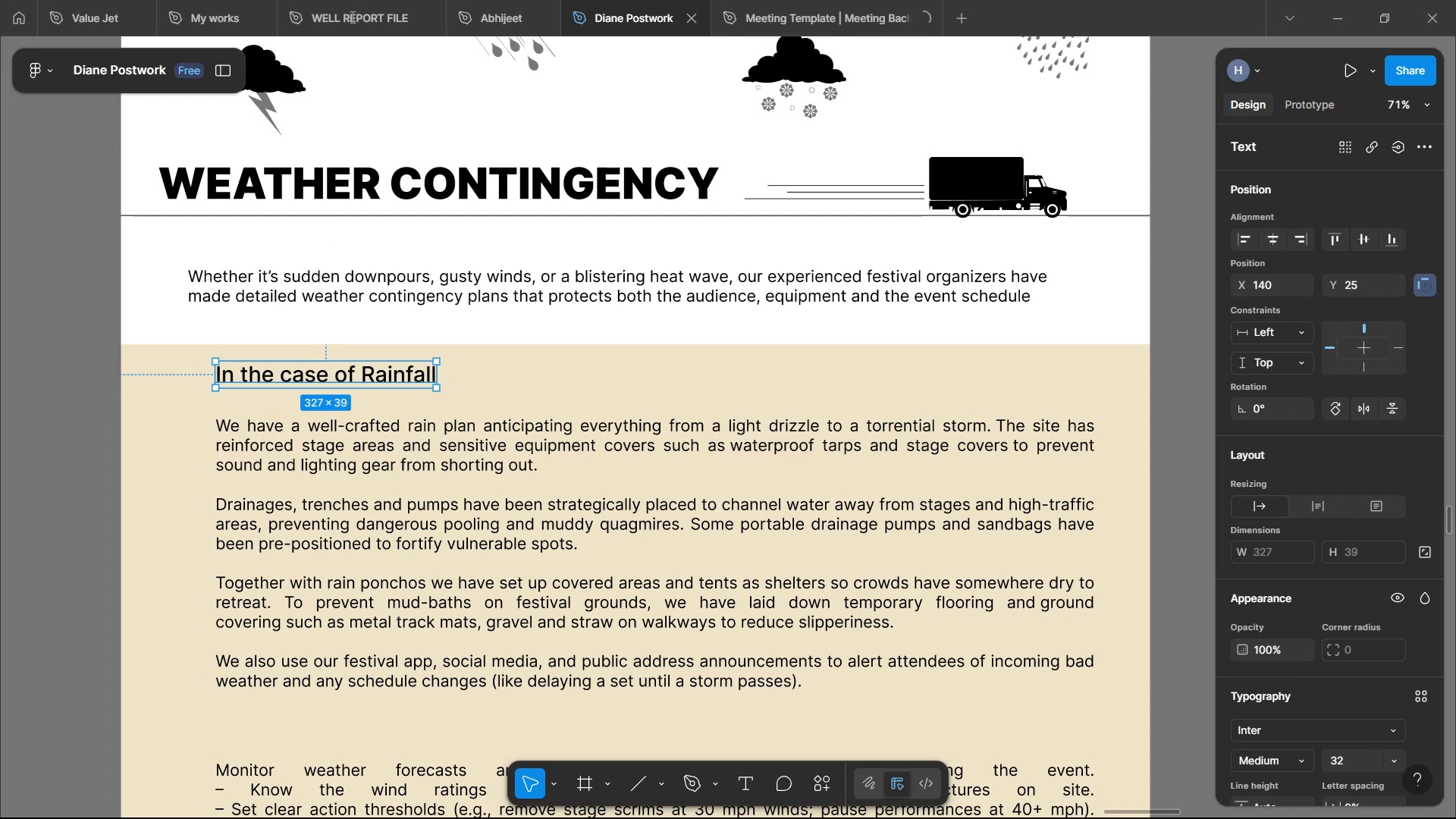 
type(compass)
 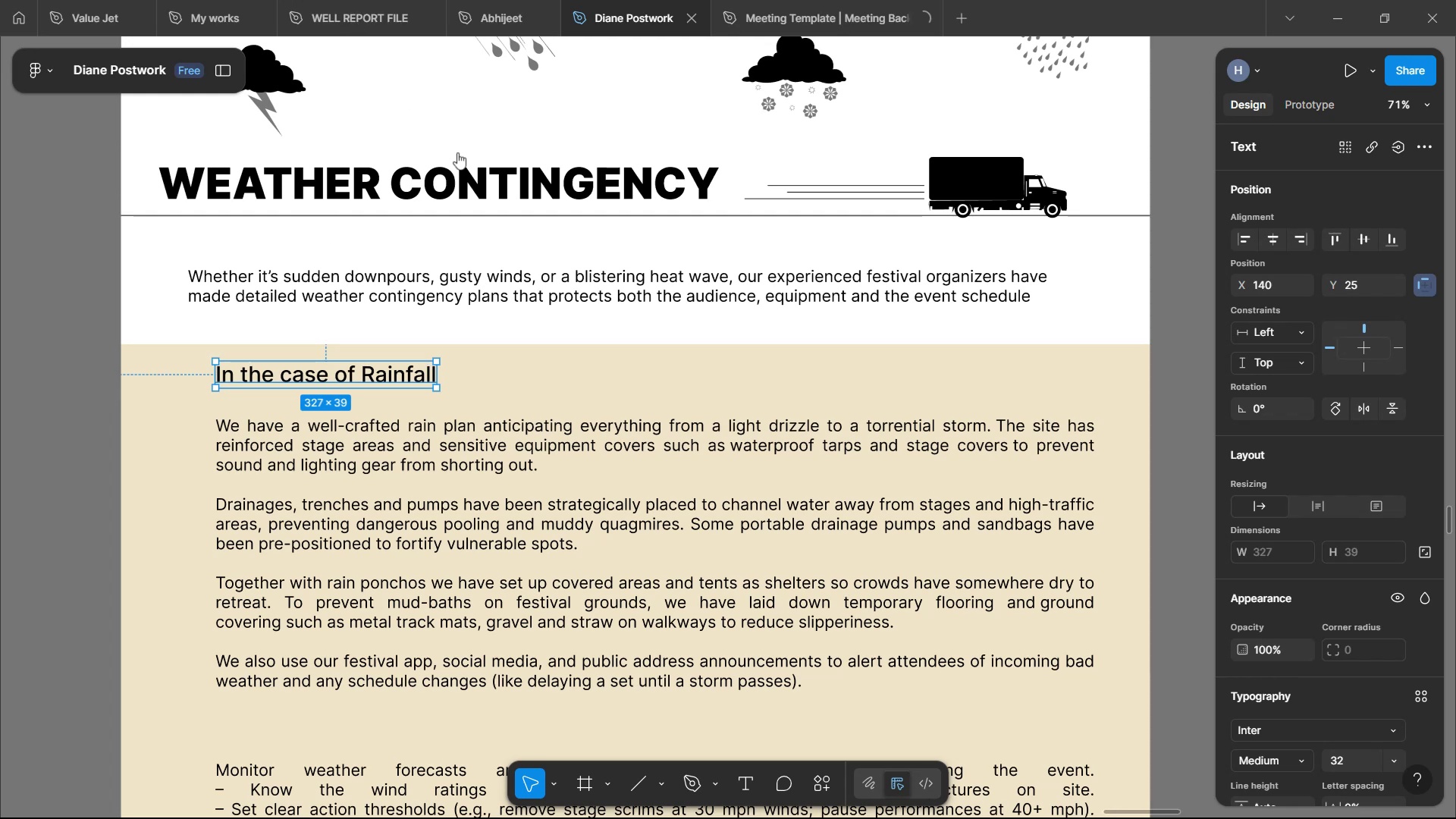 
key(Enter)
 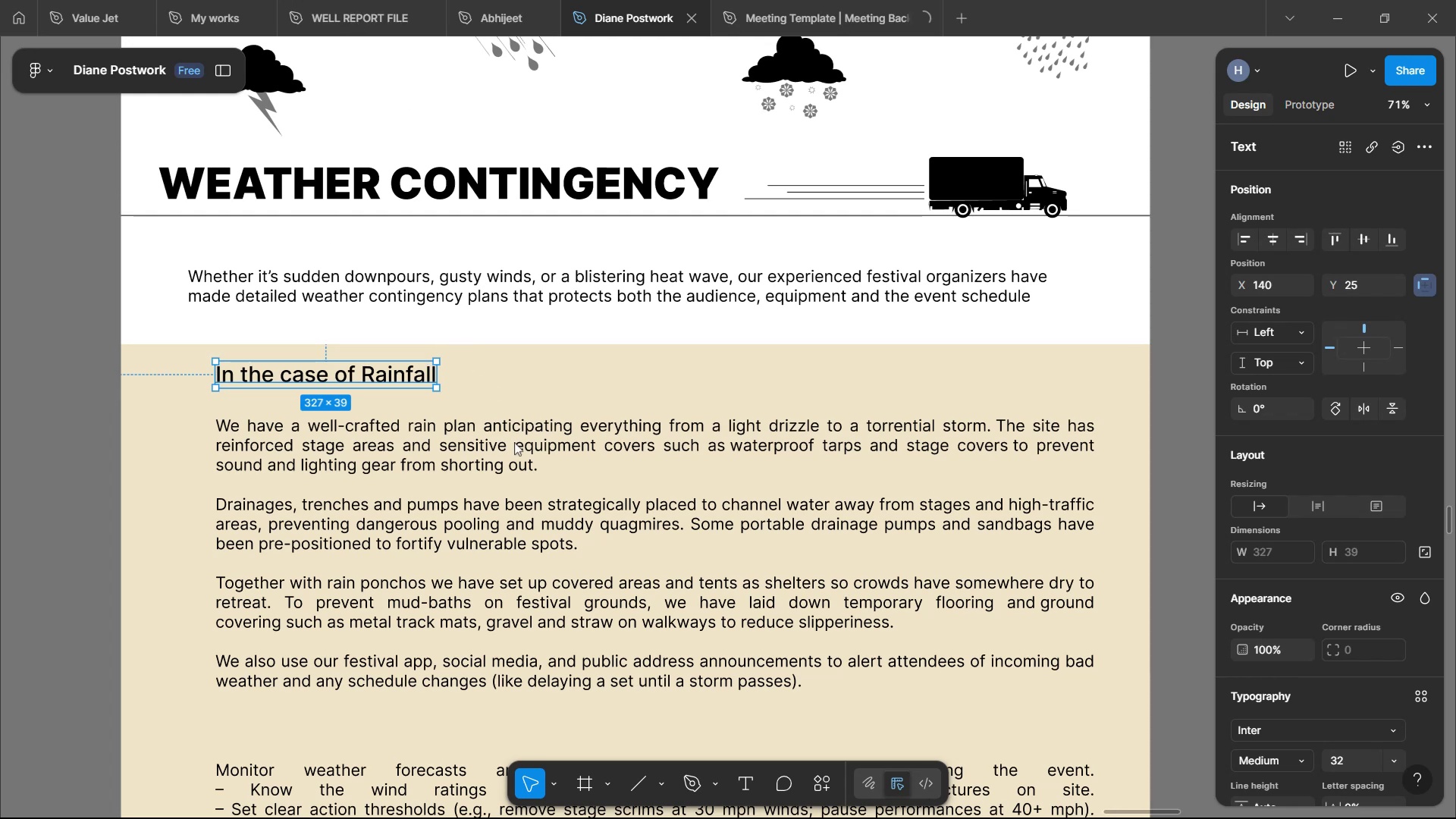 
scroll: coordinate [448, 462], scroll_direction: down, amount: 47.0
 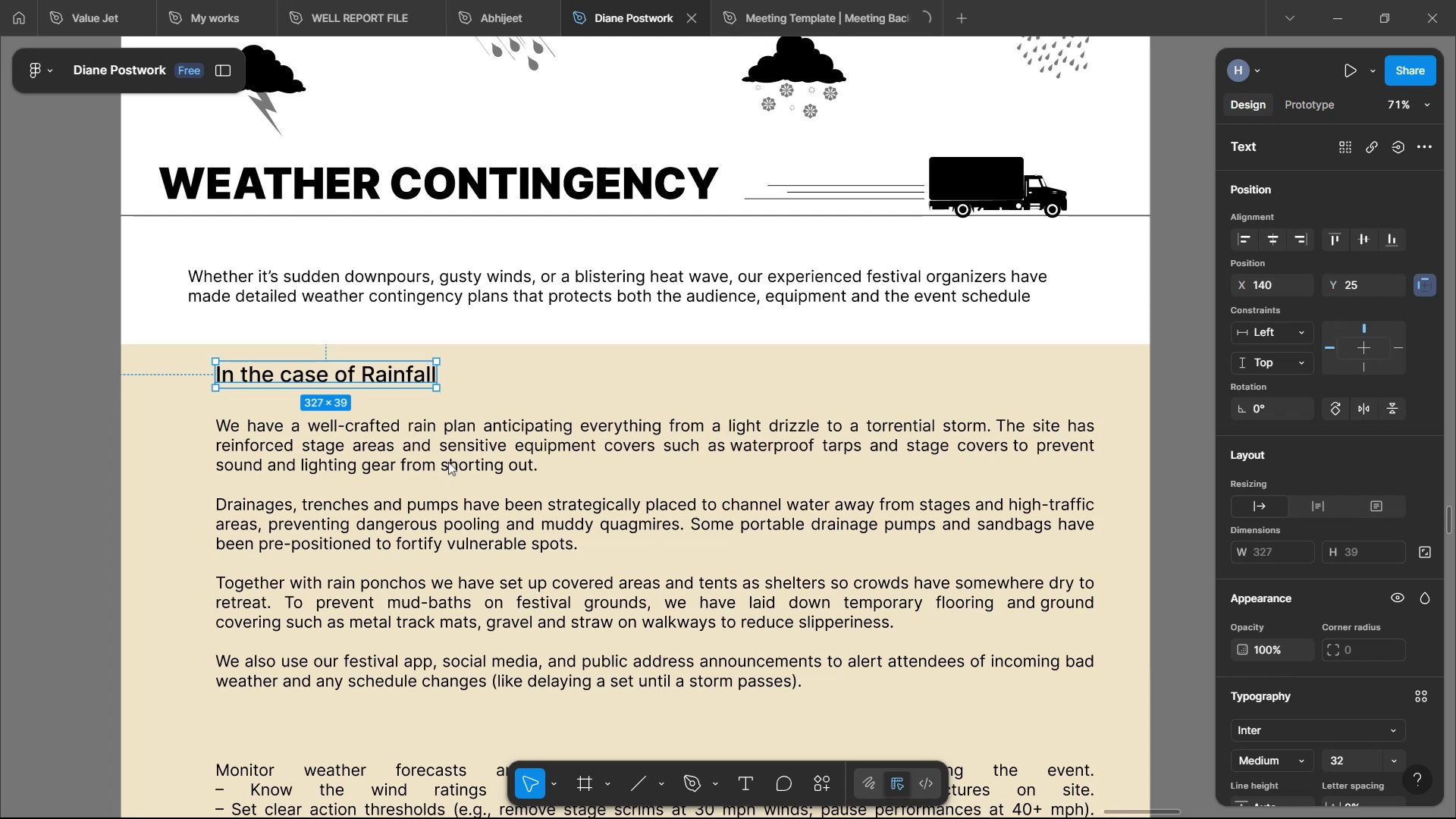 
scroll: coordinate [441, 462], scroll_direction: up, amount: 60.0
 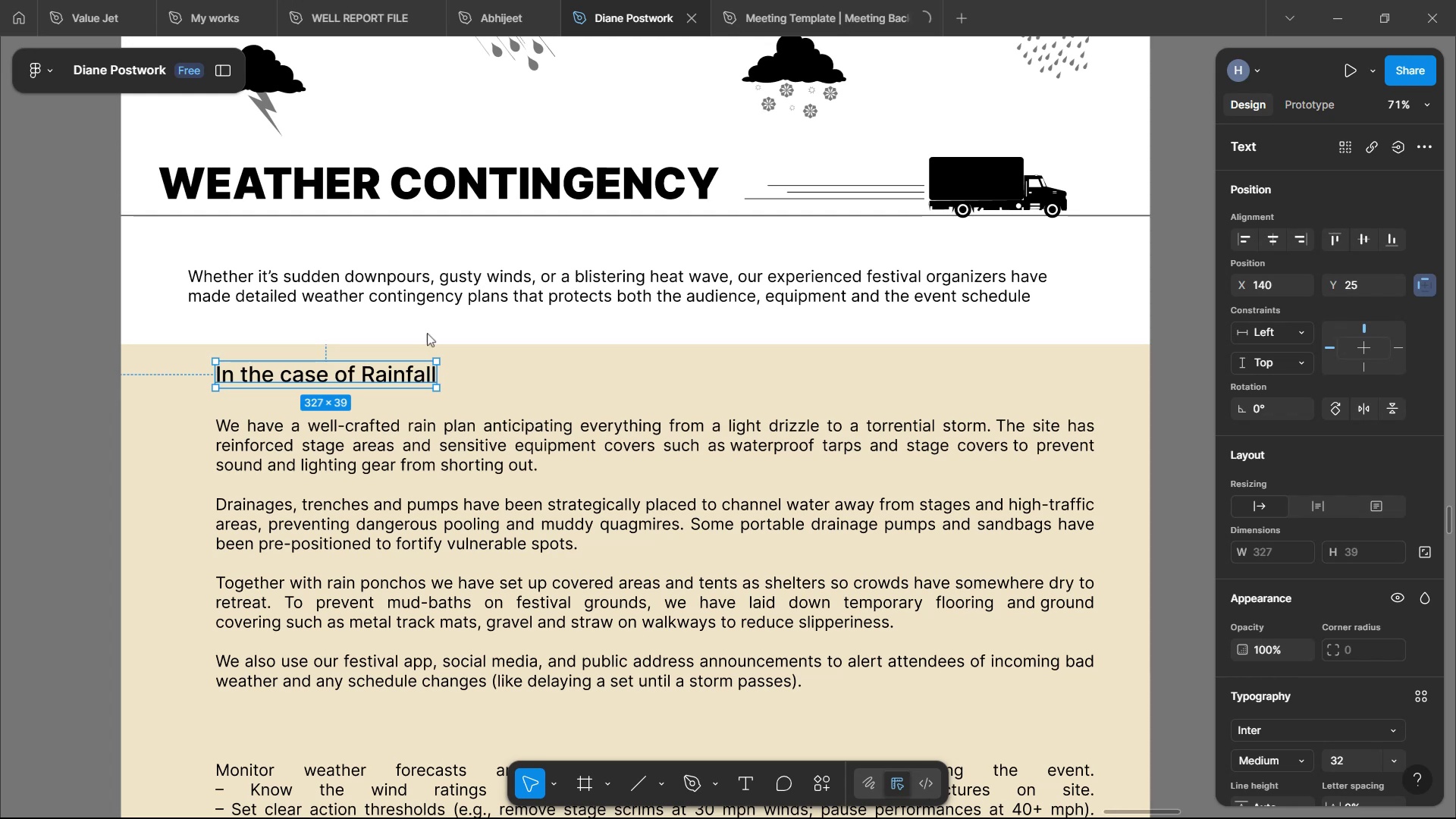 
scroll: coordinate [404, 665], scroll_direction: down, amount: 18.0
 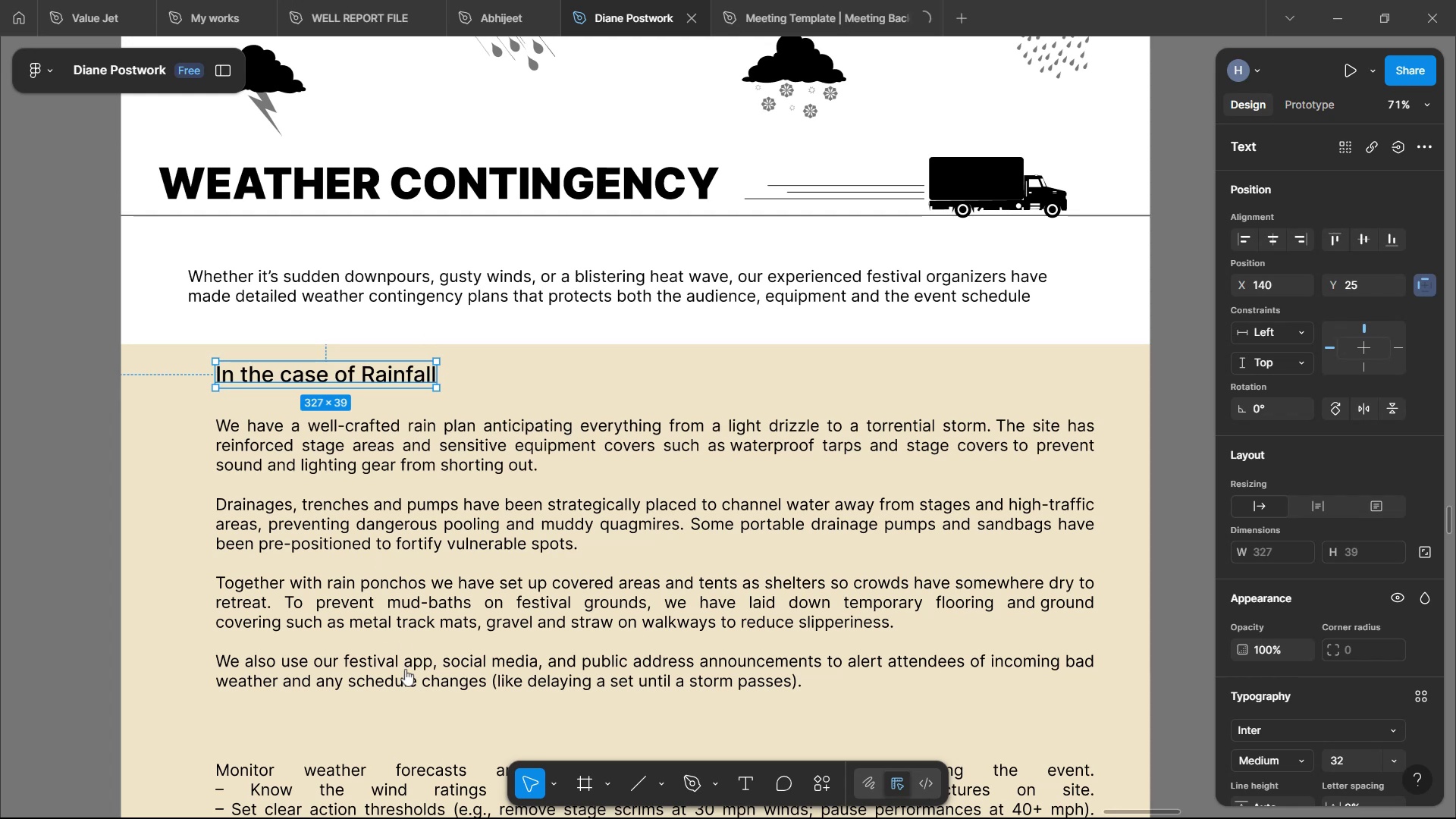 
left_click([428, 710])
 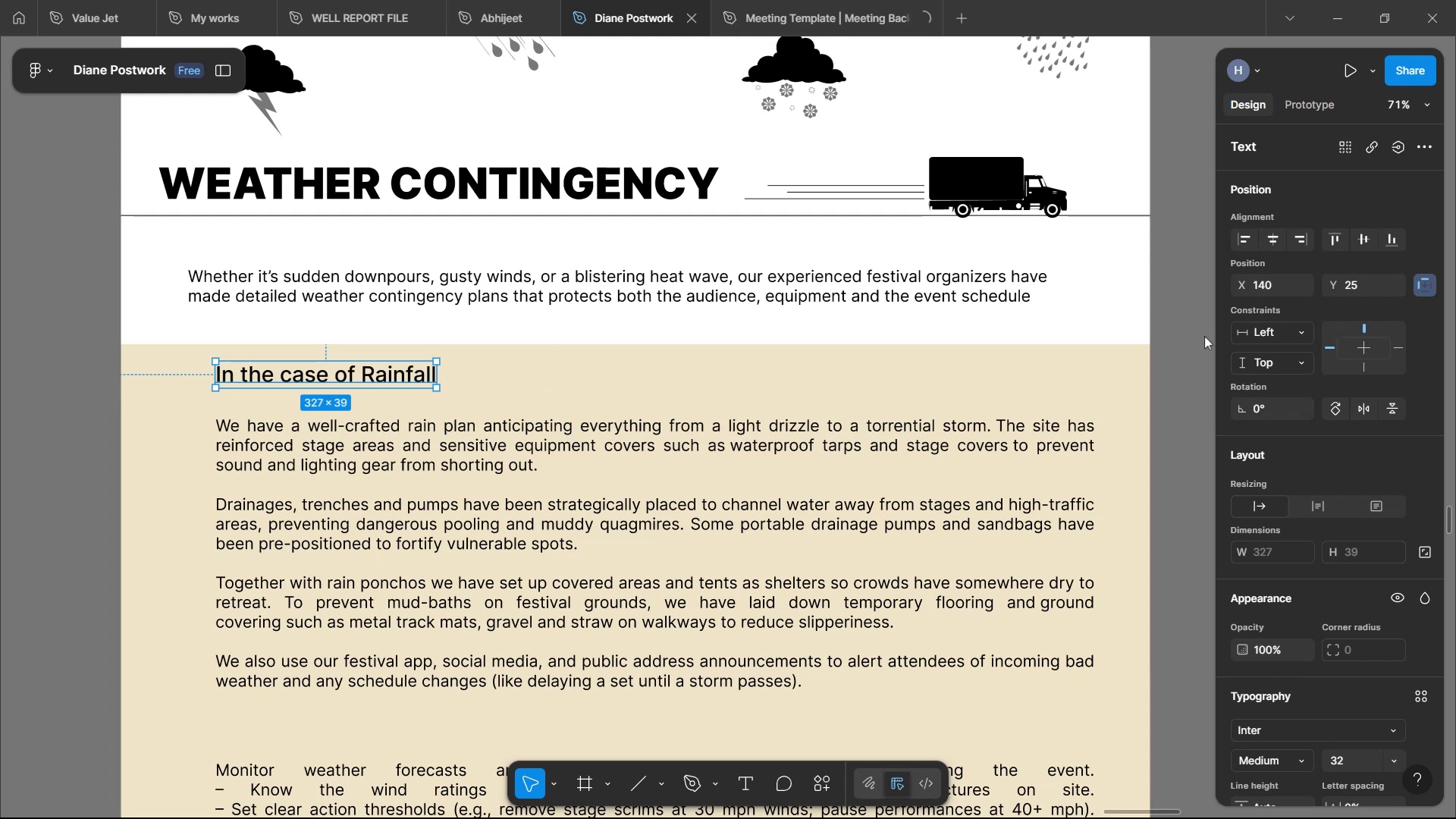 
left_click([1357, 244])
 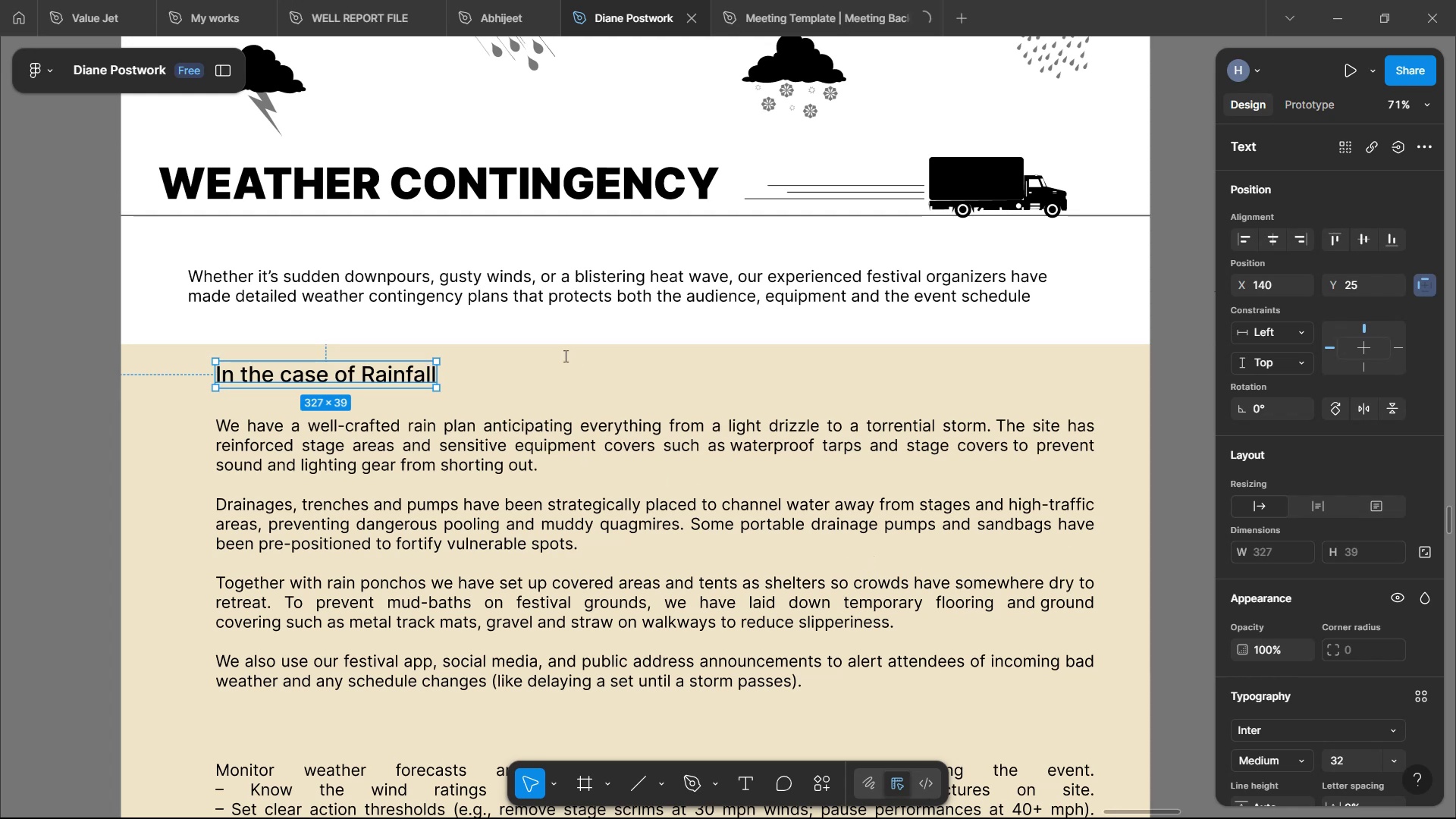 
left_click([746, 229])
 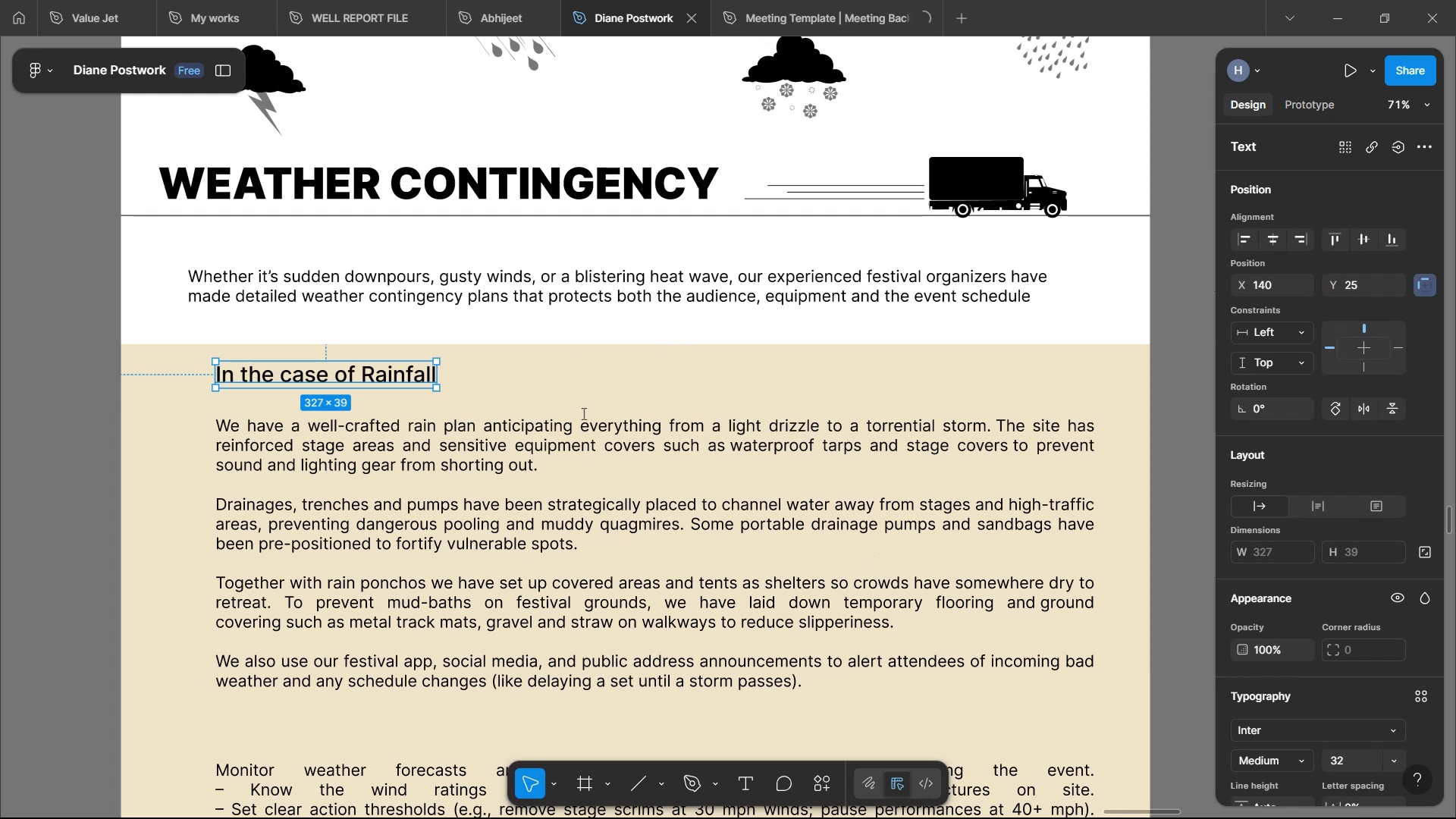 
left_click([583, 399])
 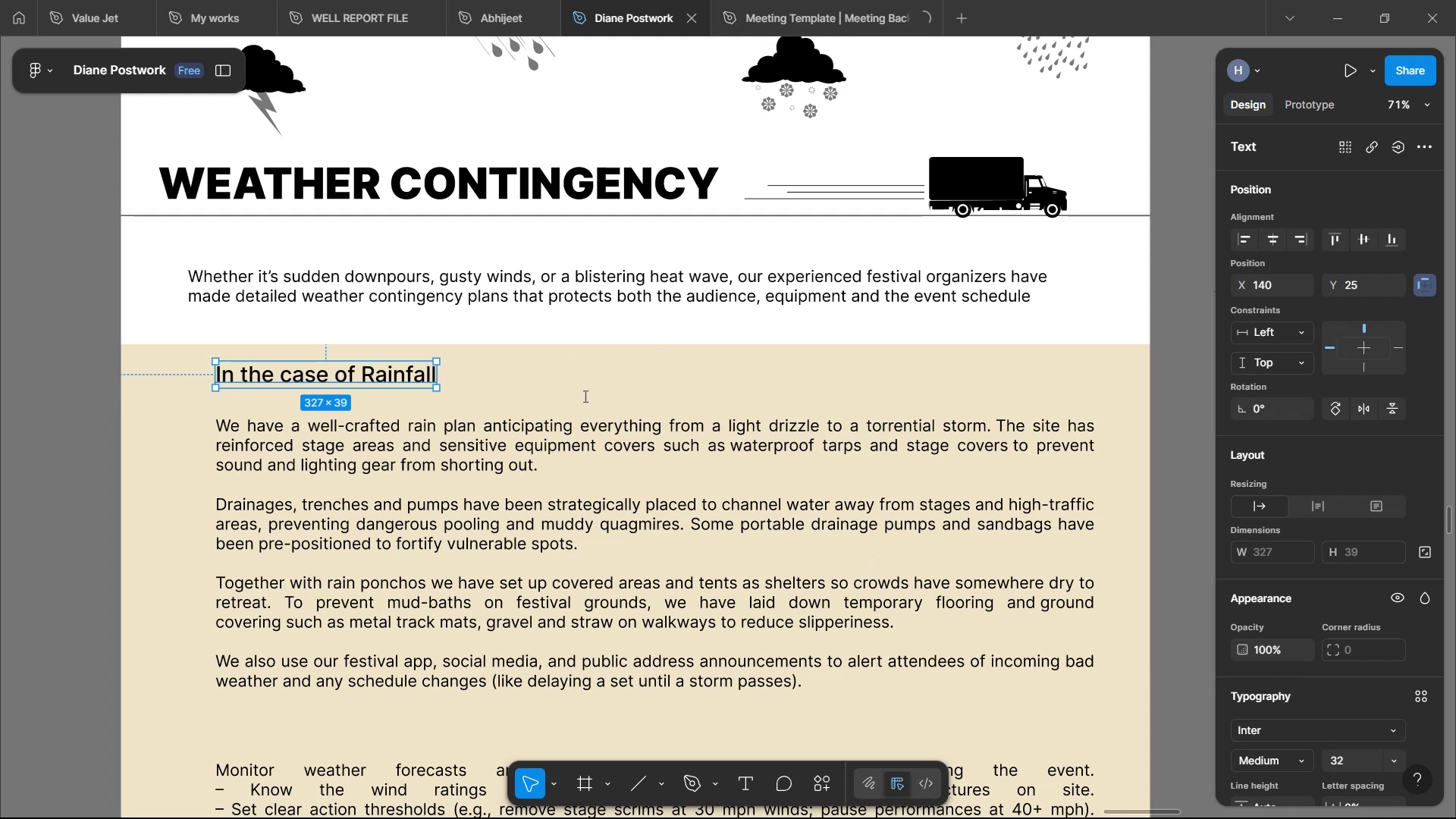 
type(Dear Mohammed,)
 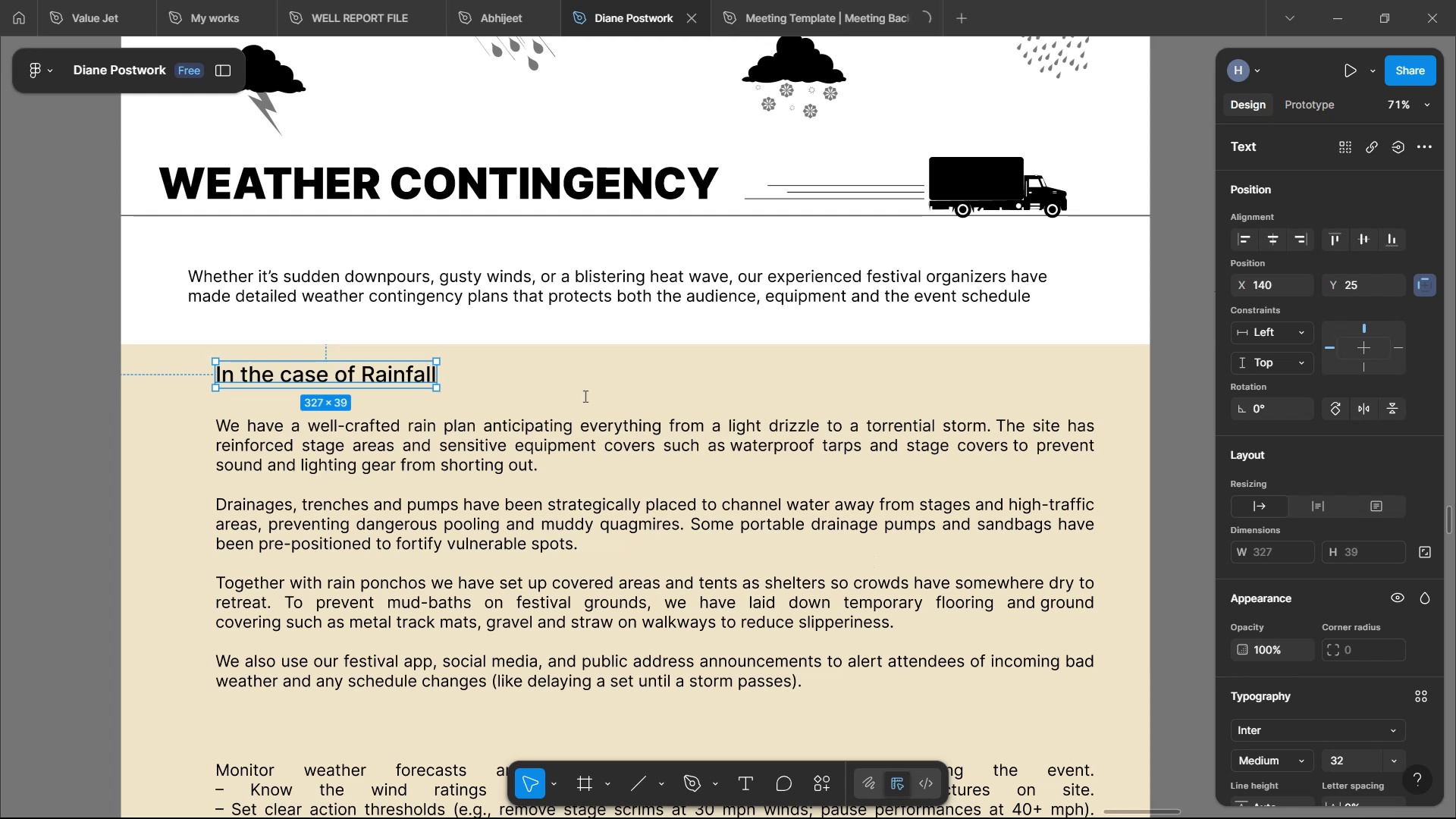 
key(Enter)
 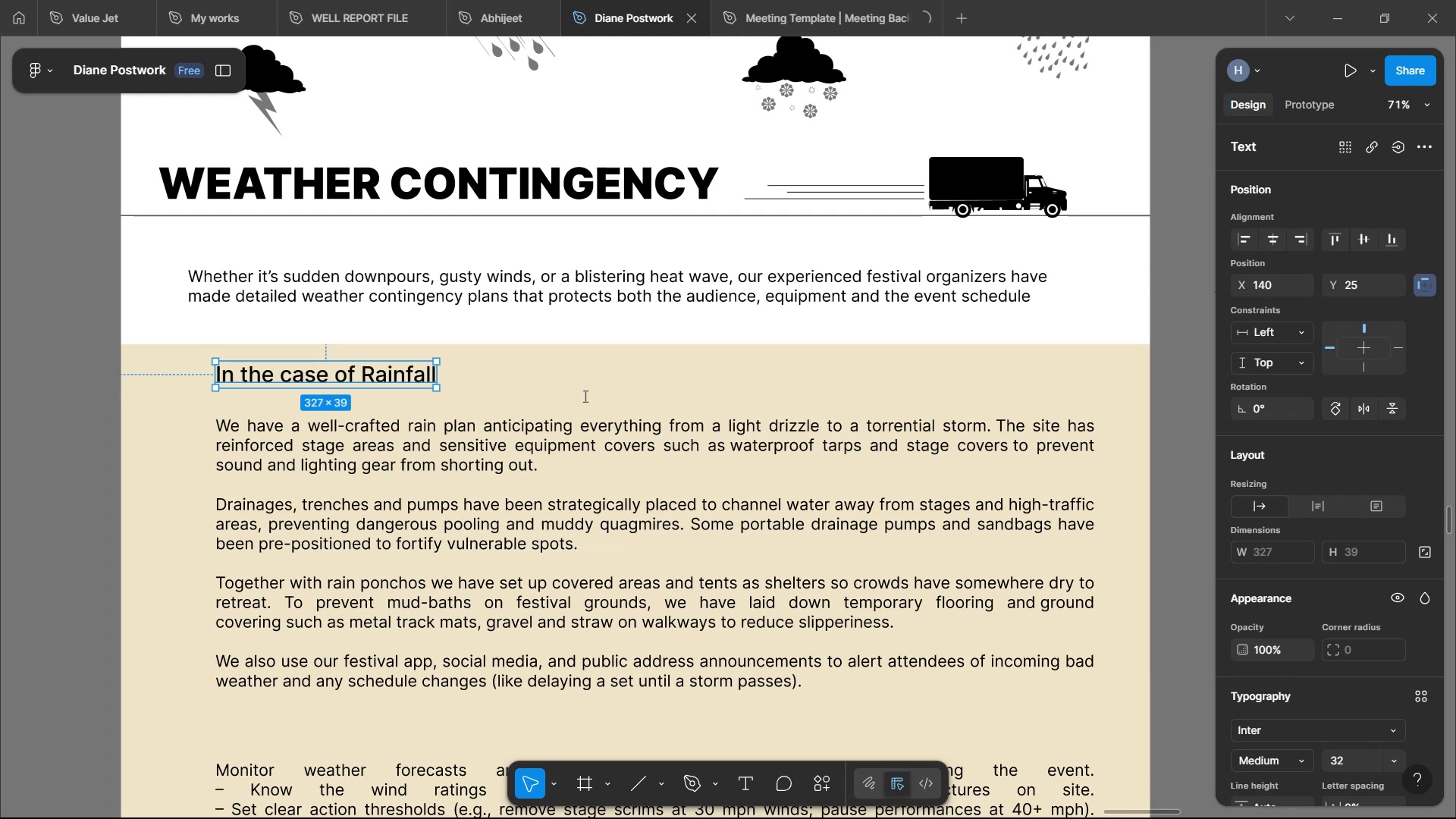 
type(Thaks)
key(Backspace)
key(Backspace)
type(nks, i had requested form )
key(Backspace)
key(Backspace)
key(Backspace)
key(Backspace)
type(rom them.)
 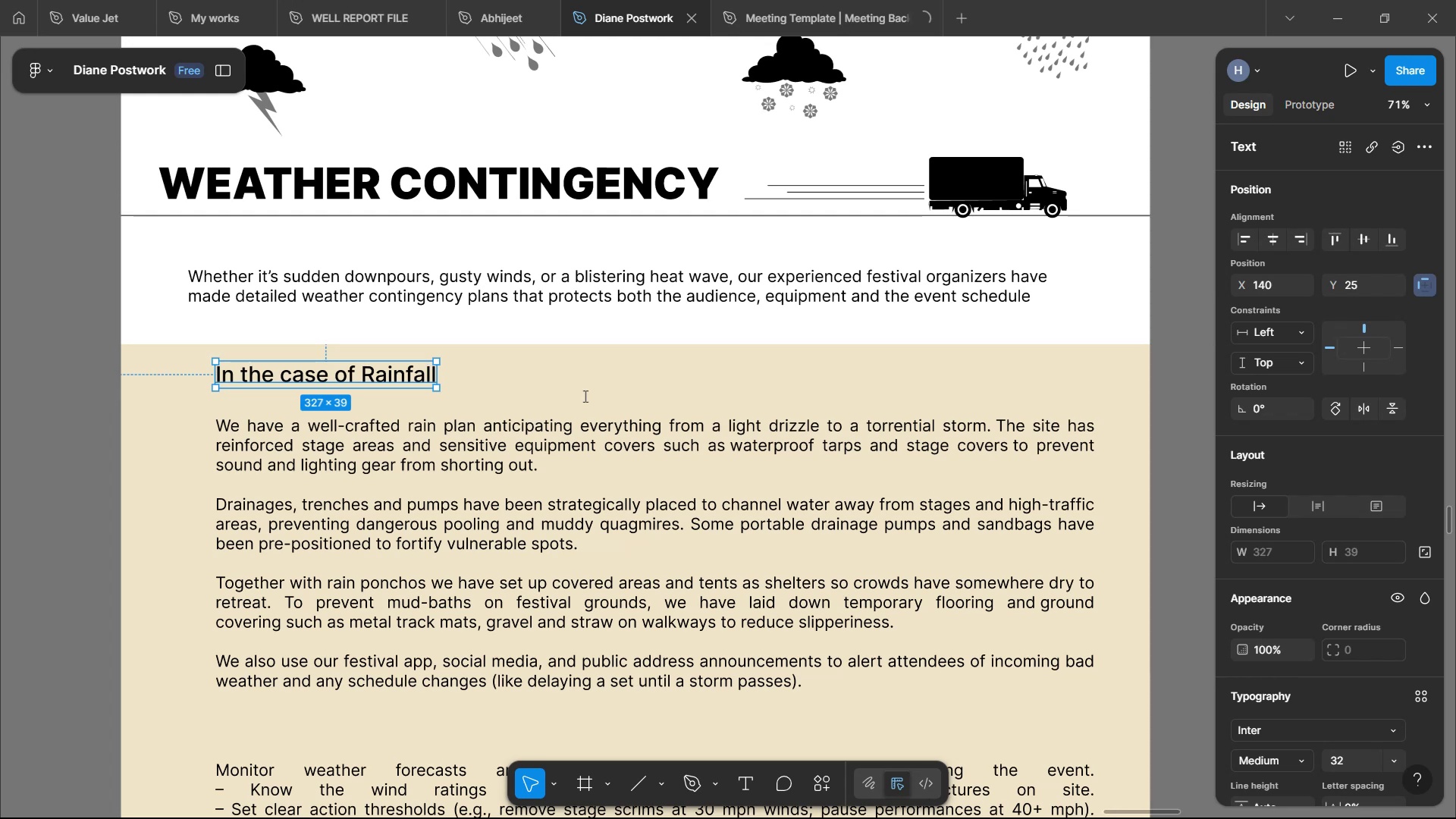 
key(Enter)
 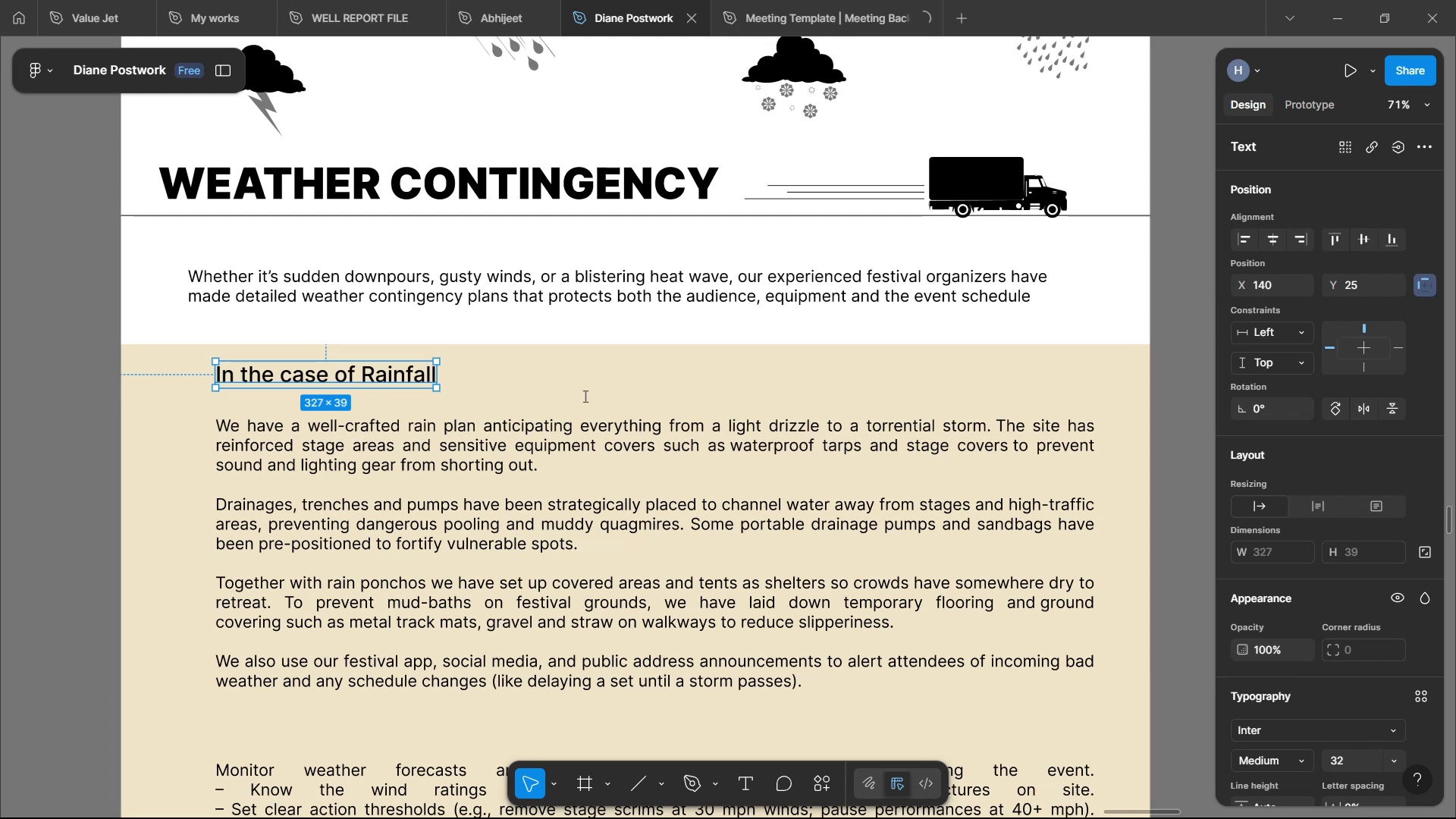 
key(Enter)
 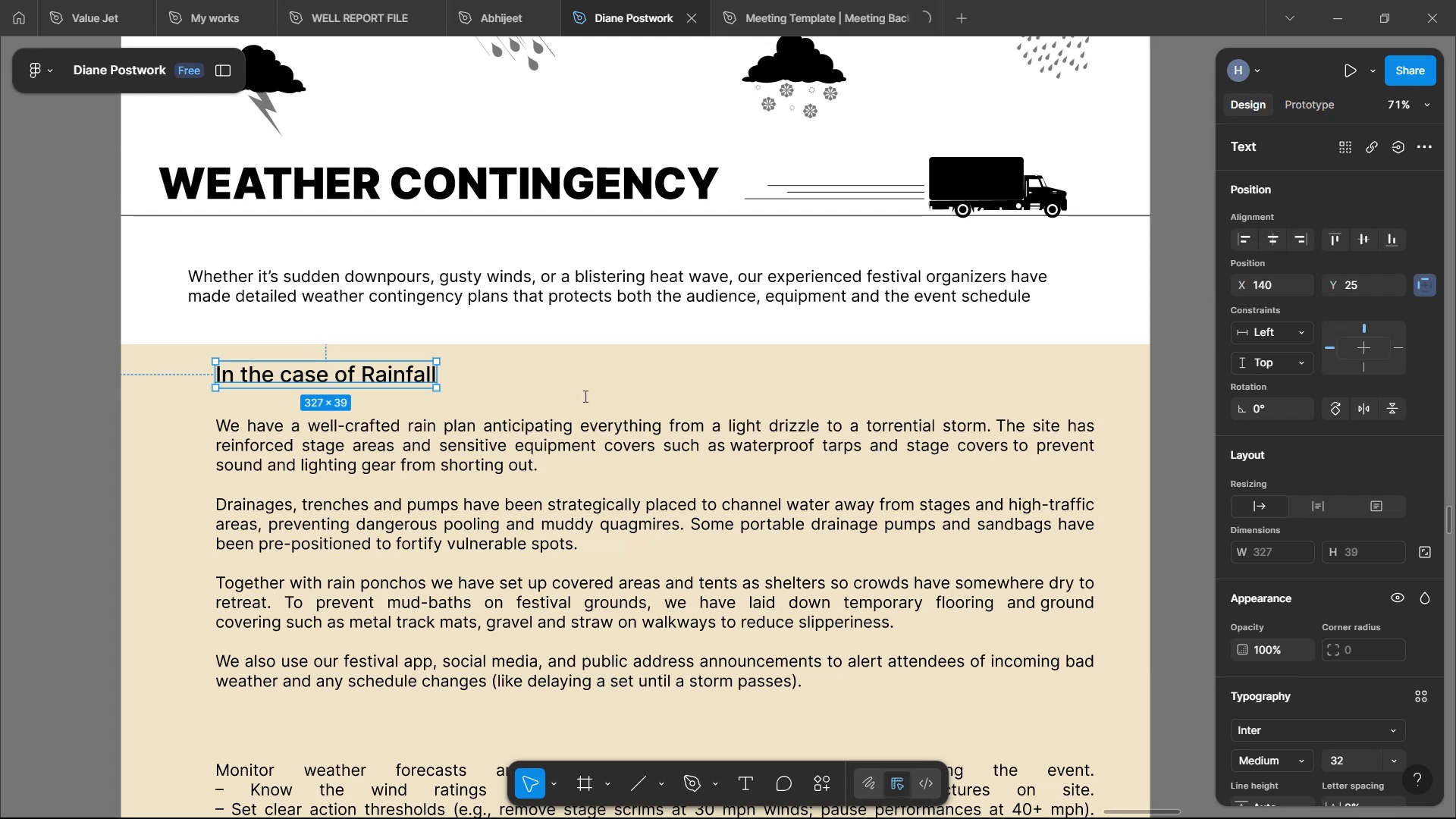 
type(This is thi)
key(Backspace)
type(e code.)
key(Backspace)
type( )
 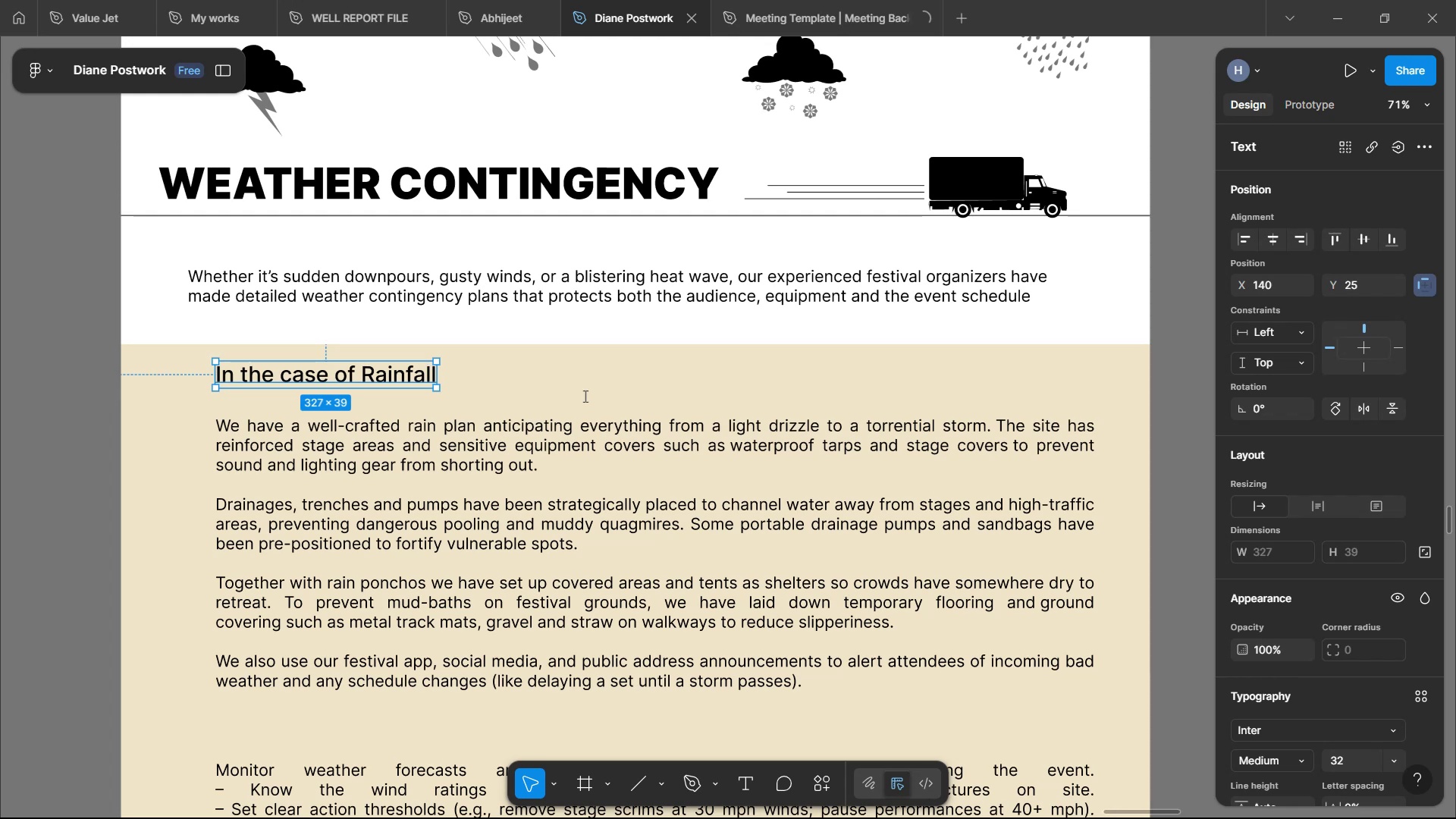 
key(Control+ControlLeft)
 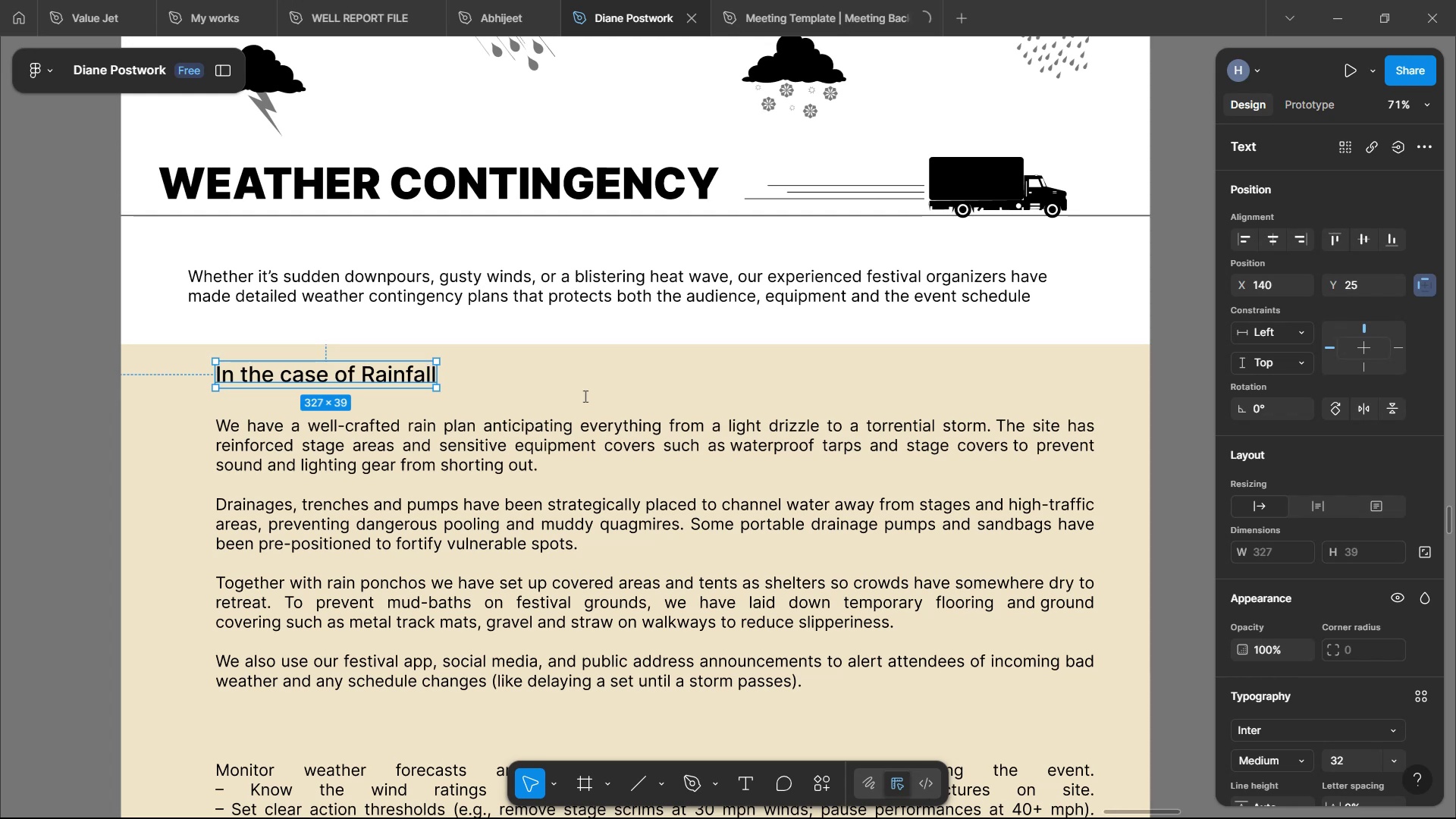 
key(Control+V)
 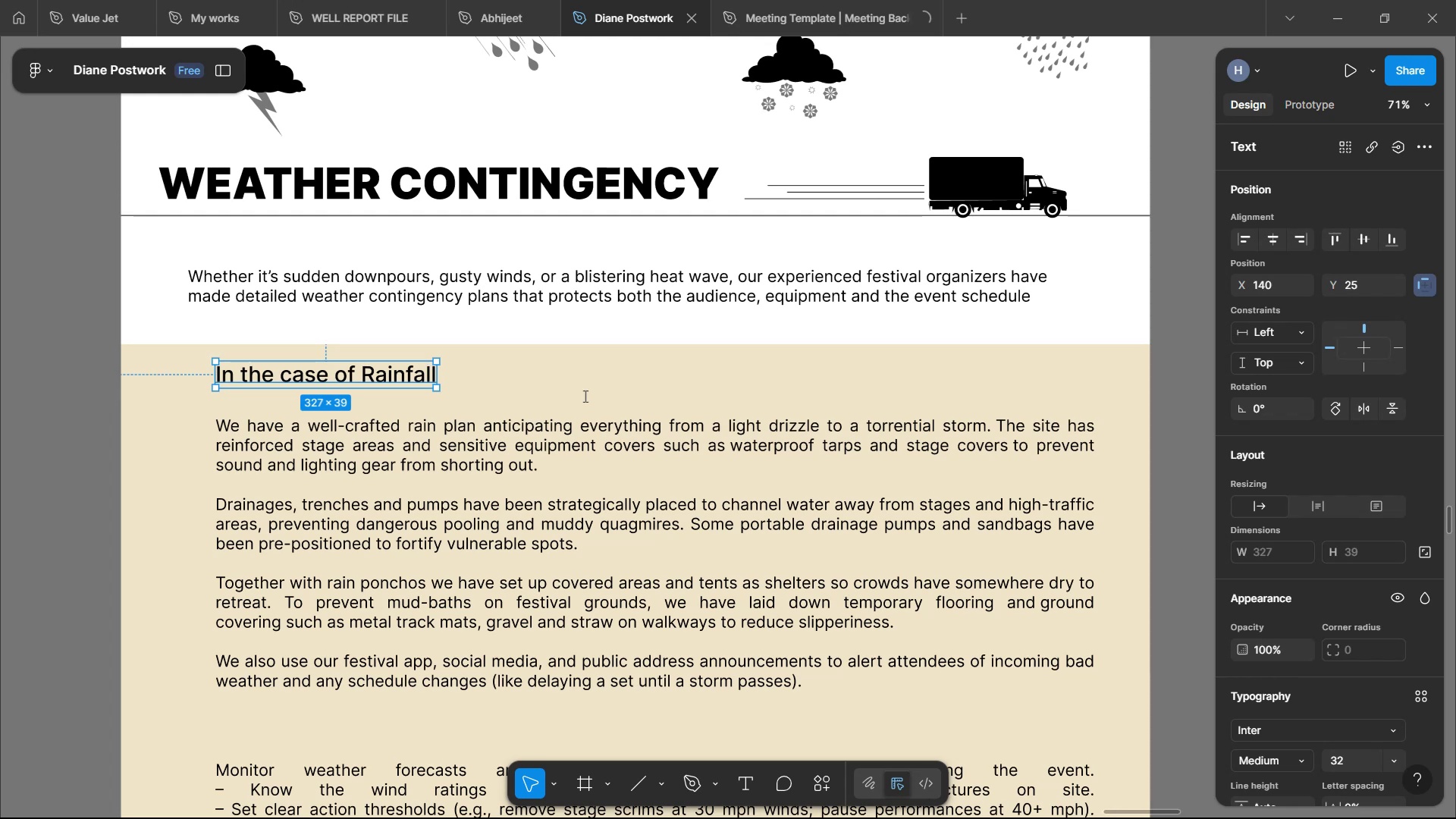 
key(Control+Z)
 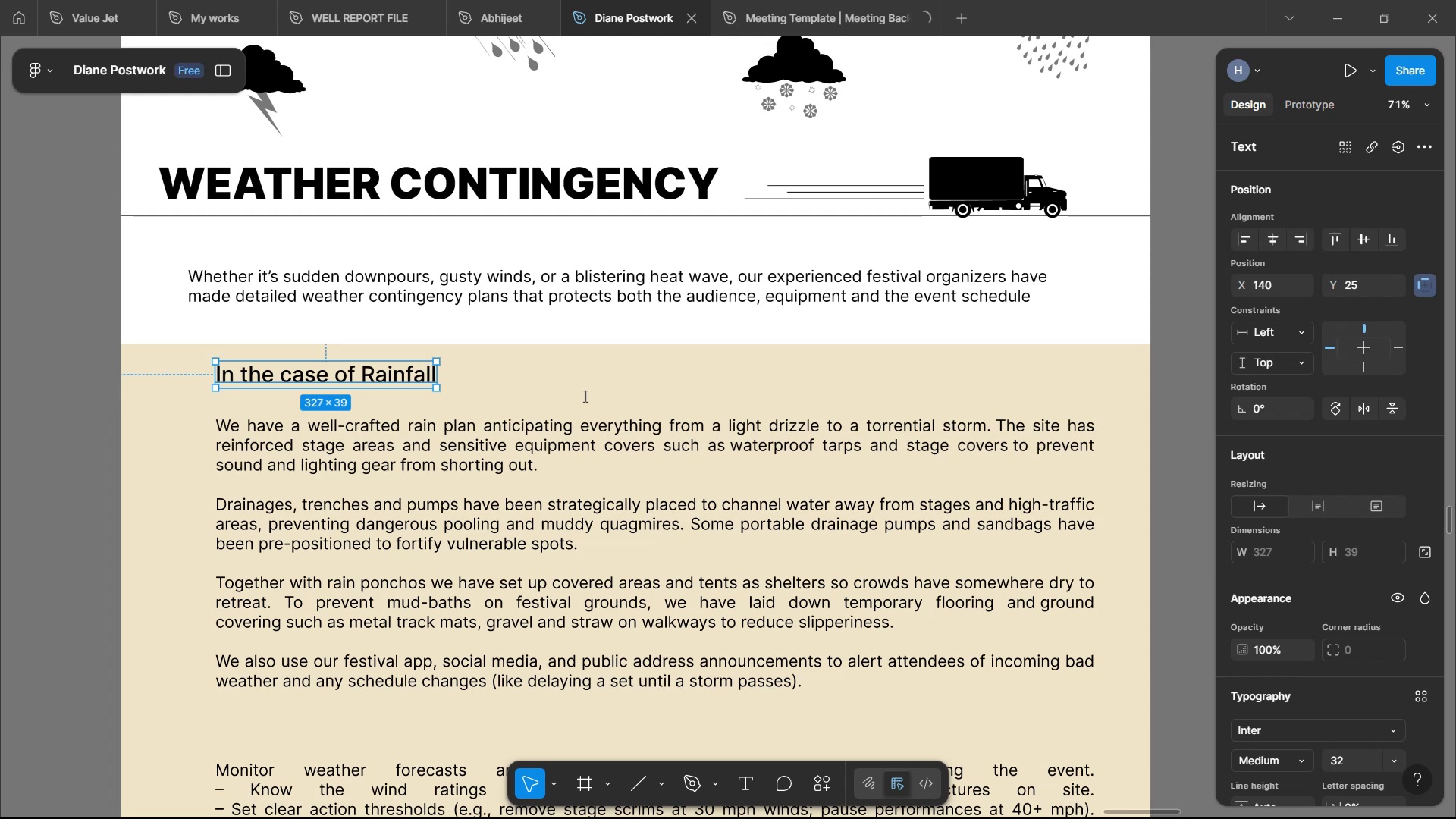 
key(Control+Shift+V)
 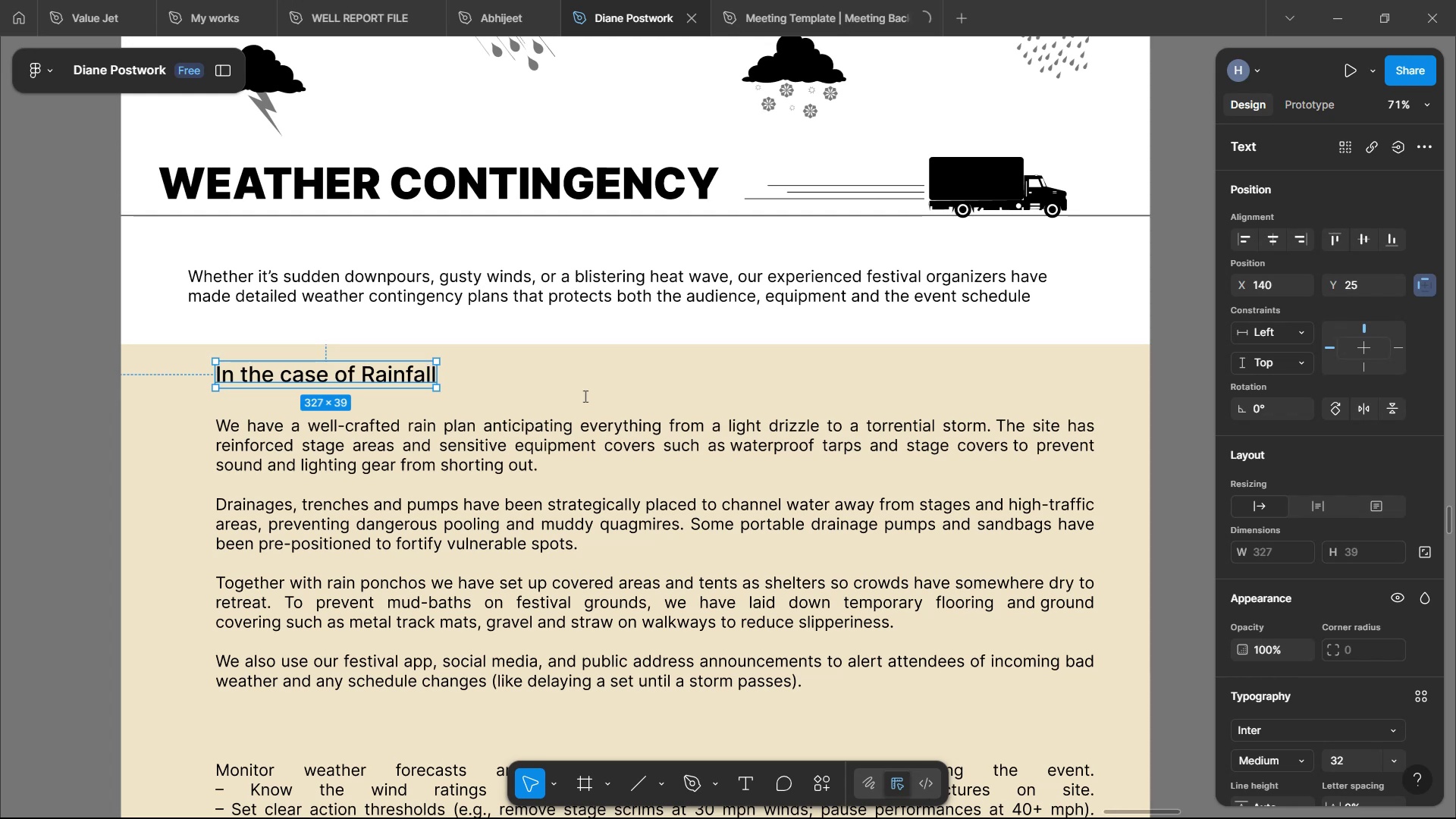 
key(Period)
 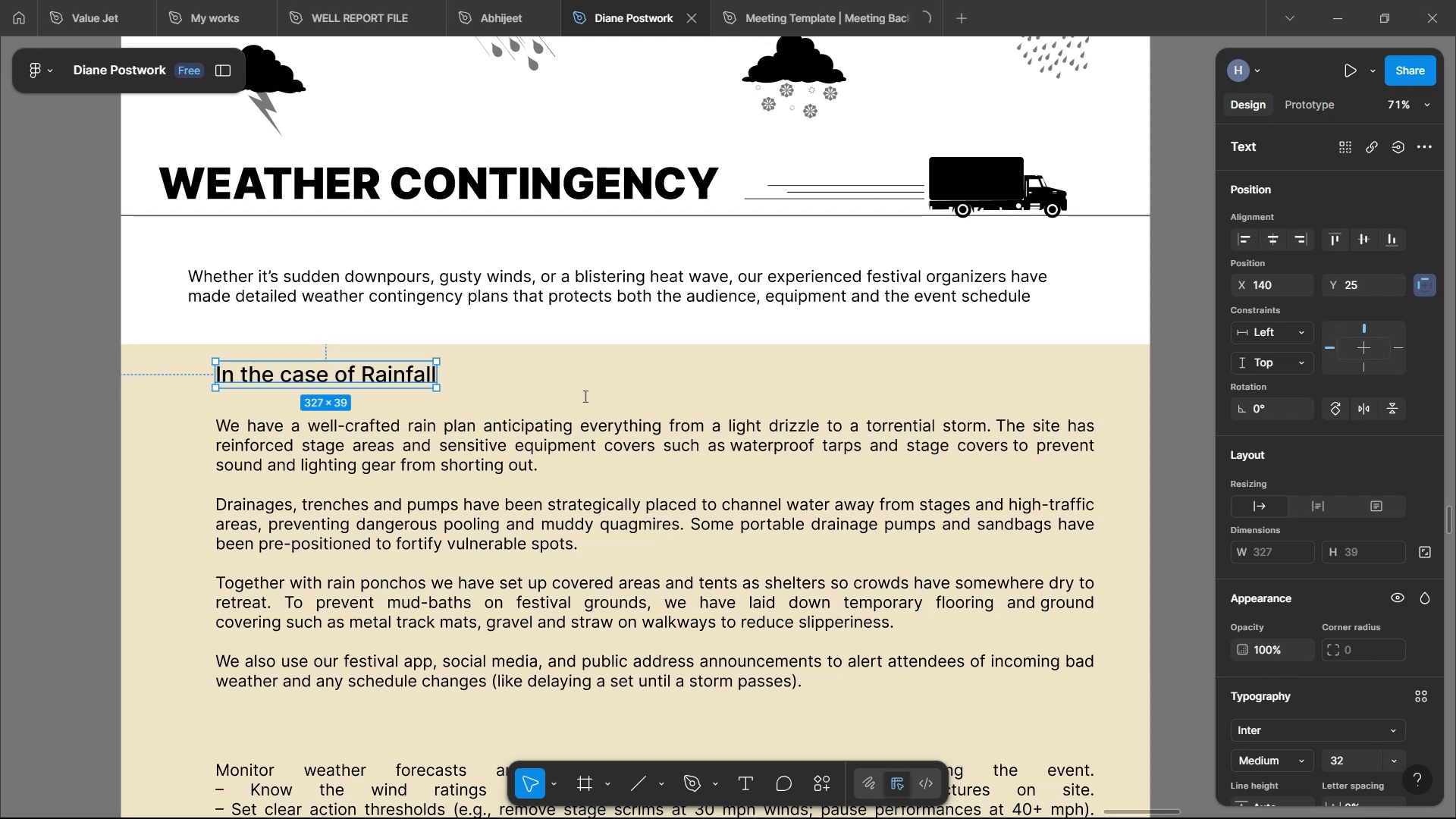 
key(Enter)
 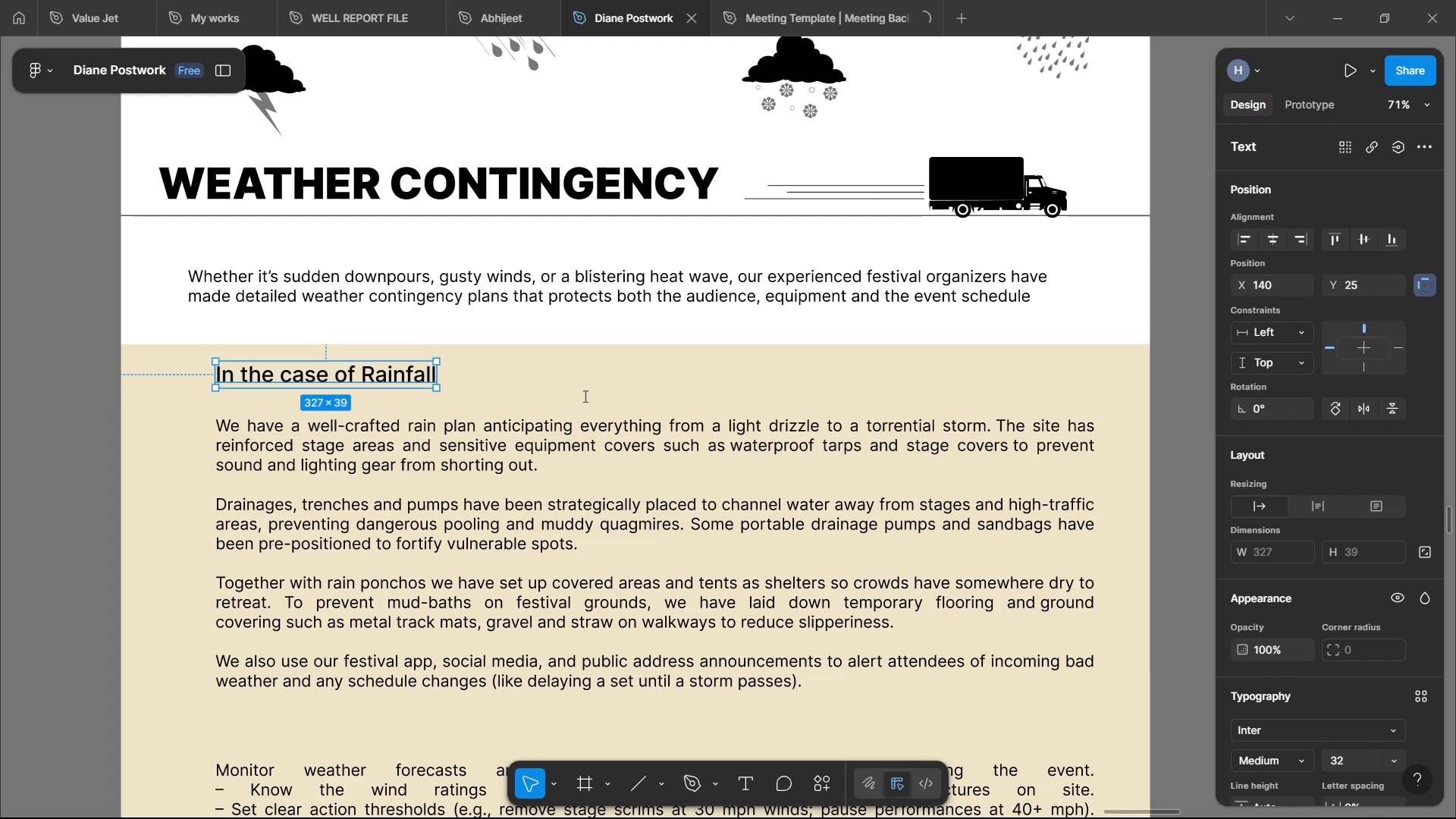 
key(Enter)
 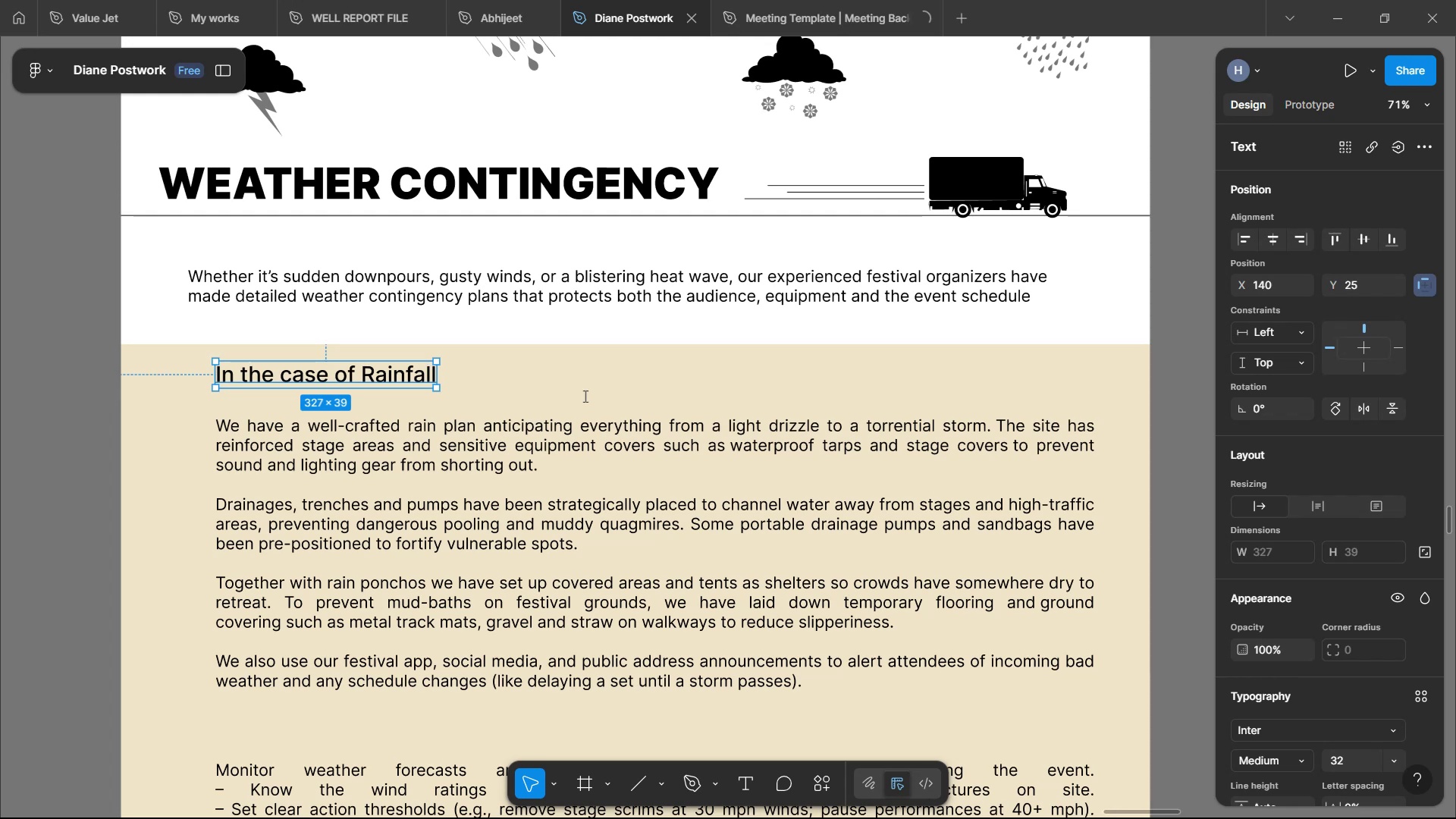 
type(Kindly confiorm)
key(Backspace)
key(Backspace)
key(Backspace)
type(rm okay.)
 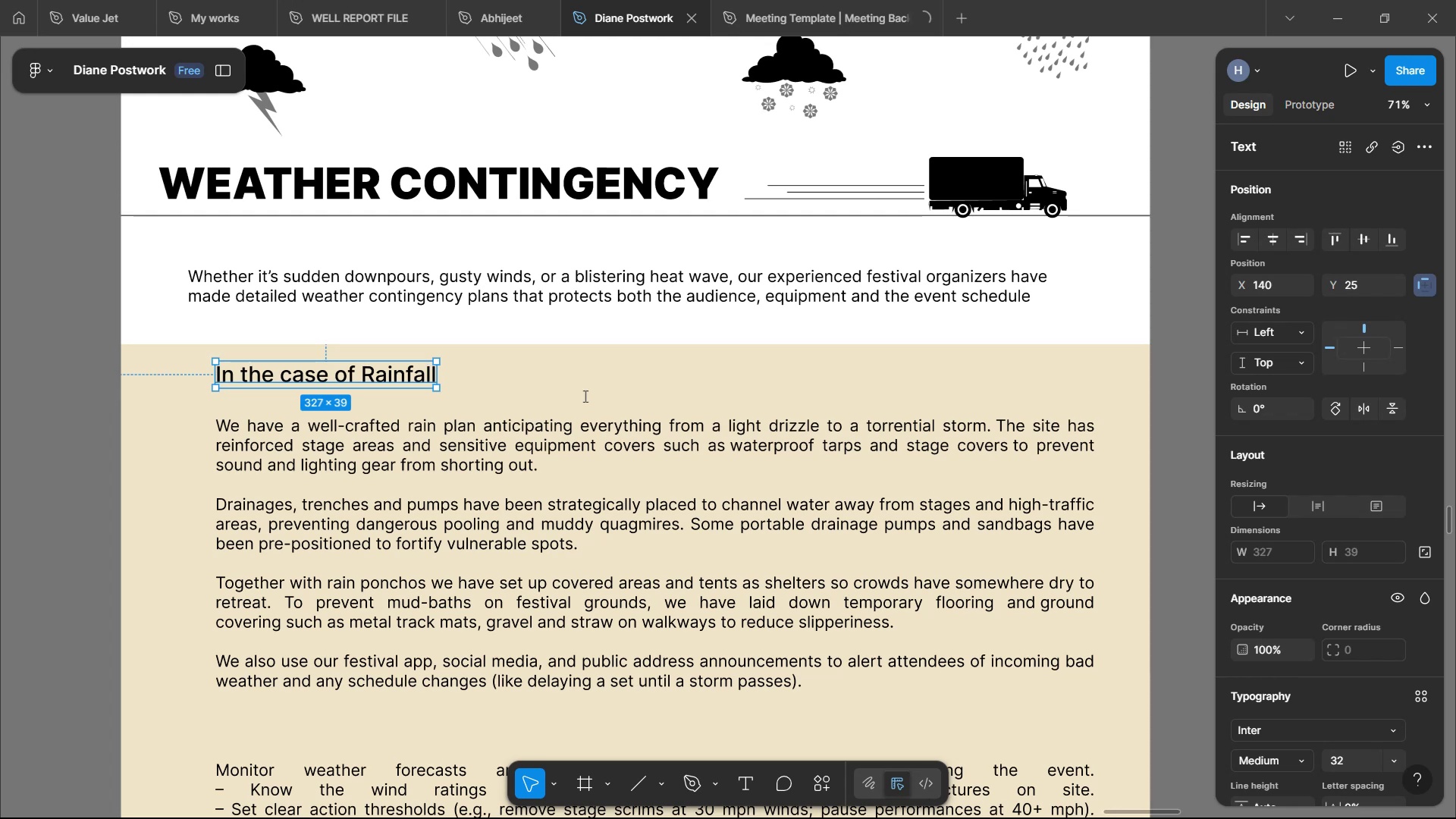 
key(Enter)
 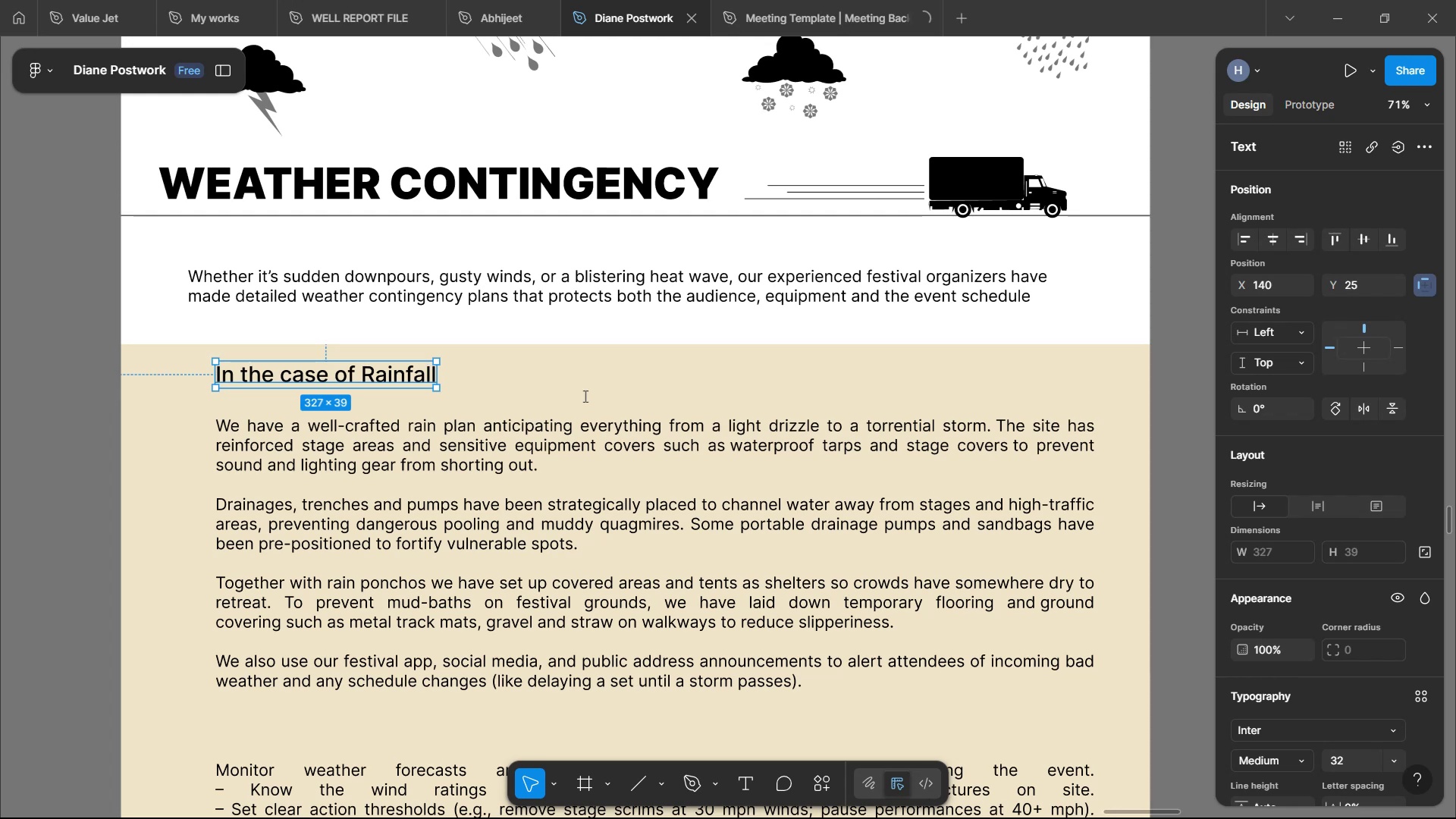 
type(Thanks.)
 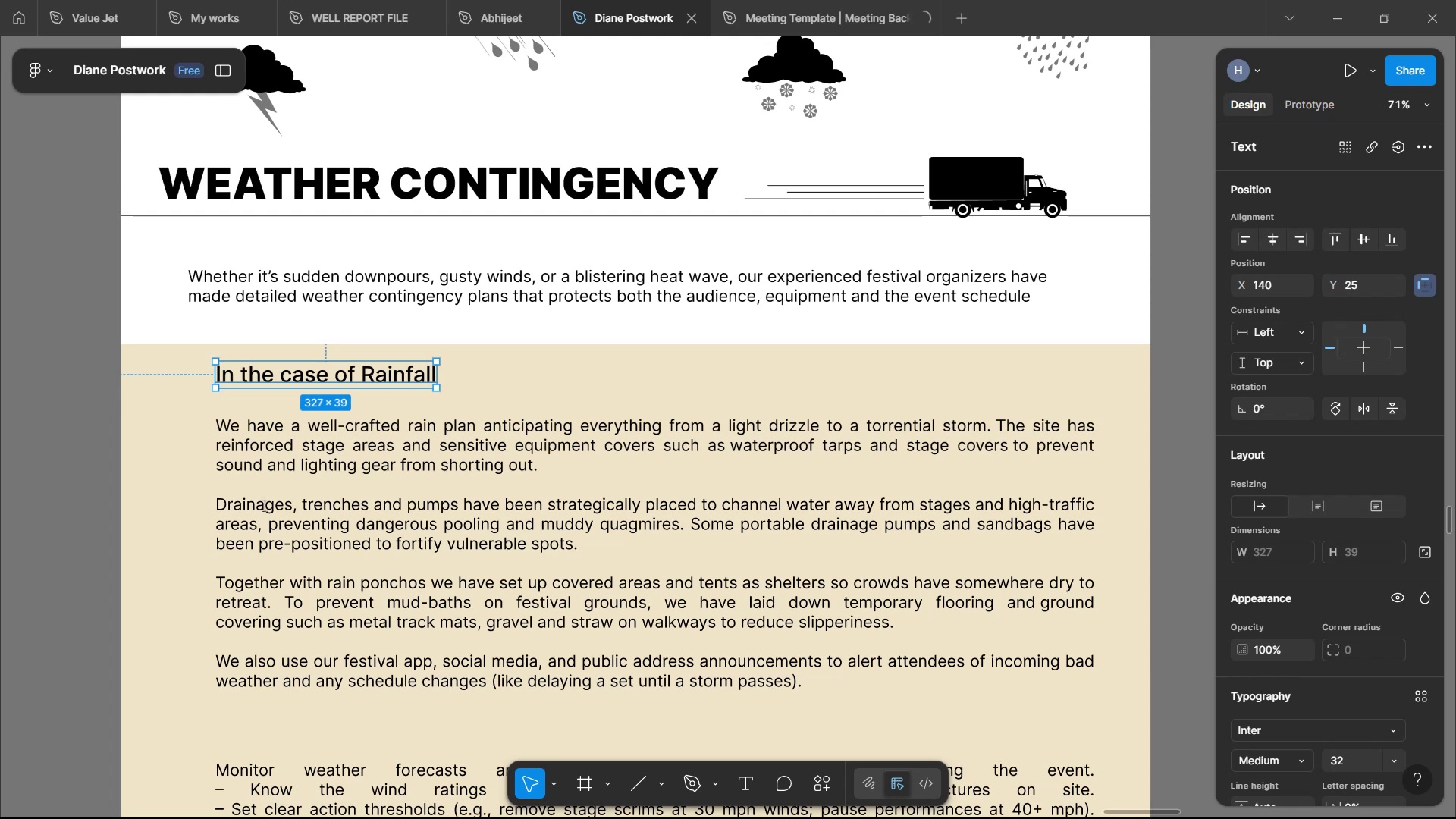 
left_click([272, 447])
 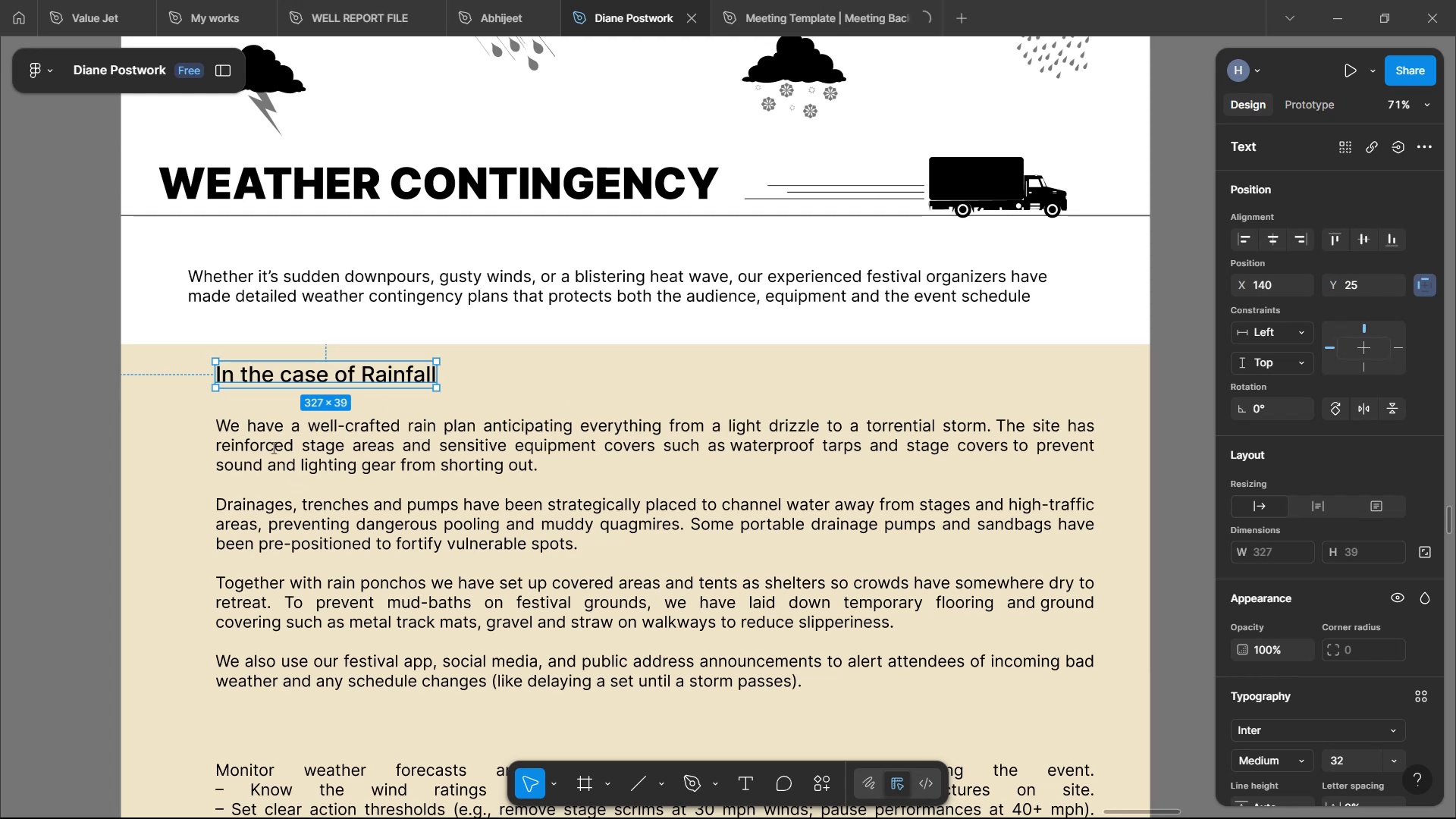 
key(ArrowRight)
 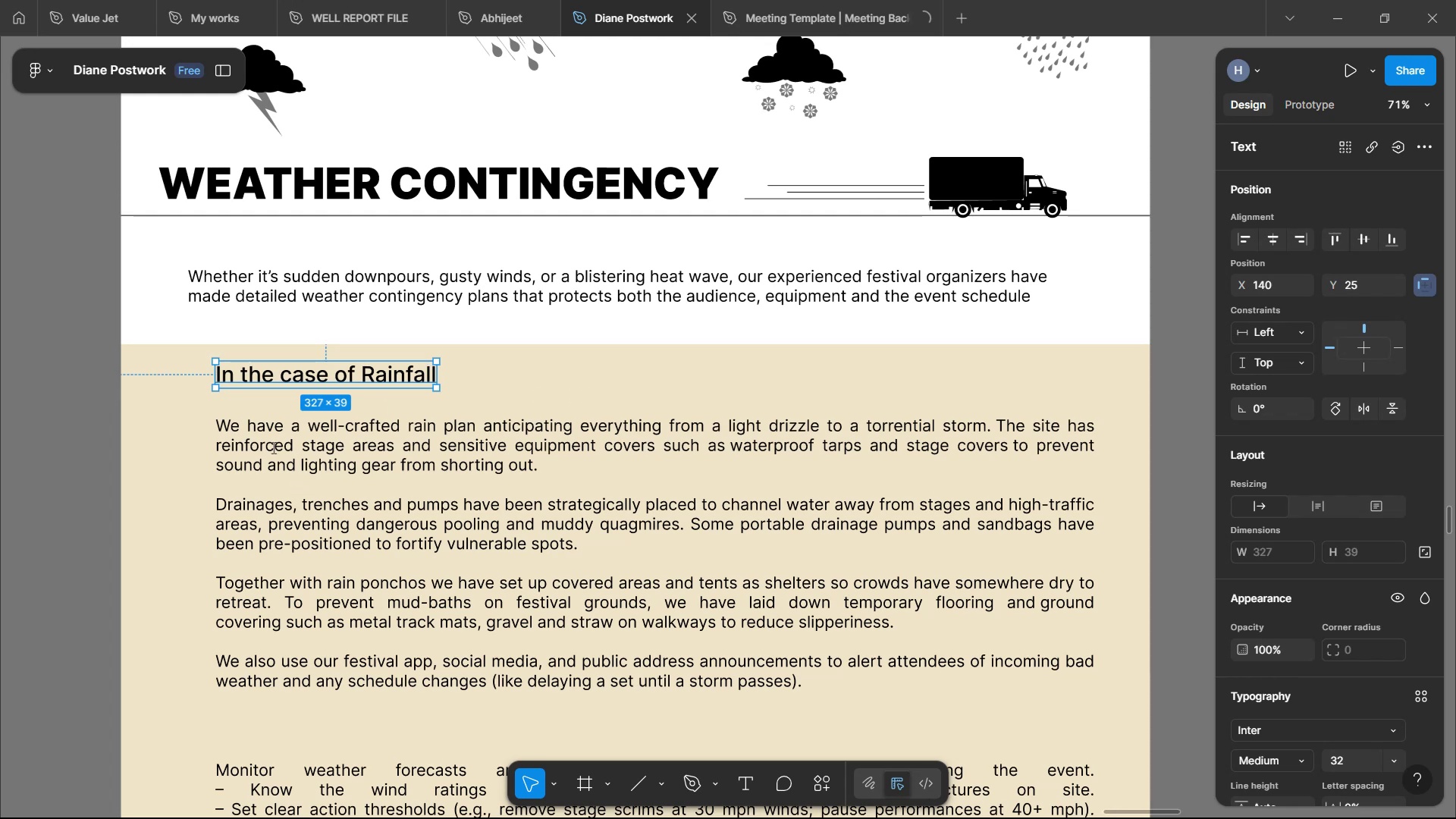 
type(ir)
 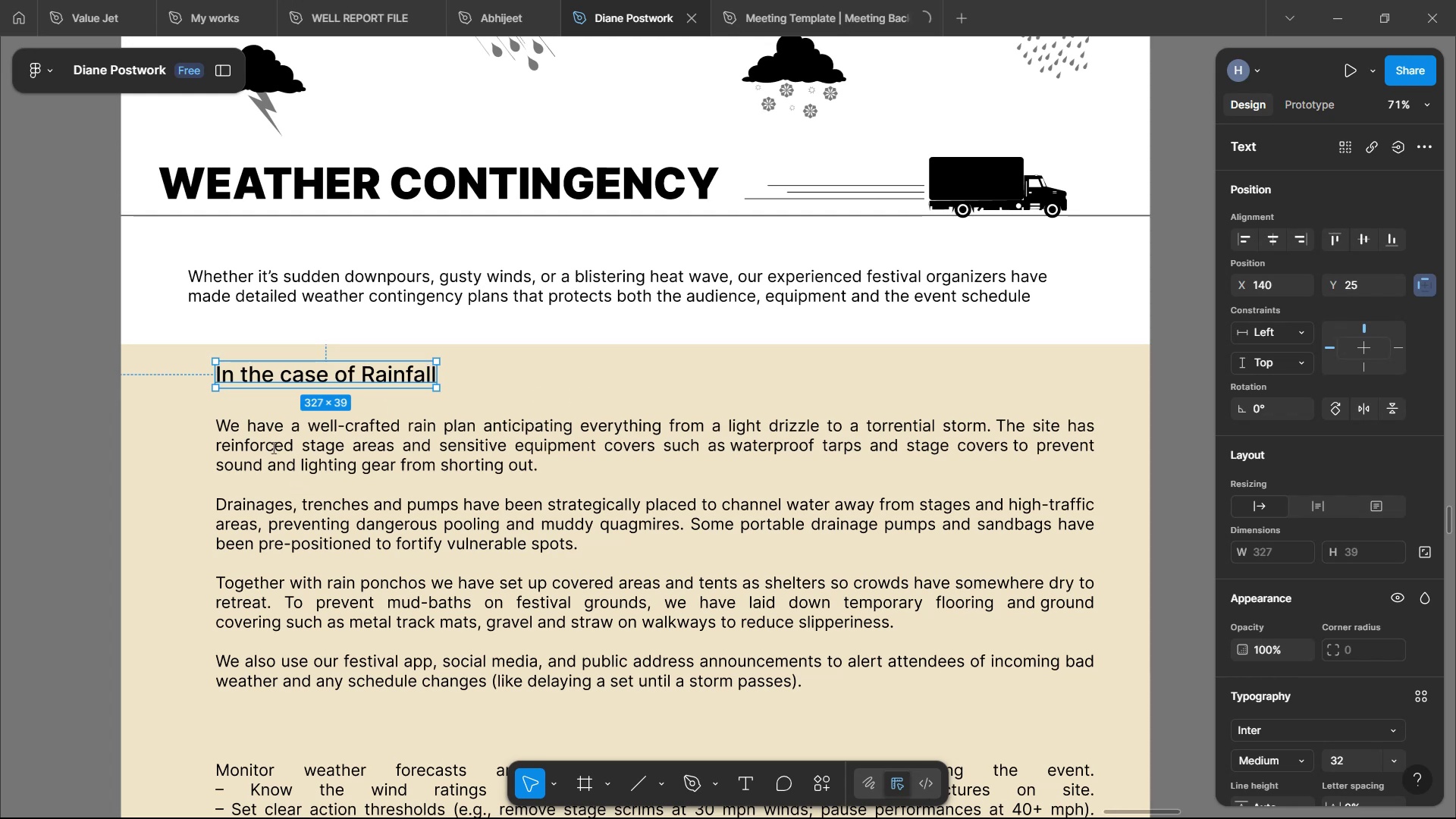 
key(ArrowDown)
 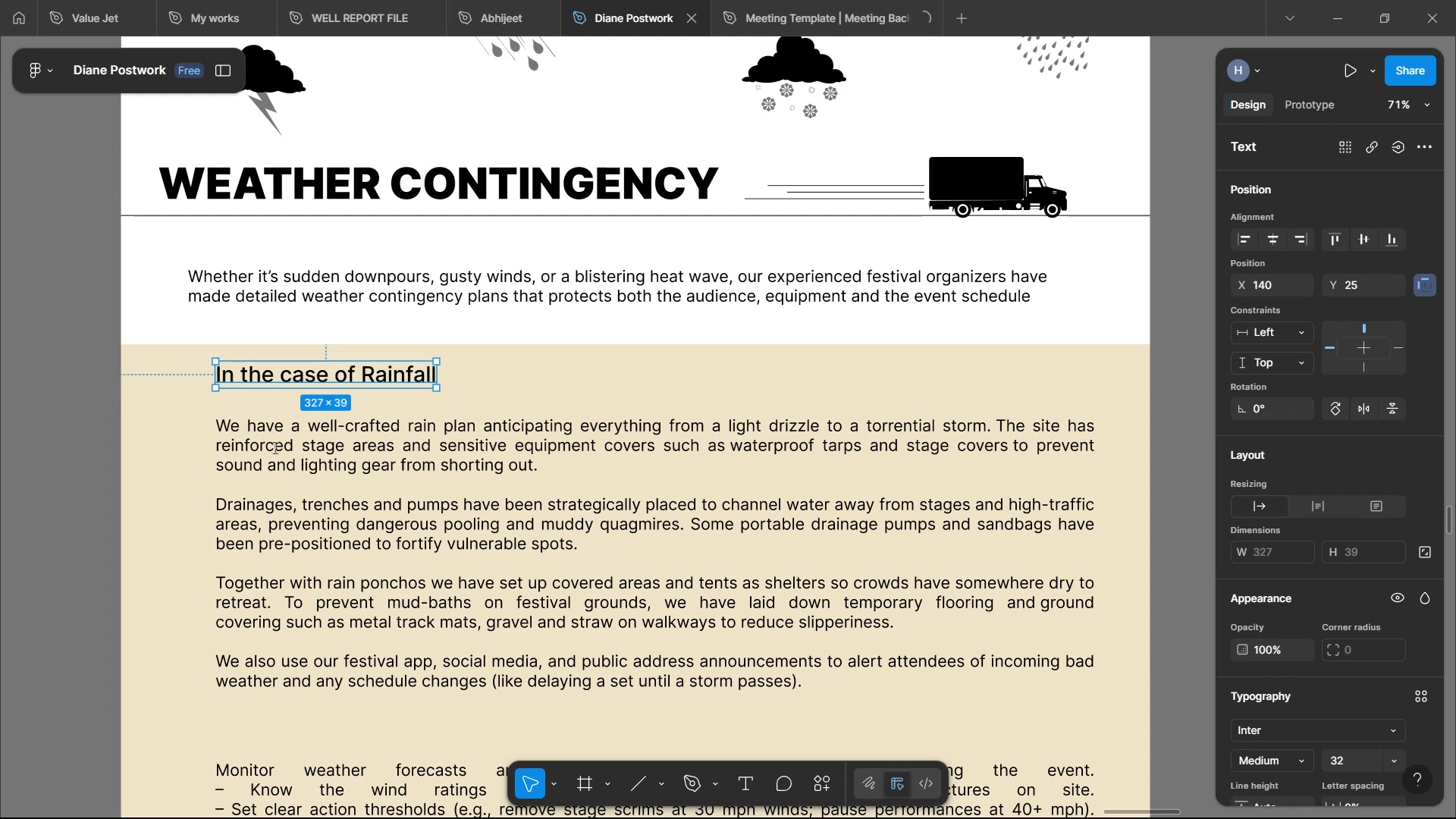 
left_click([413, 524])
 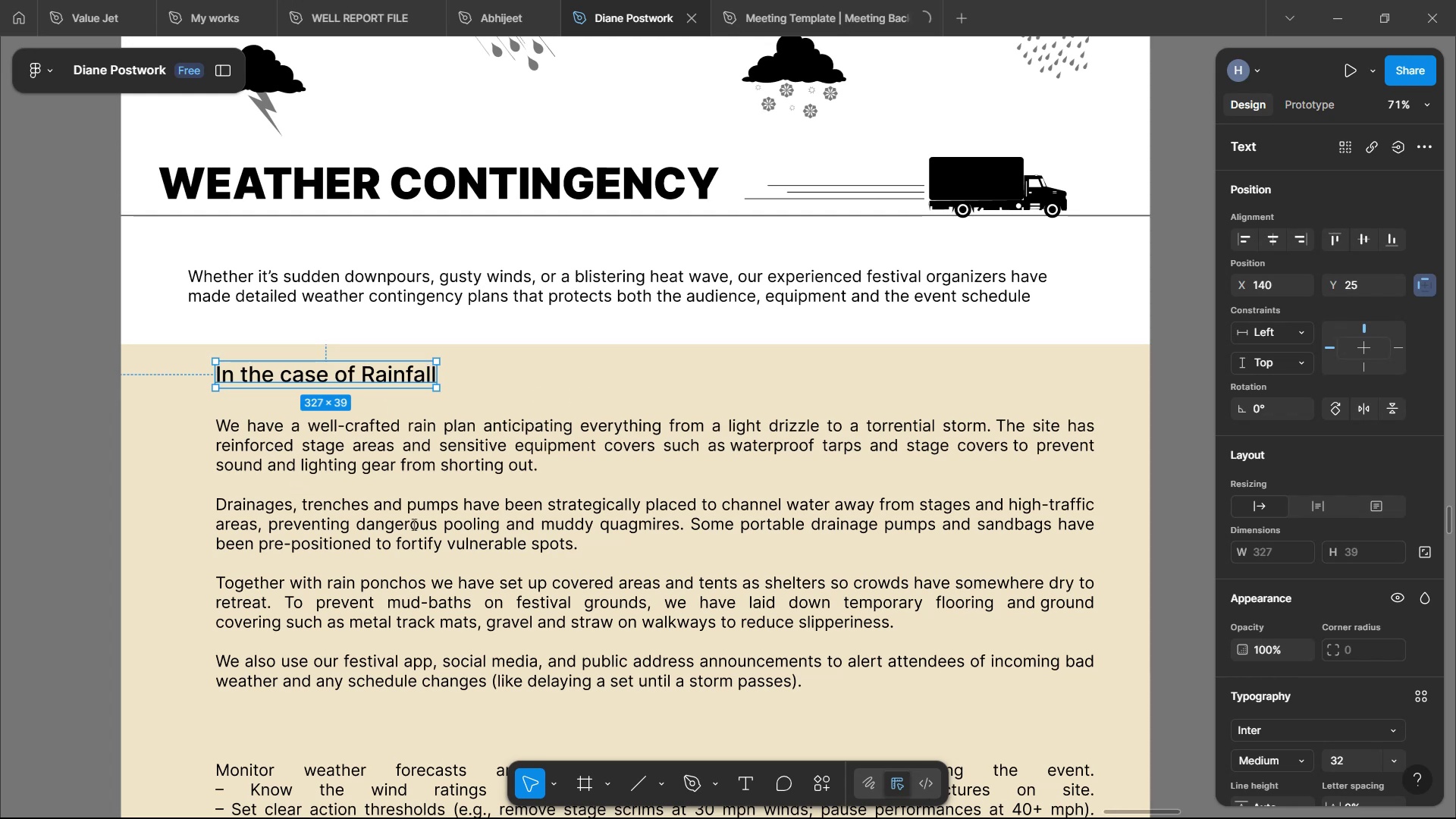 
scroll: coordinate [475, 489], scroll_direction: down, amount: 17.0
 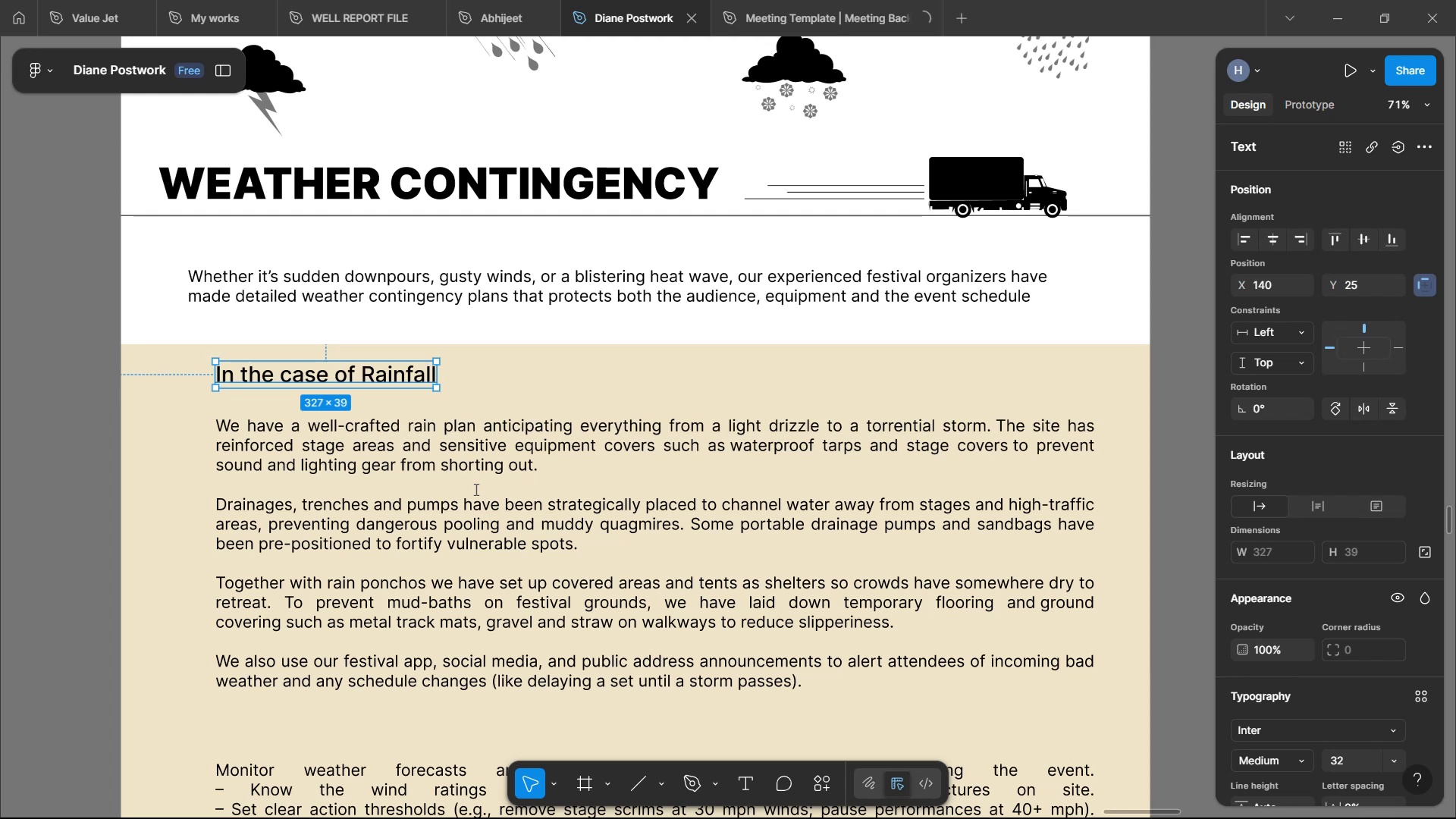 
wait(8.07)
 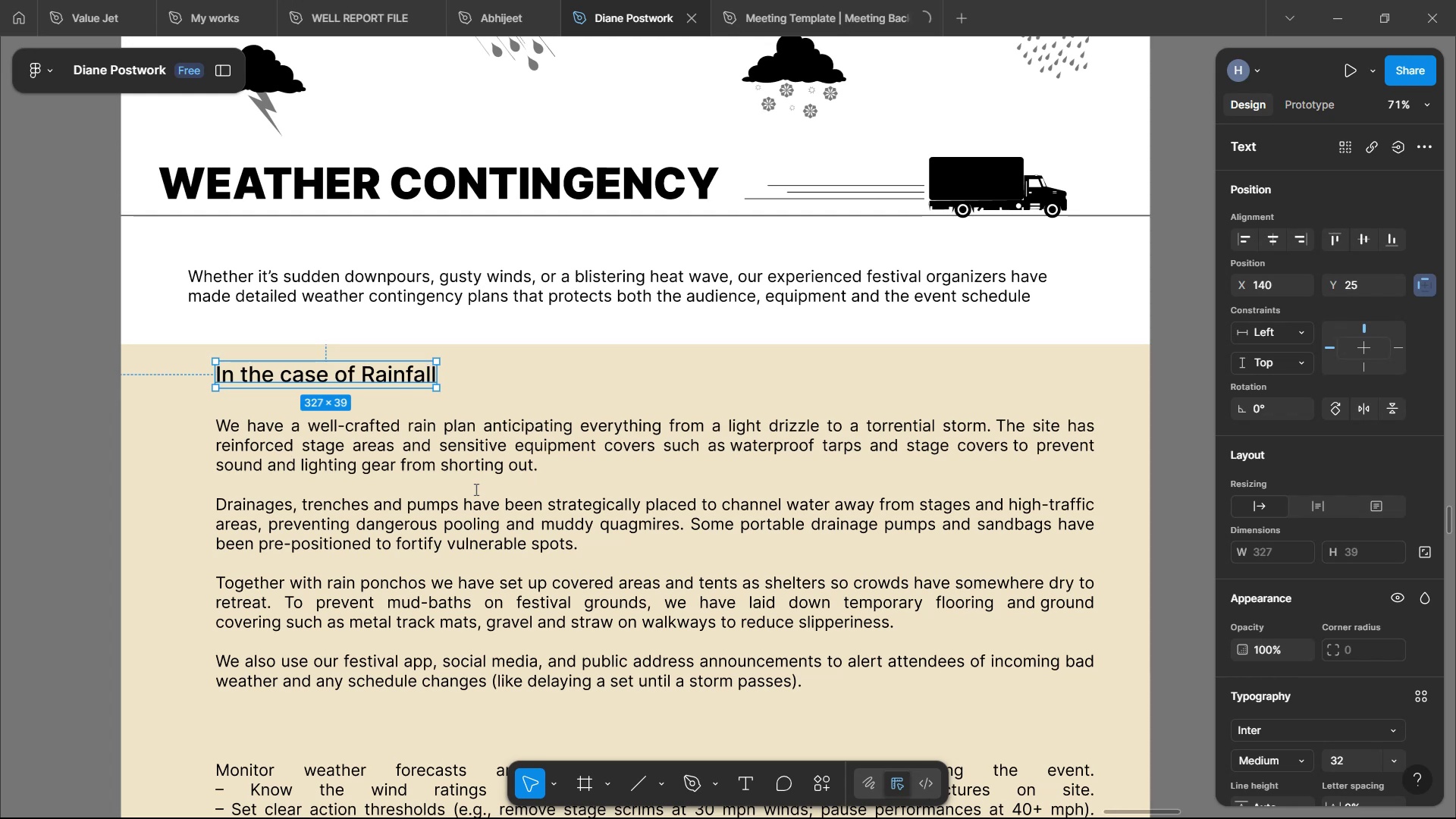 
scroll: coordinate [477, 489], scroll_direction: up, amount: 17.0
 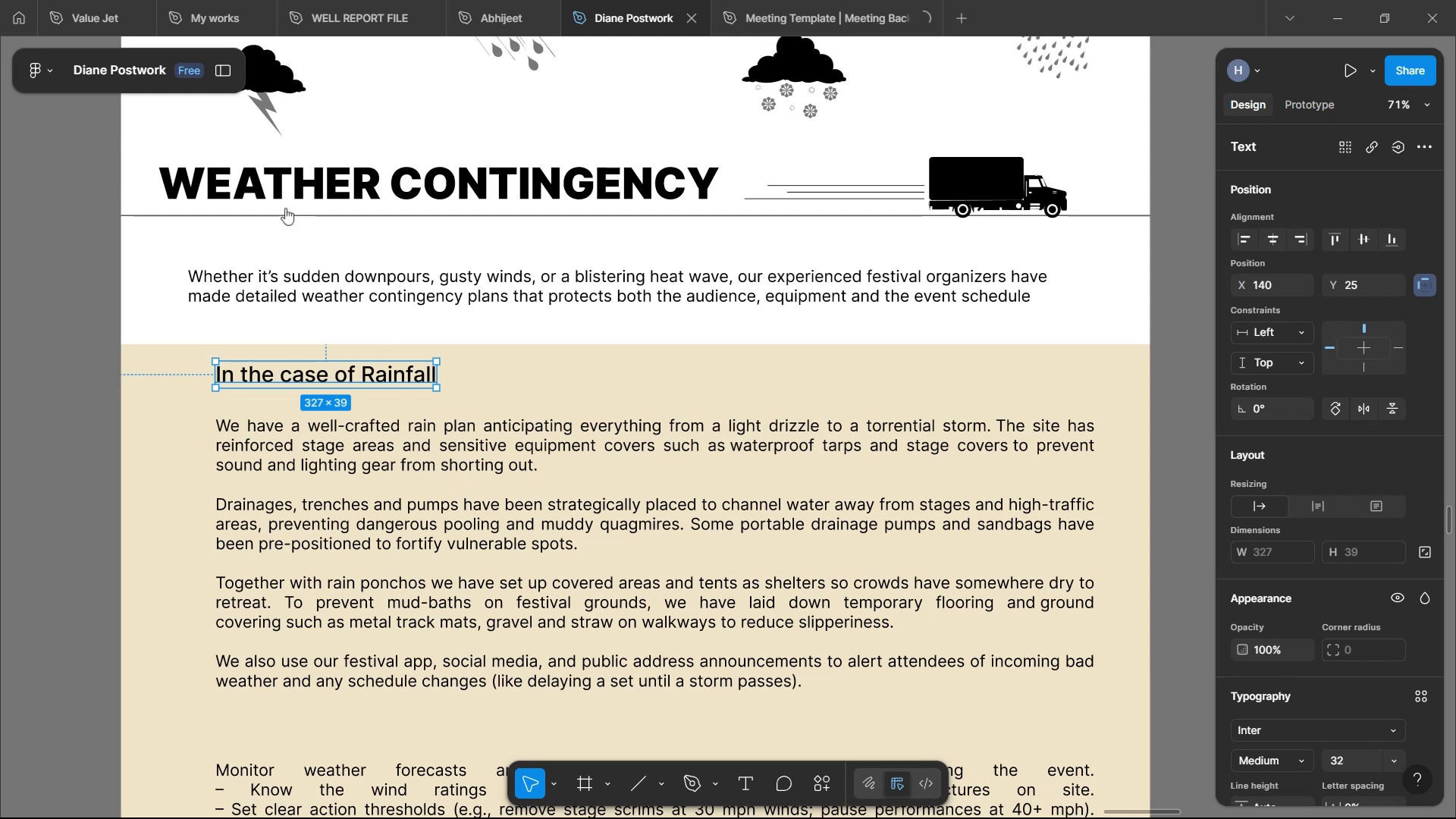 
left_click([244, 189])
 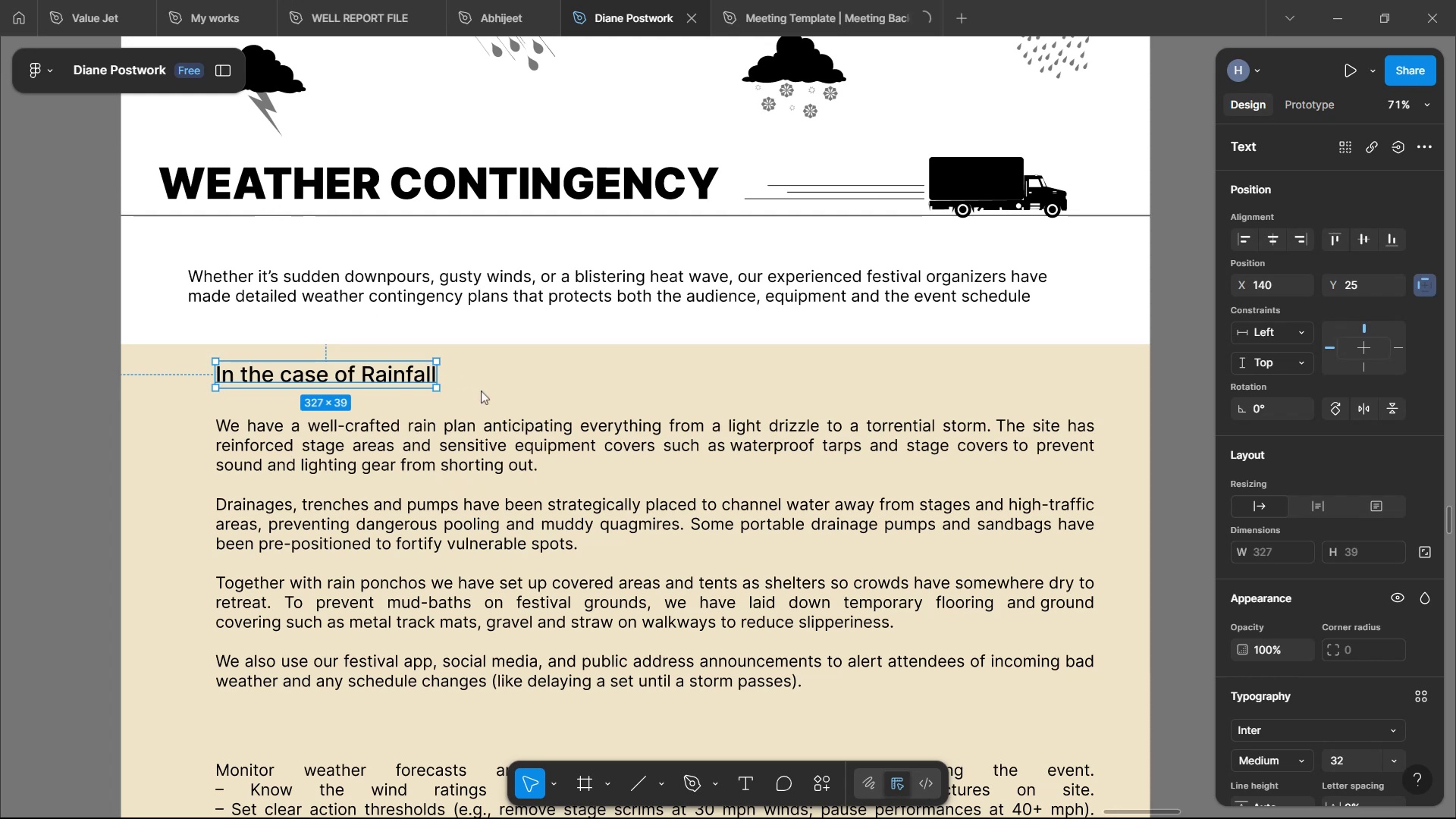 
scroll: coordinate [297, 340], scroll_direction: up, amount: 11.0
 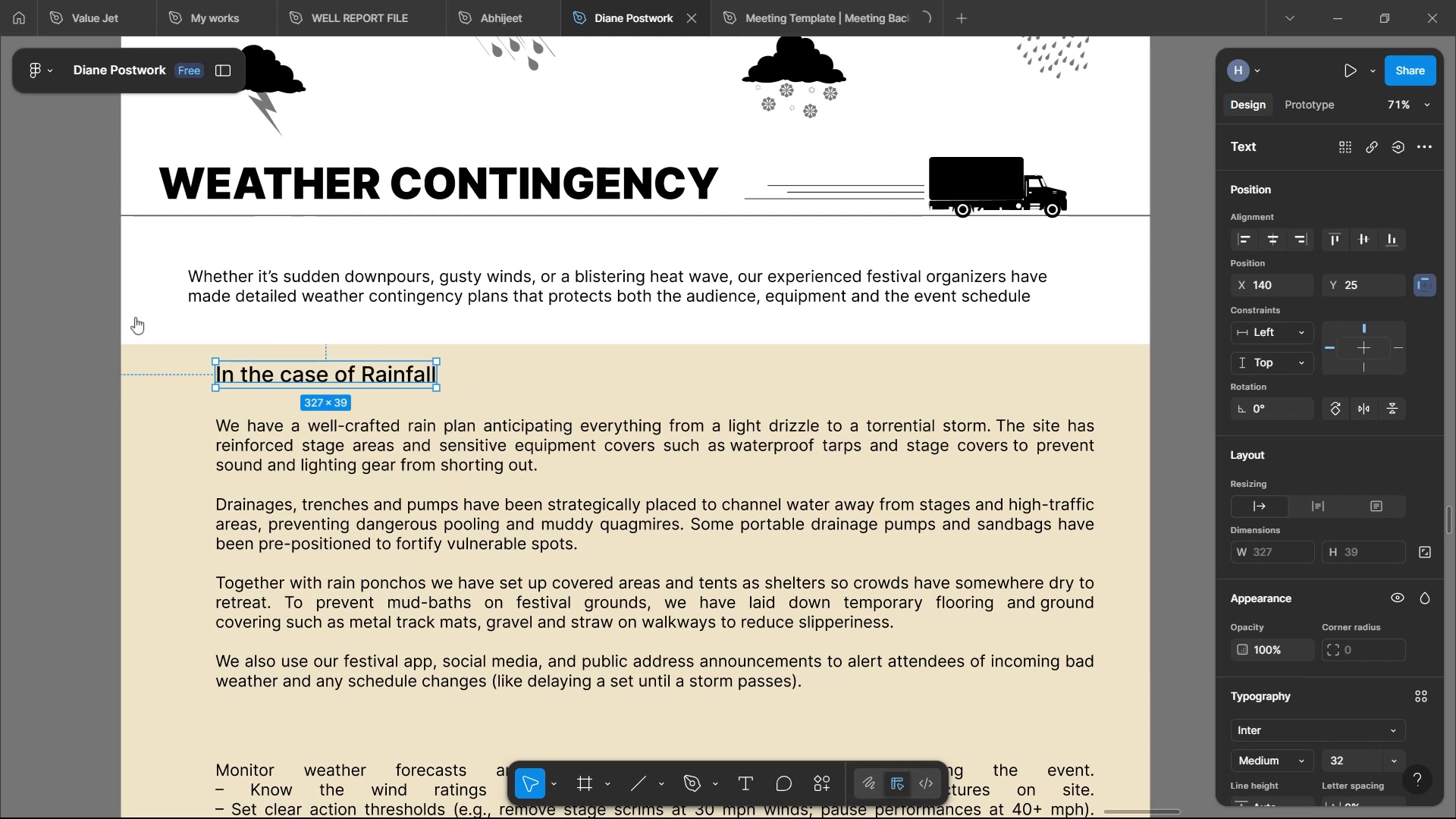 
left_click([135, 318])
 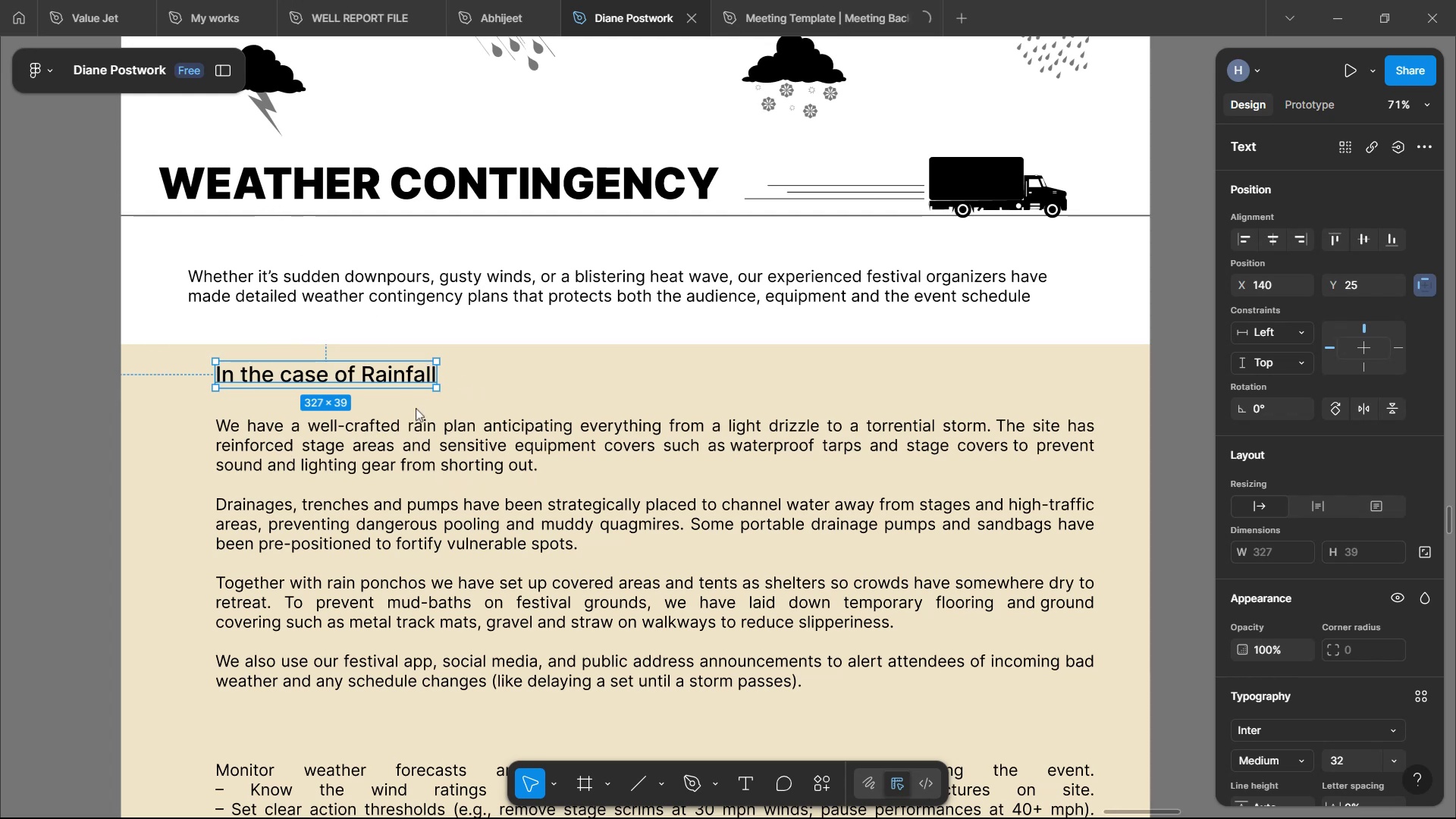 
scroll: coordinate [432, 406], scroll_direction: up, amount: 12.0
 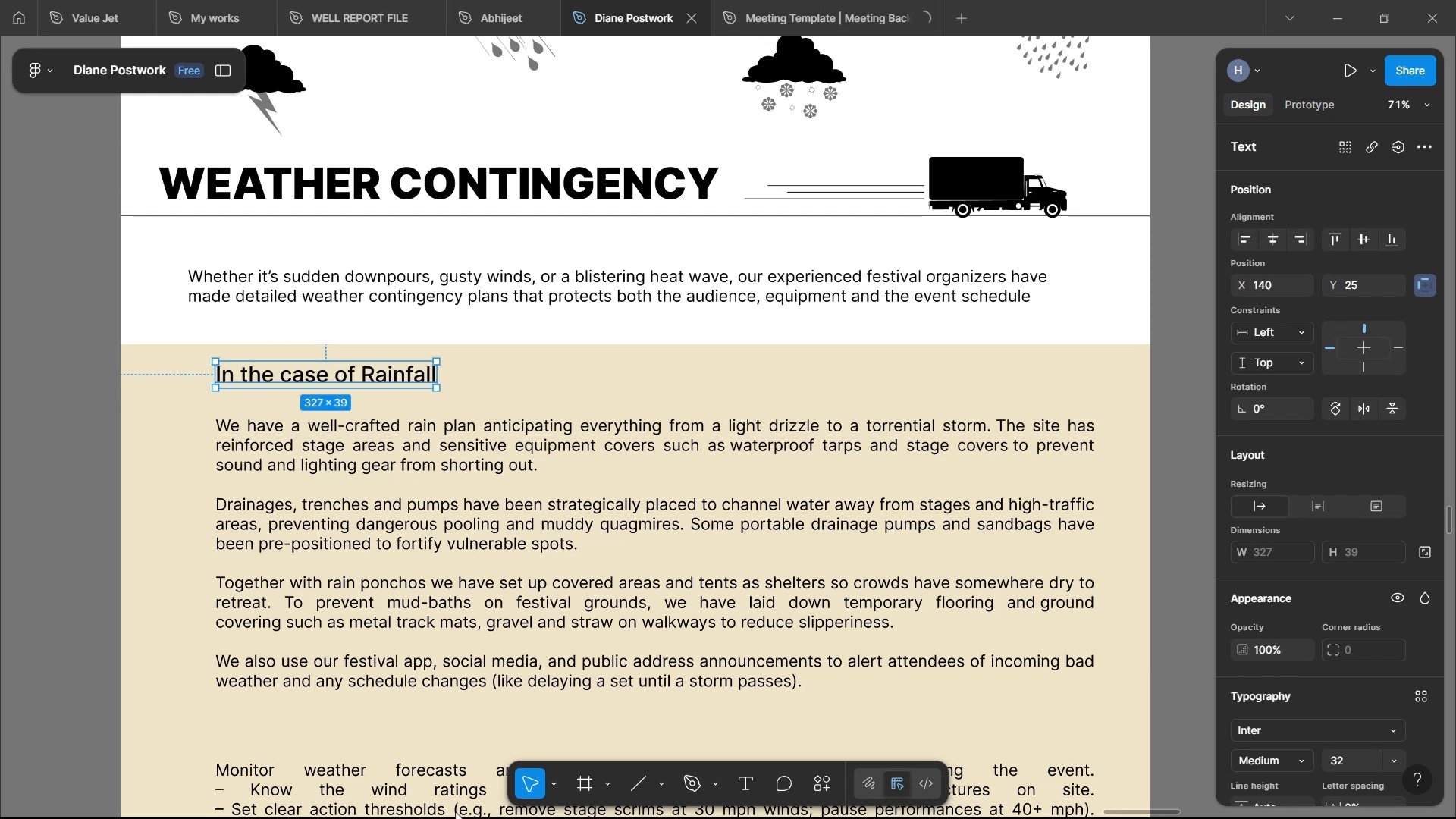 
left_click([453, 810])
 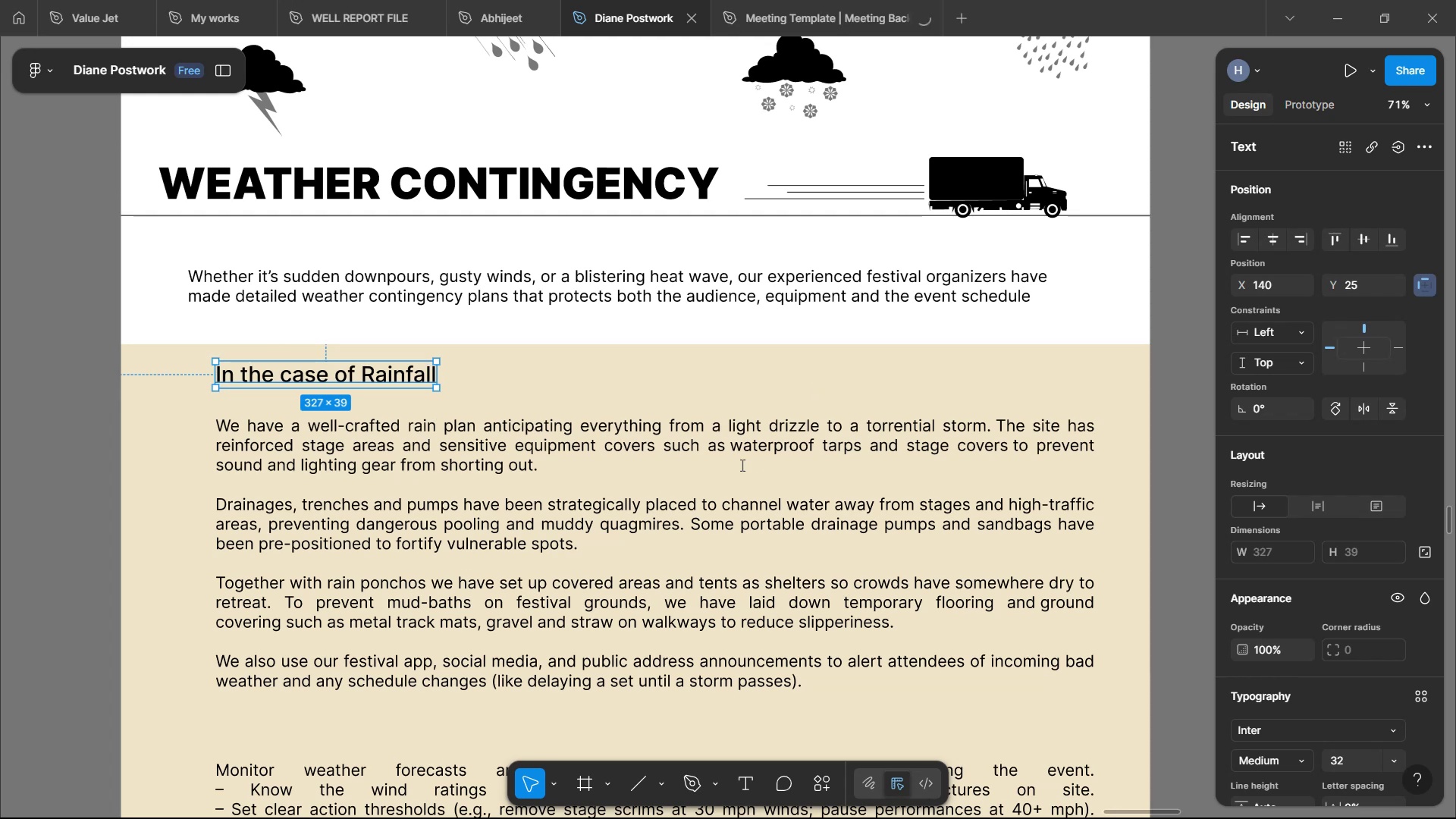 
left_click([738, 469])
 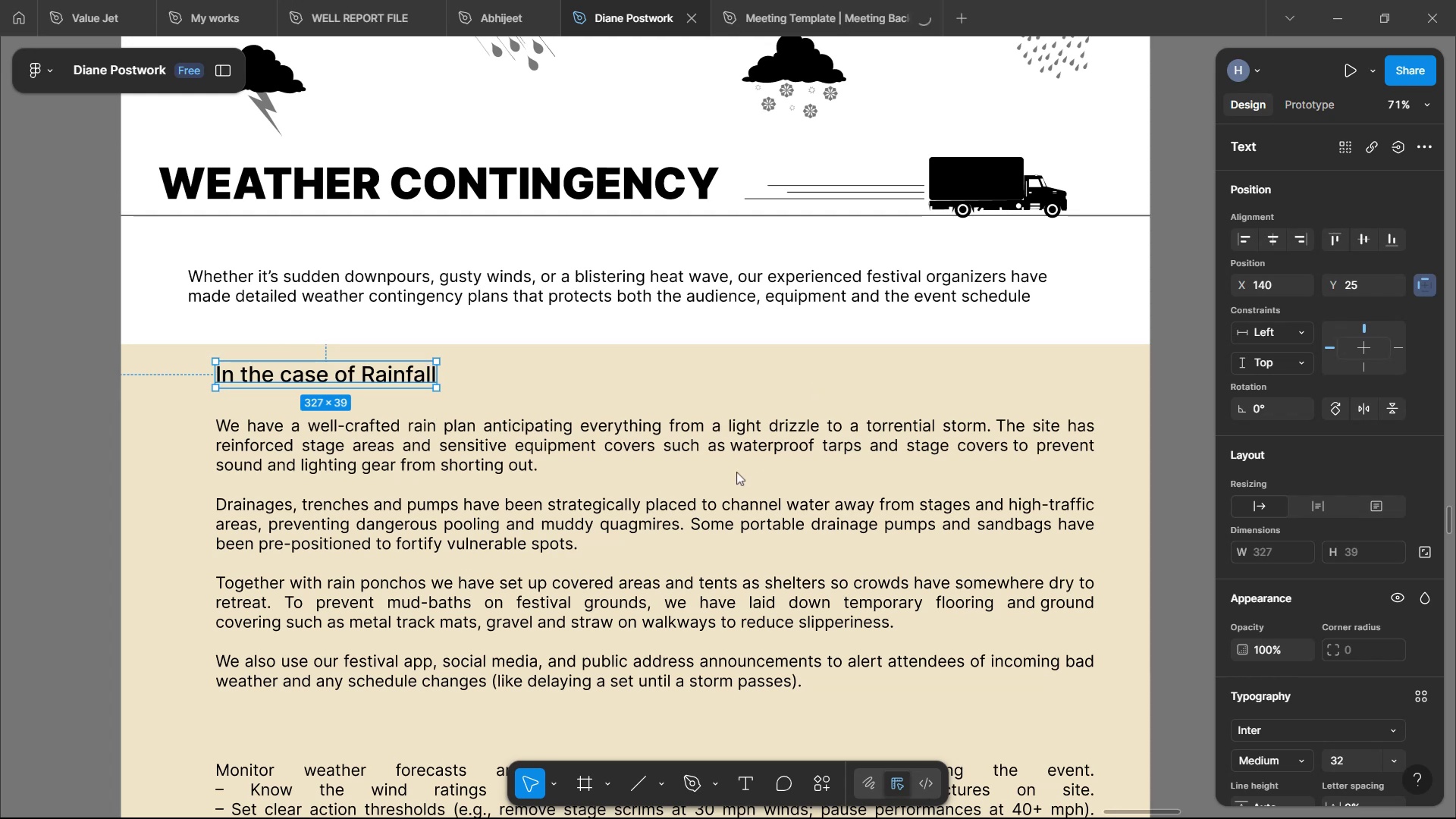 
scroll: coordinate [621, 460], scroll_direction: down, amount: 90.0
 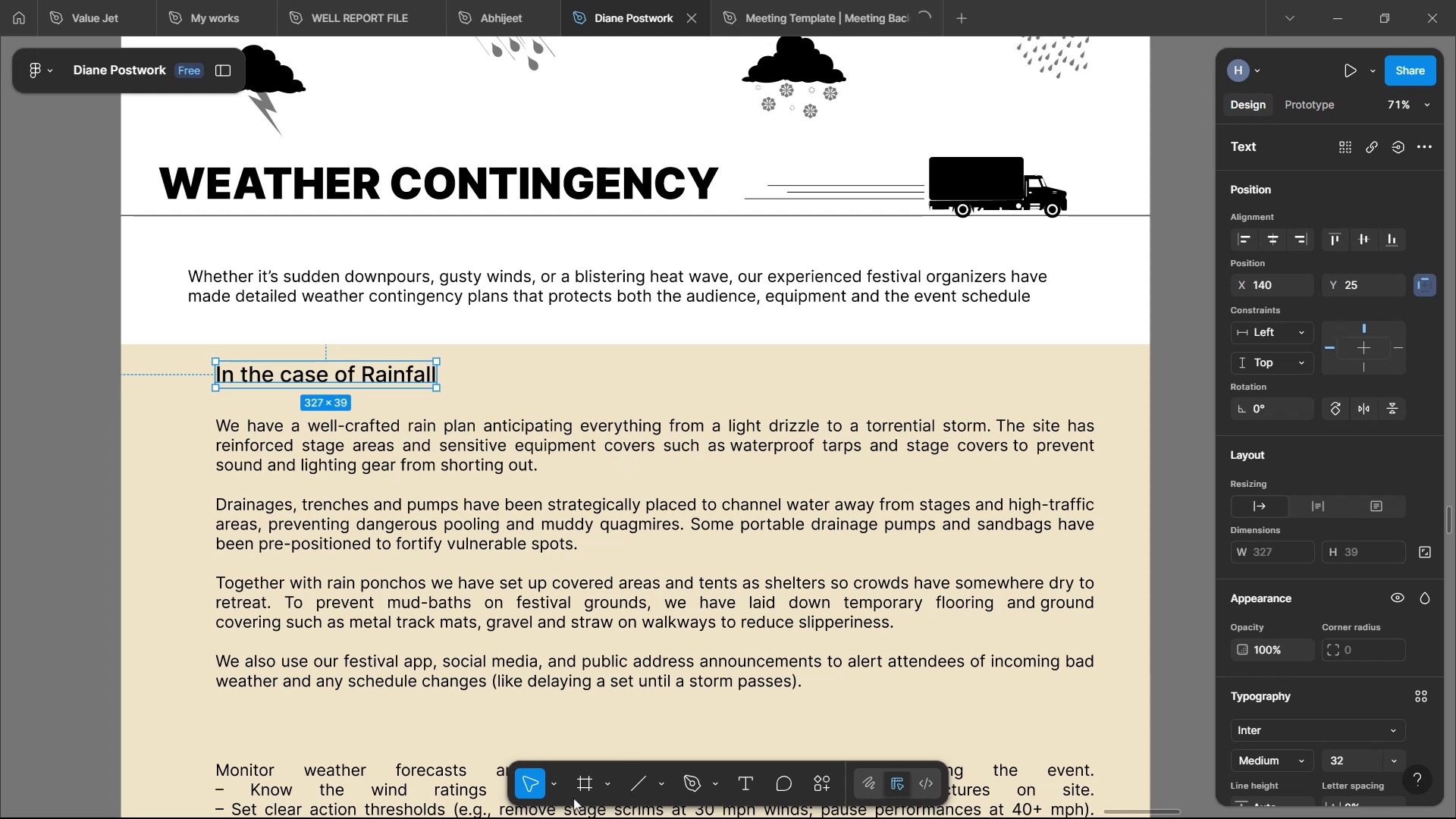 
left_click([576, 716])
 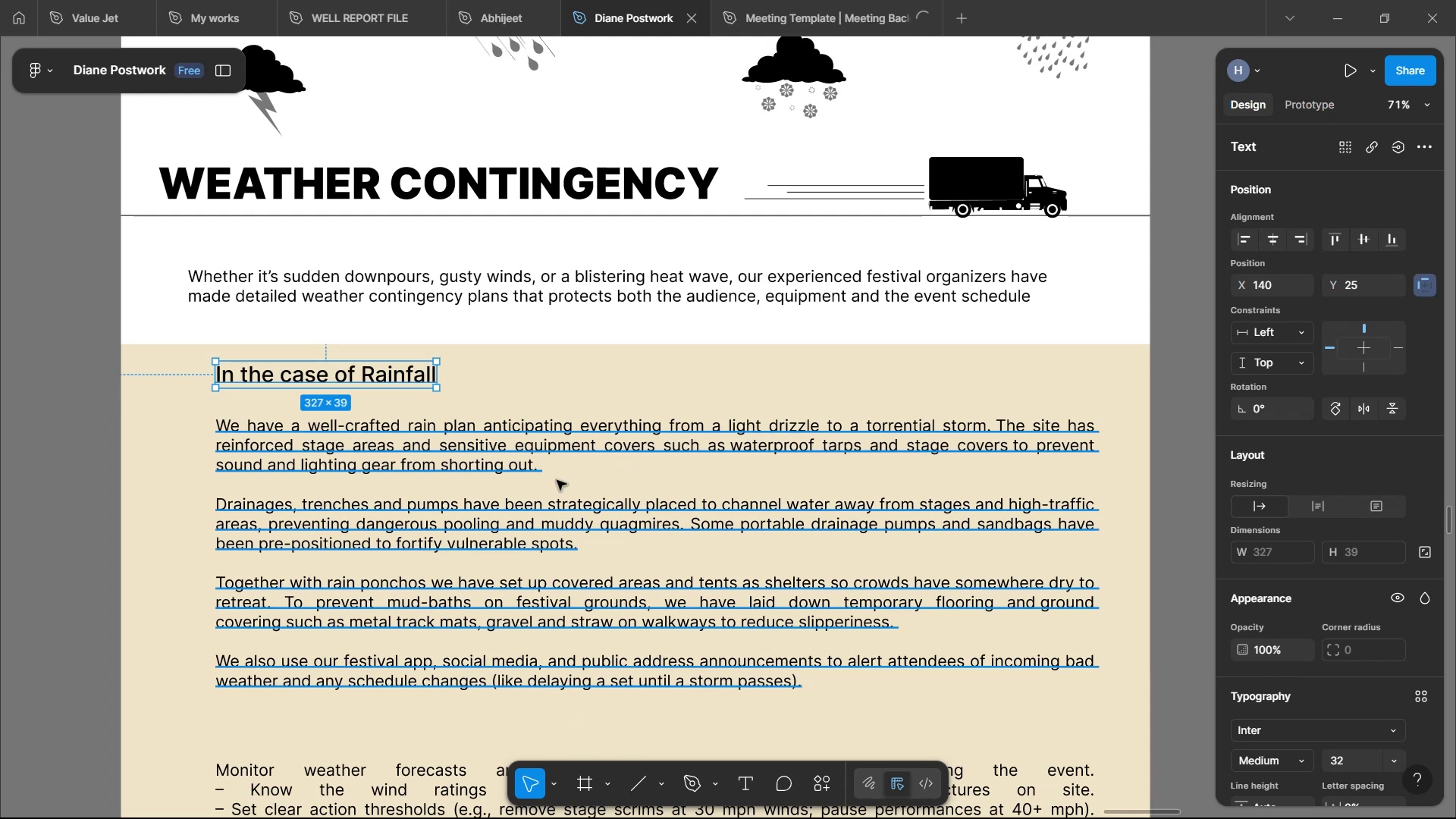 
scroll: coordinate [546, 481], scroll_direction: down, amount: 12.0
 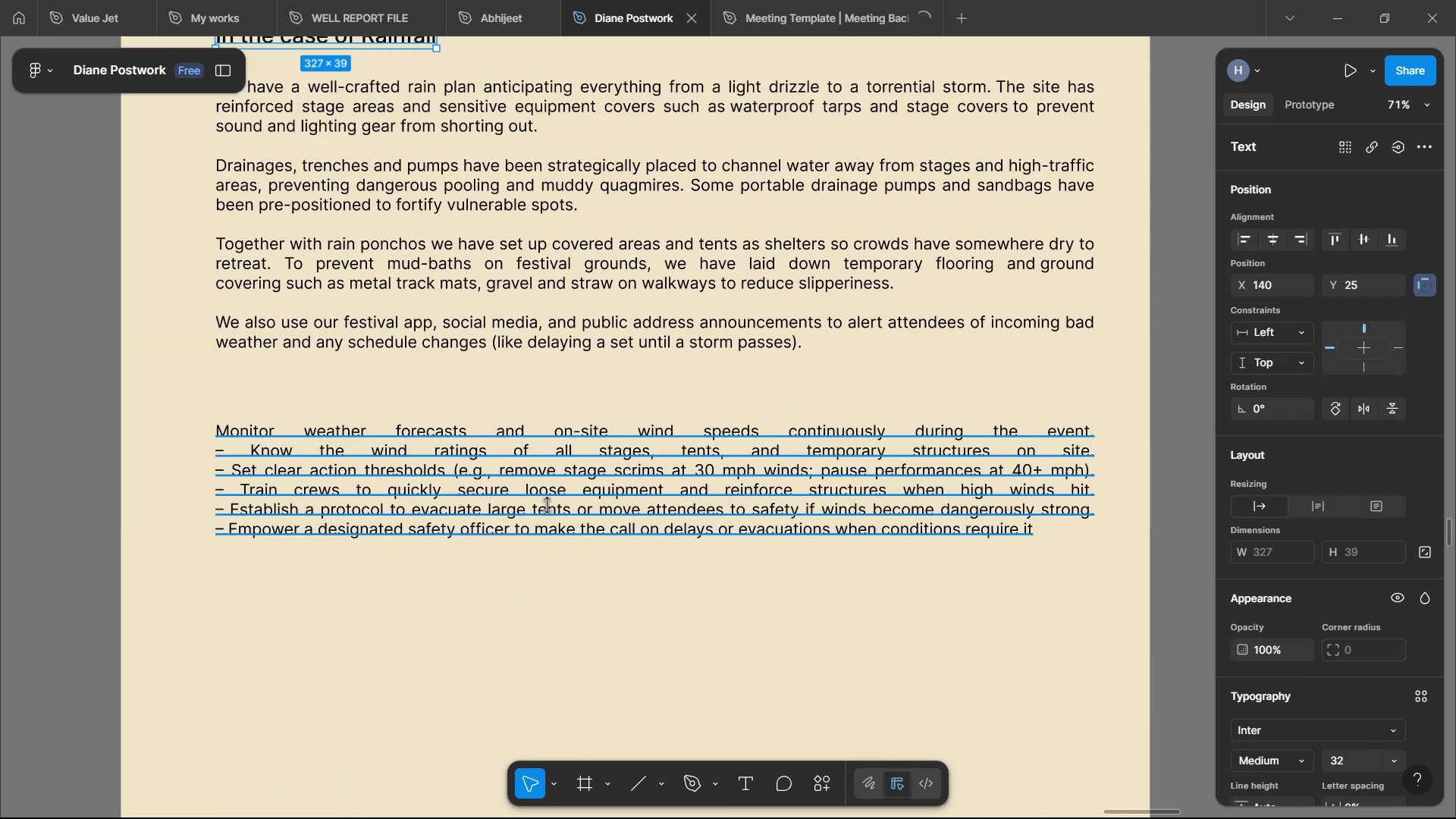 
double_click([547, 505])
 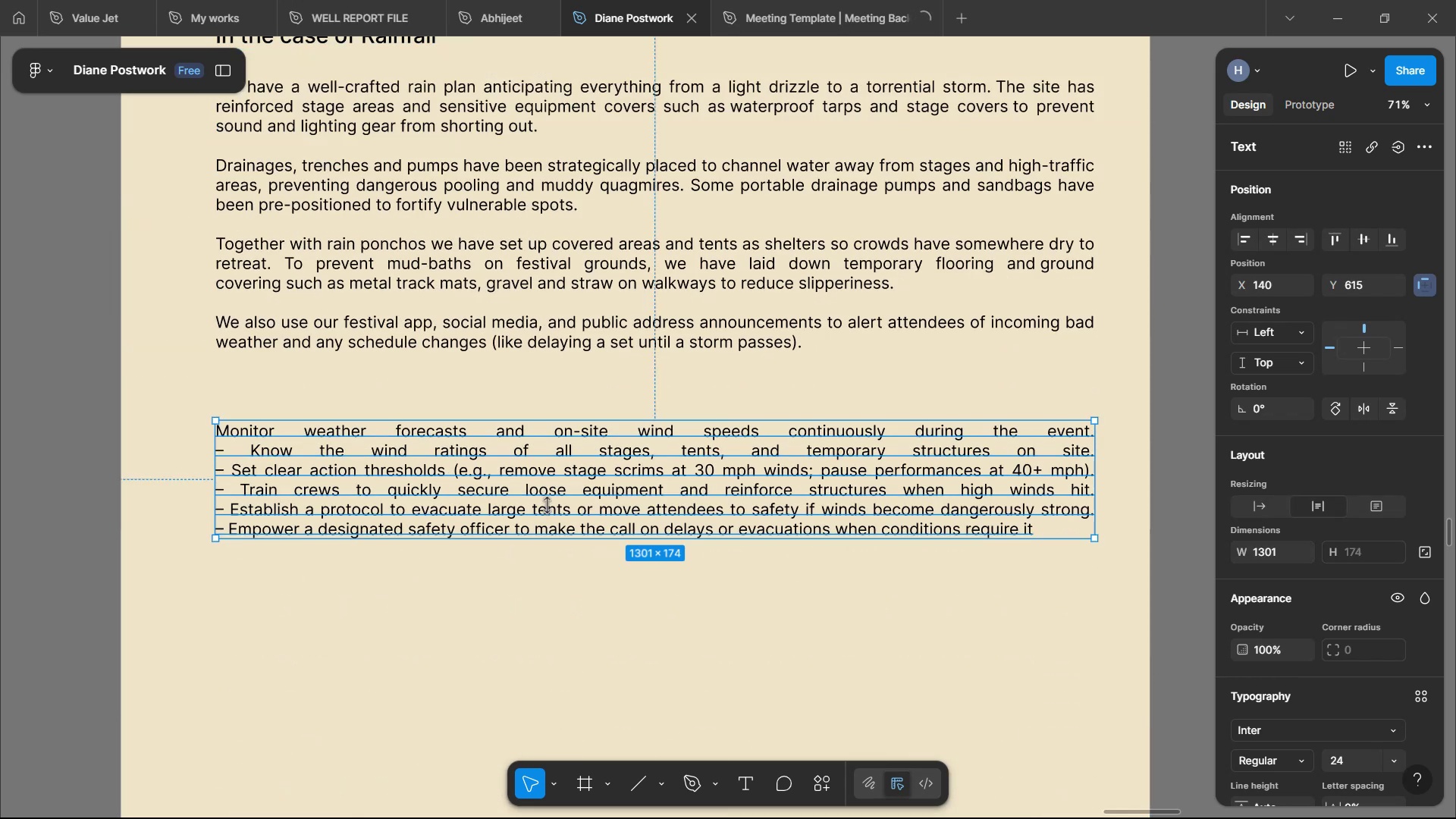 
scroll: coordinate [539, 489], scroll_direction: up, amount: 4.0
 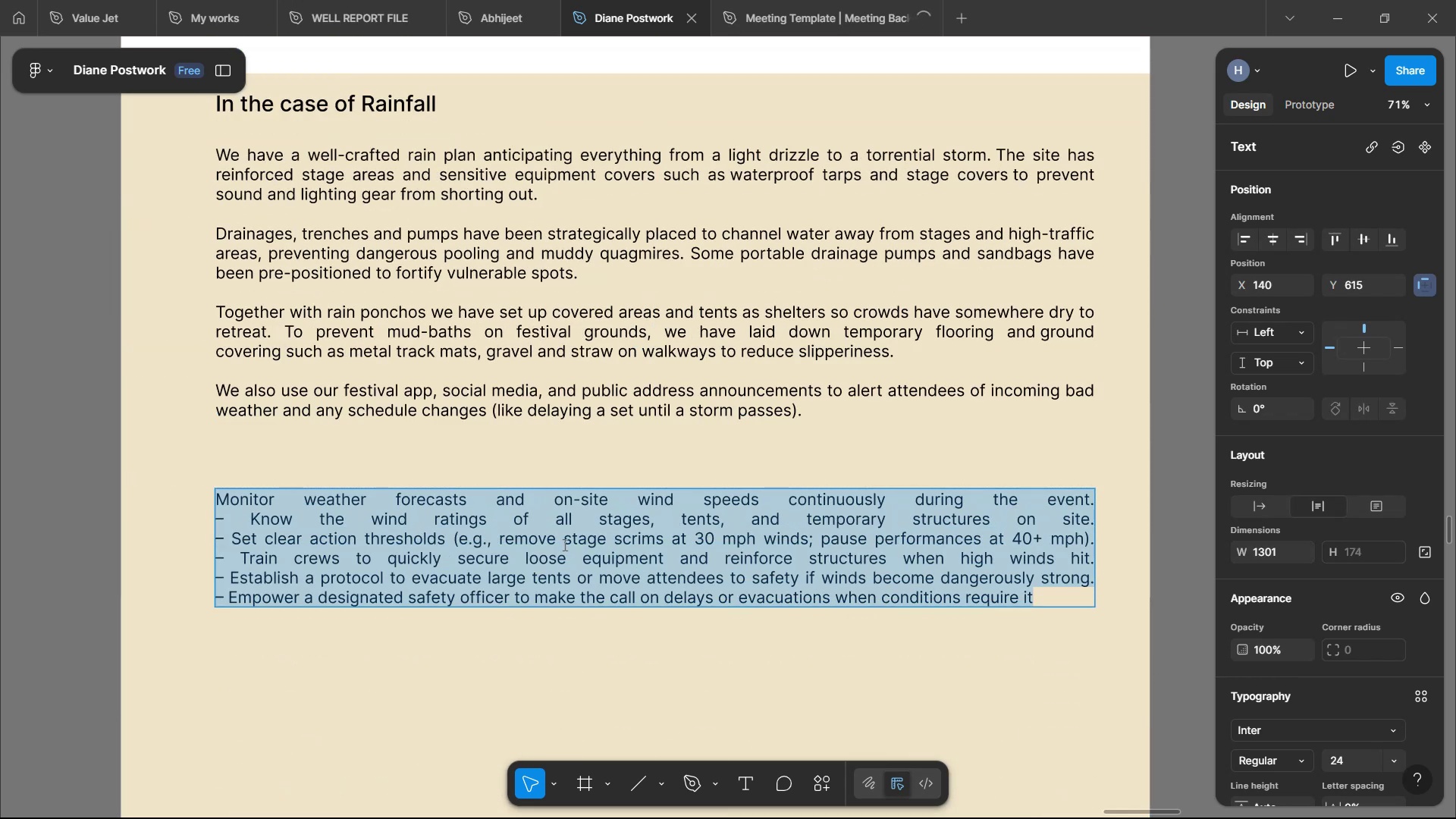 
left_click([560, 526])
 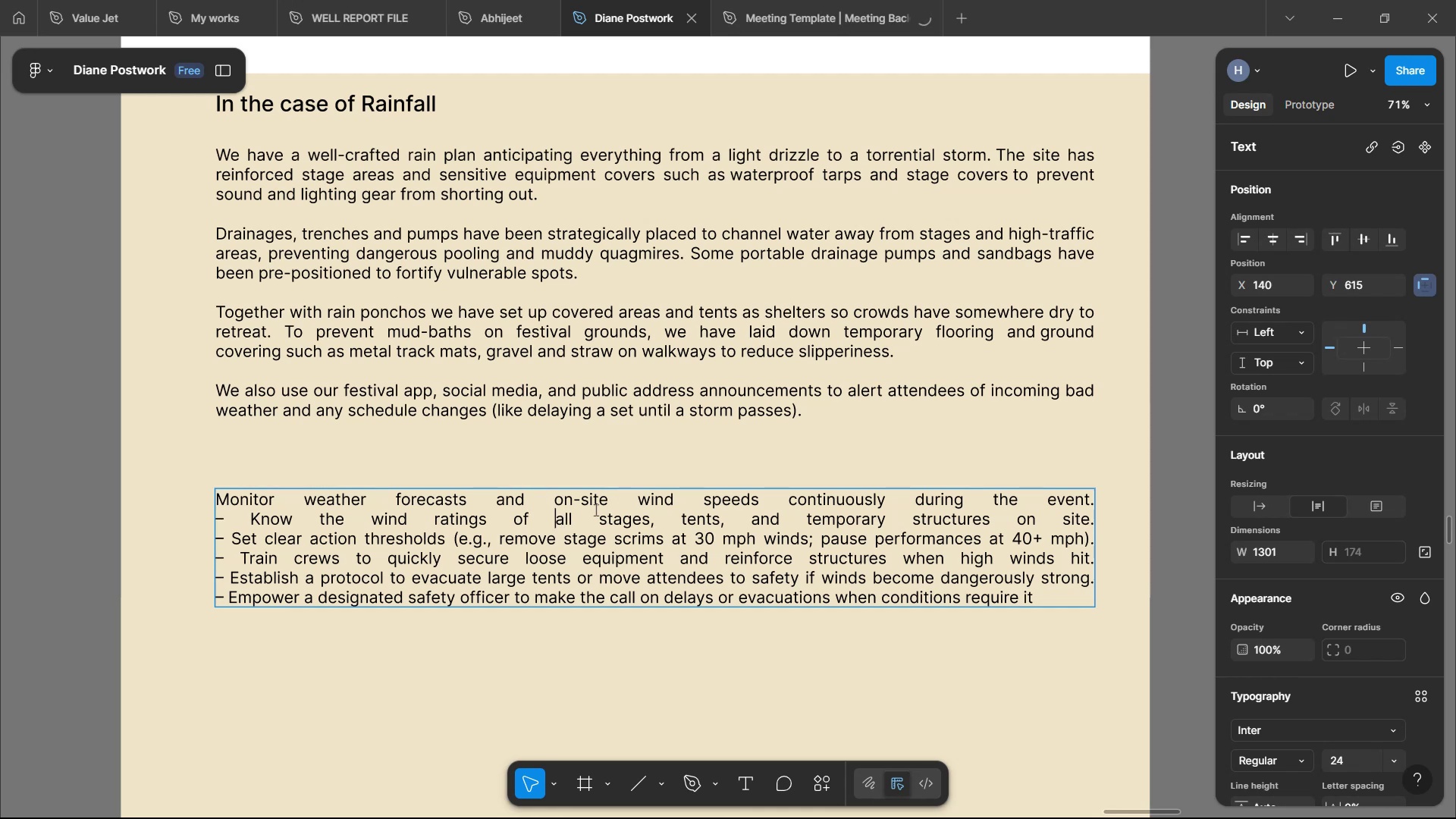 
wait(12.25)
 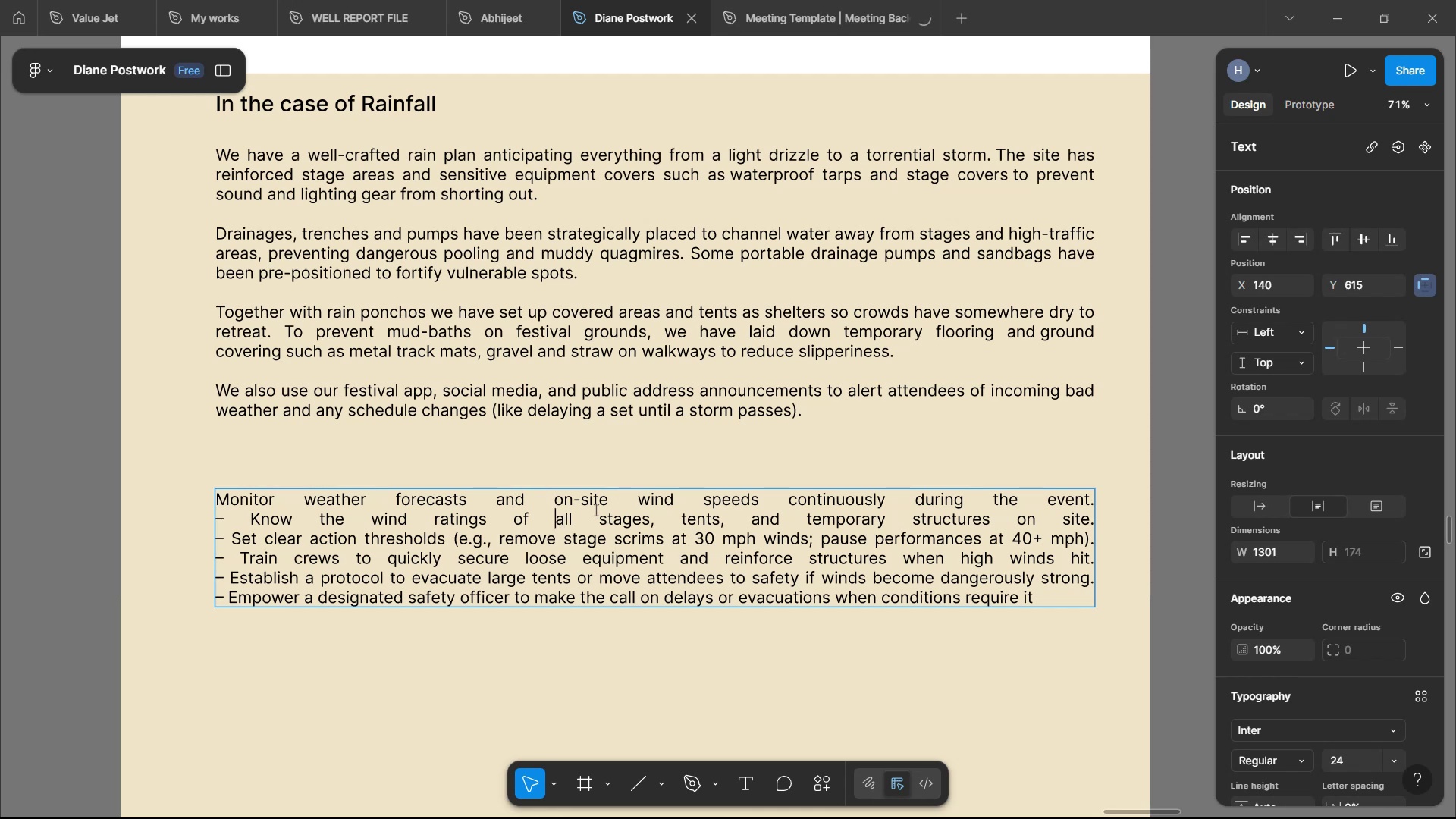 
left_click([227, 502])
 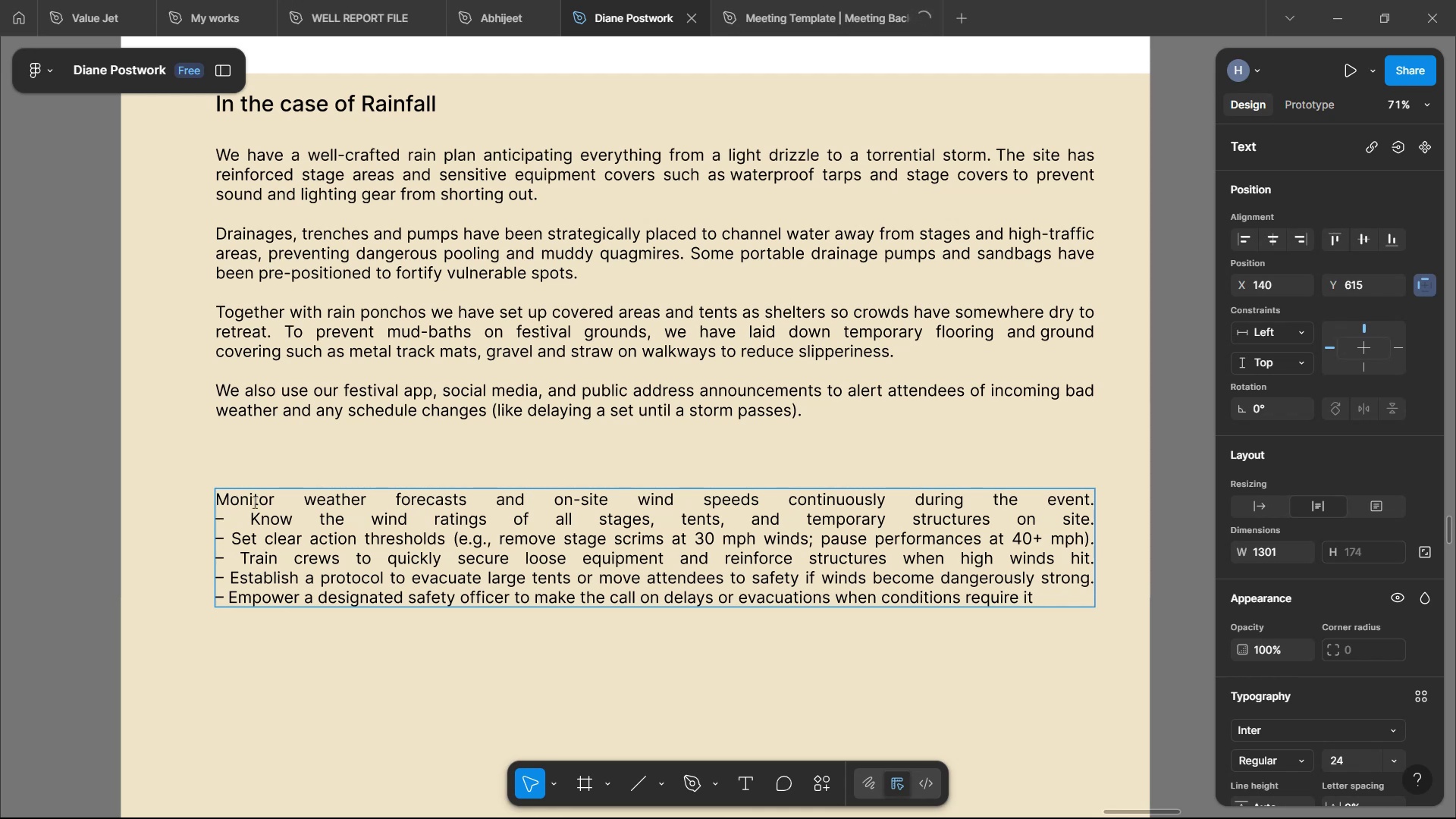 
key(ArrowLeft)
 